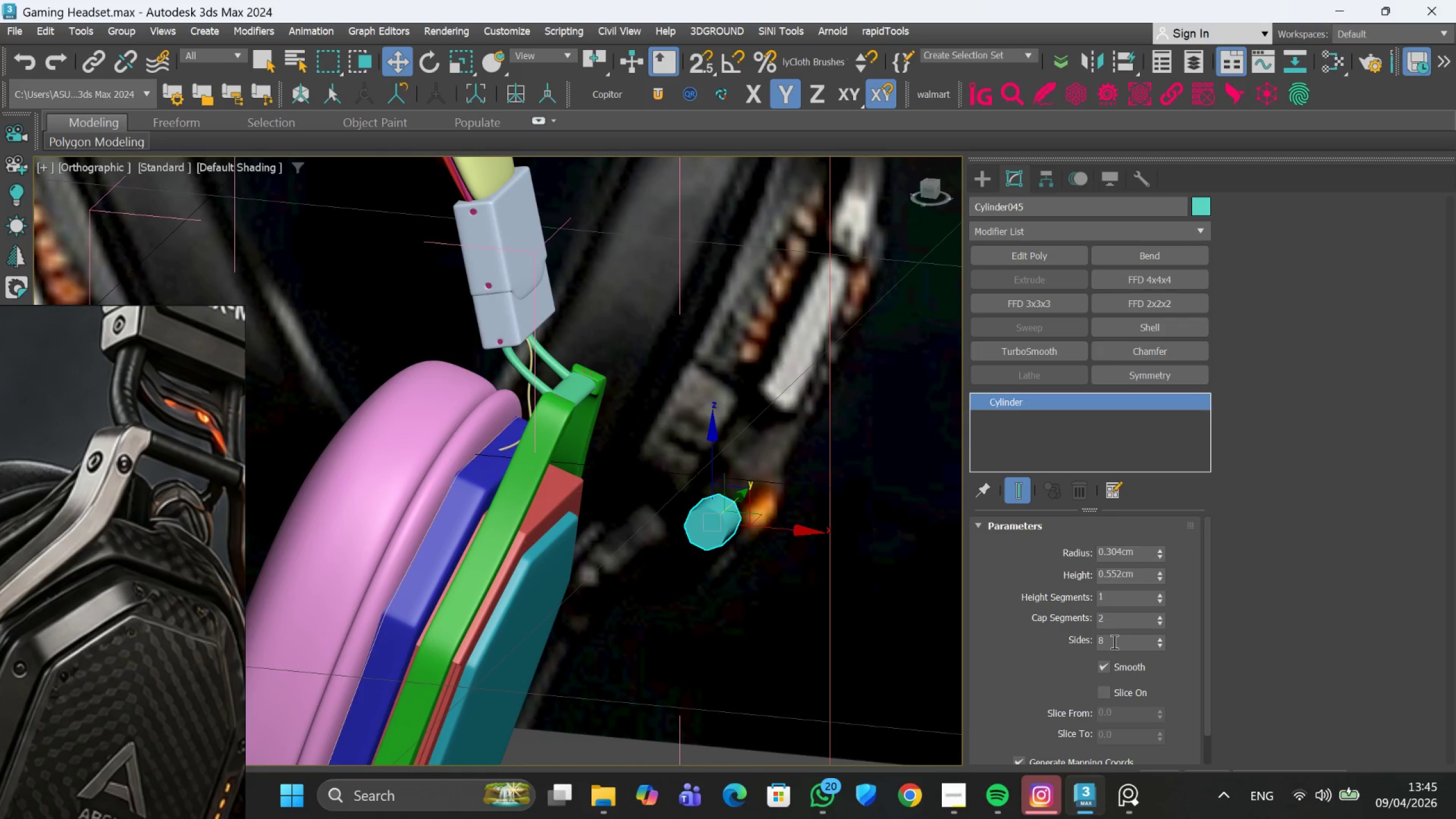 
double_click([1111, 644])
 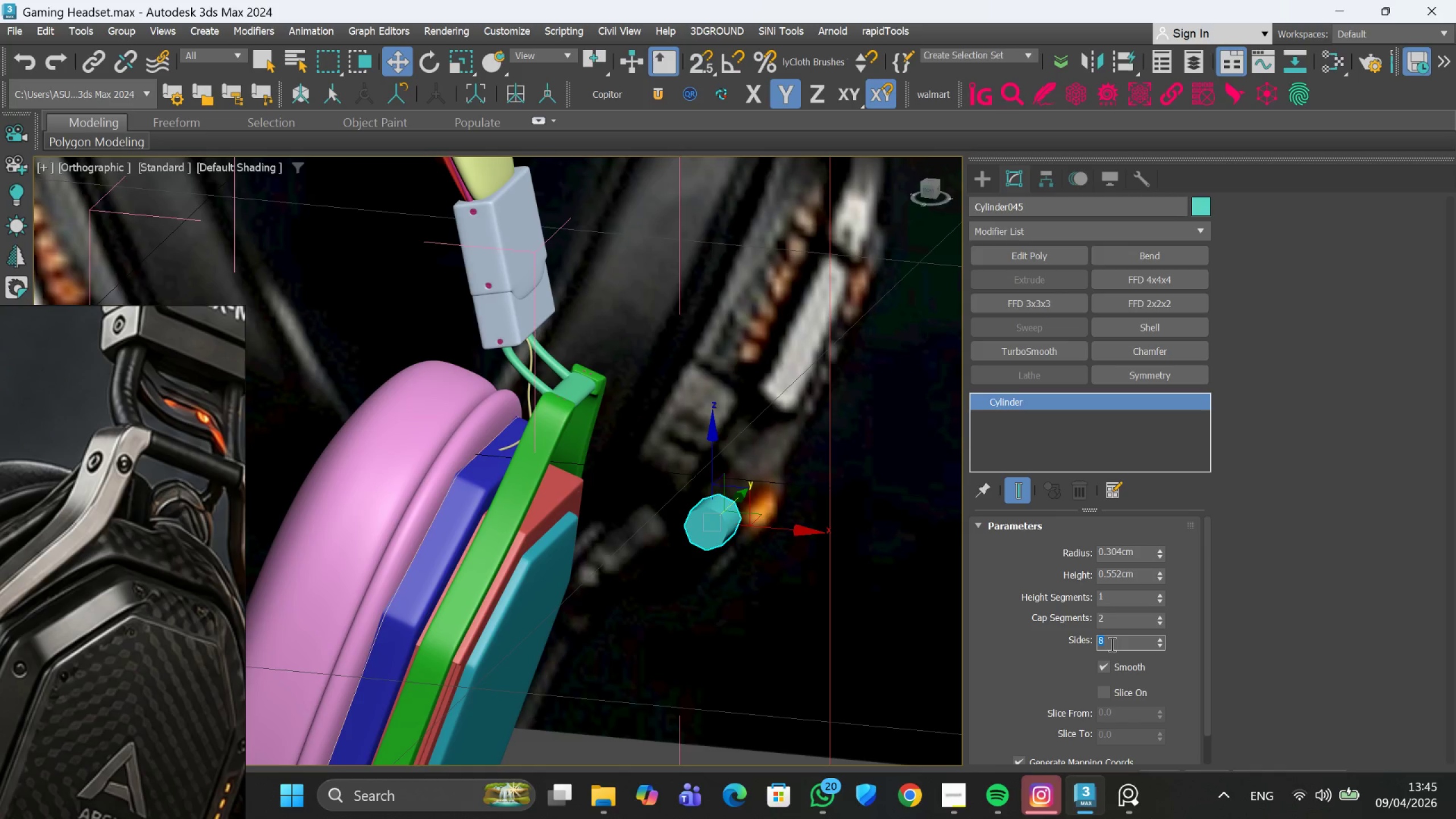 
key(2)
 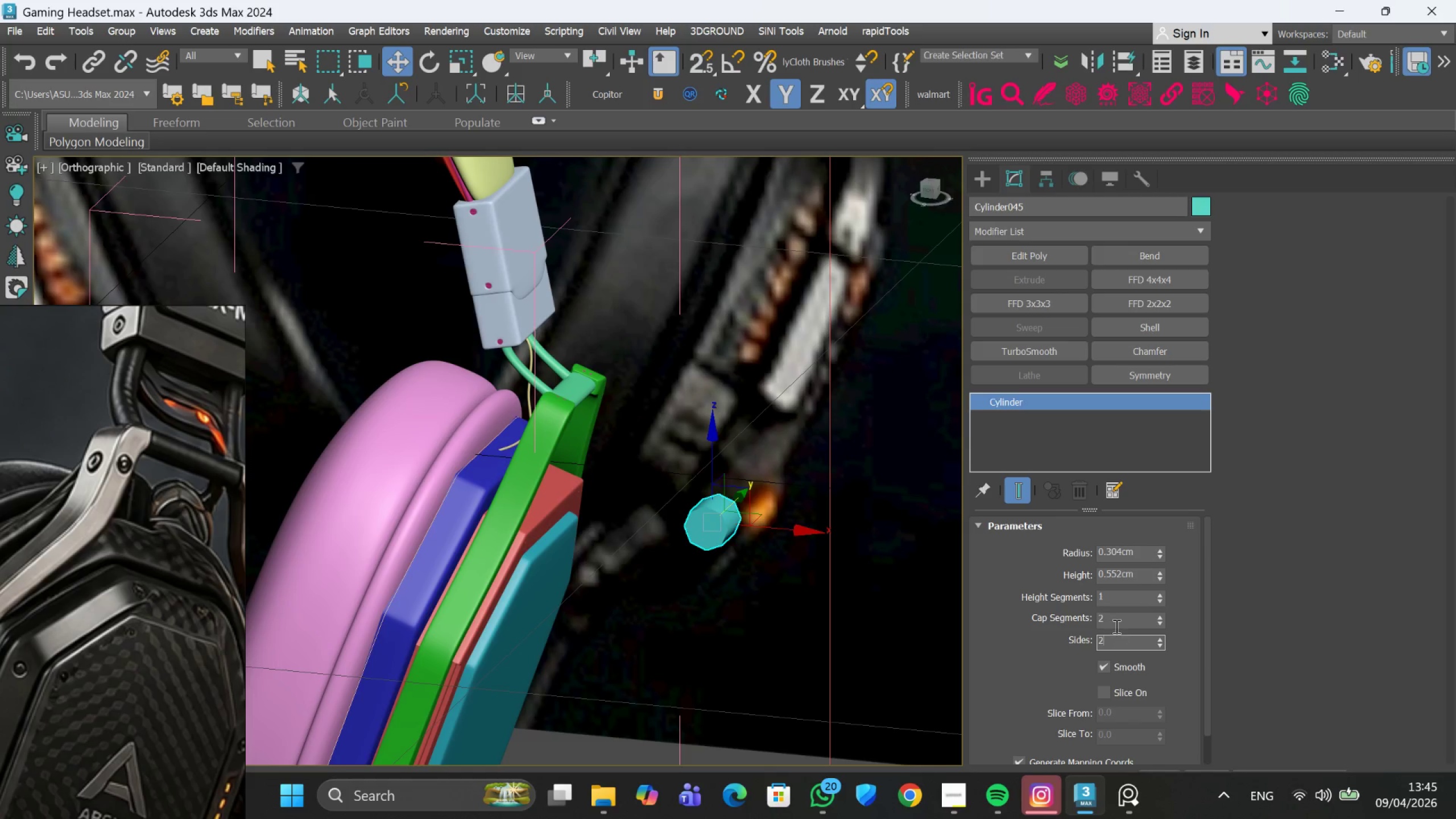 
key(0)
 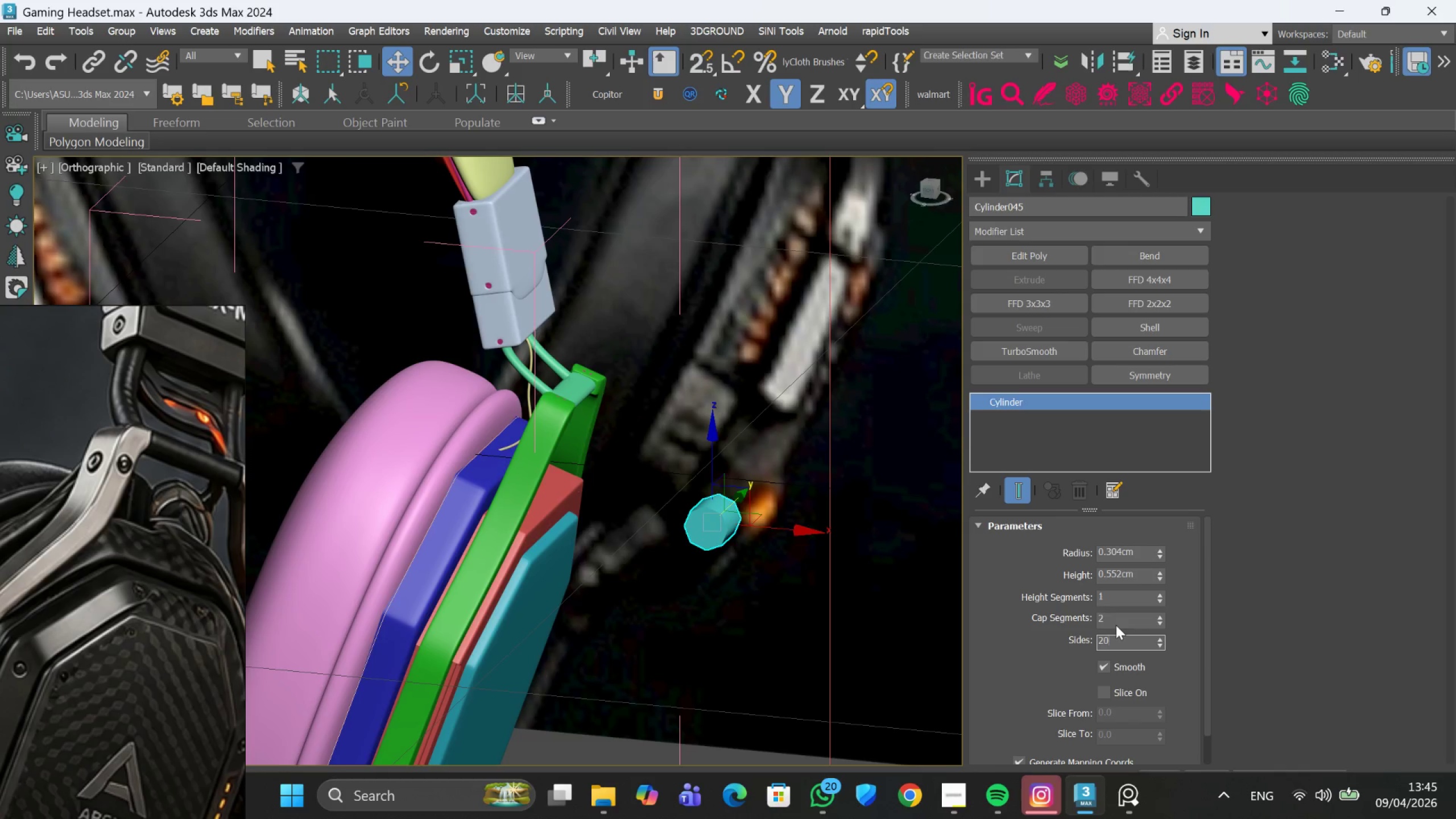 
key(Enter)
 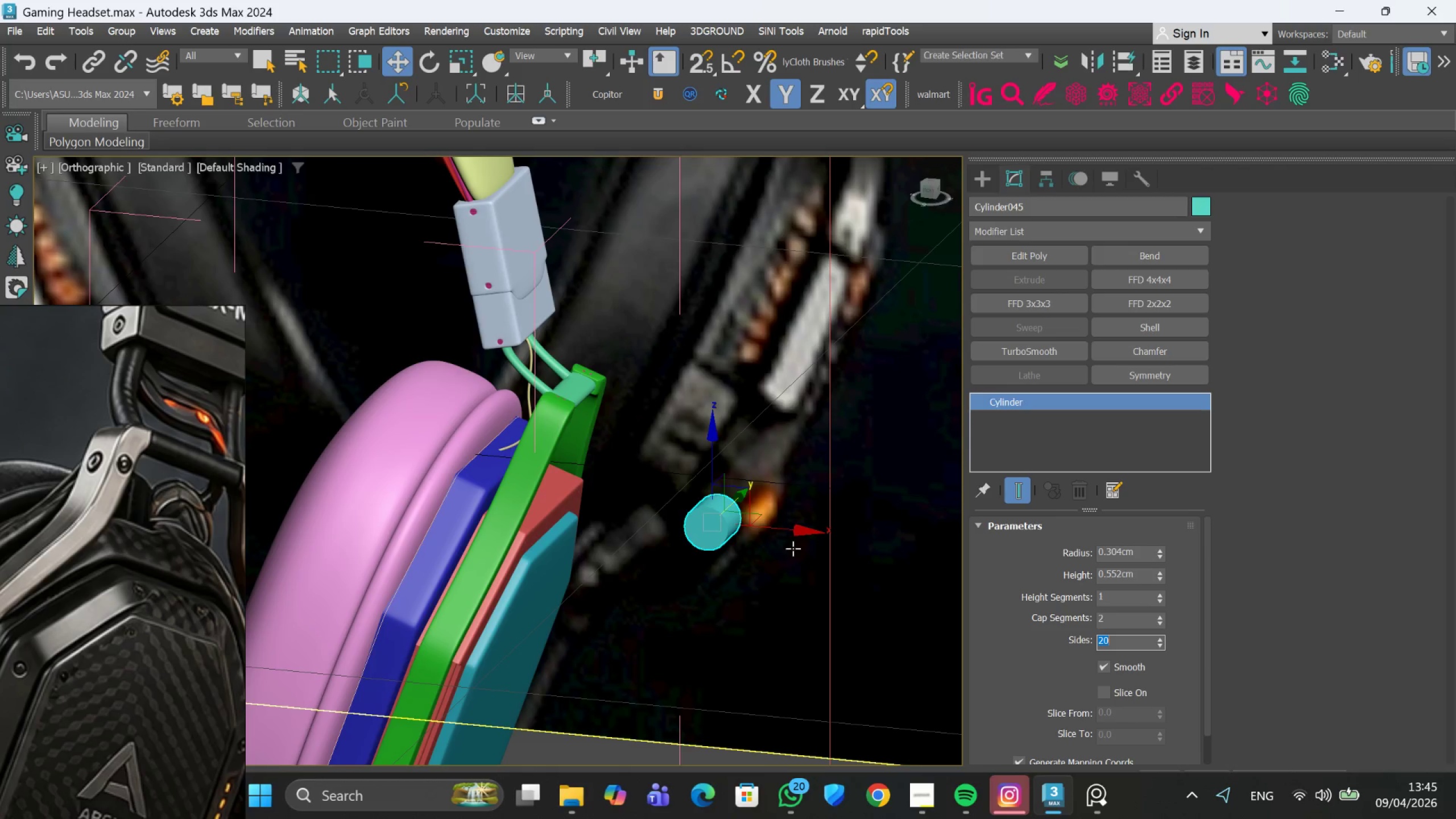 
key(F4)
 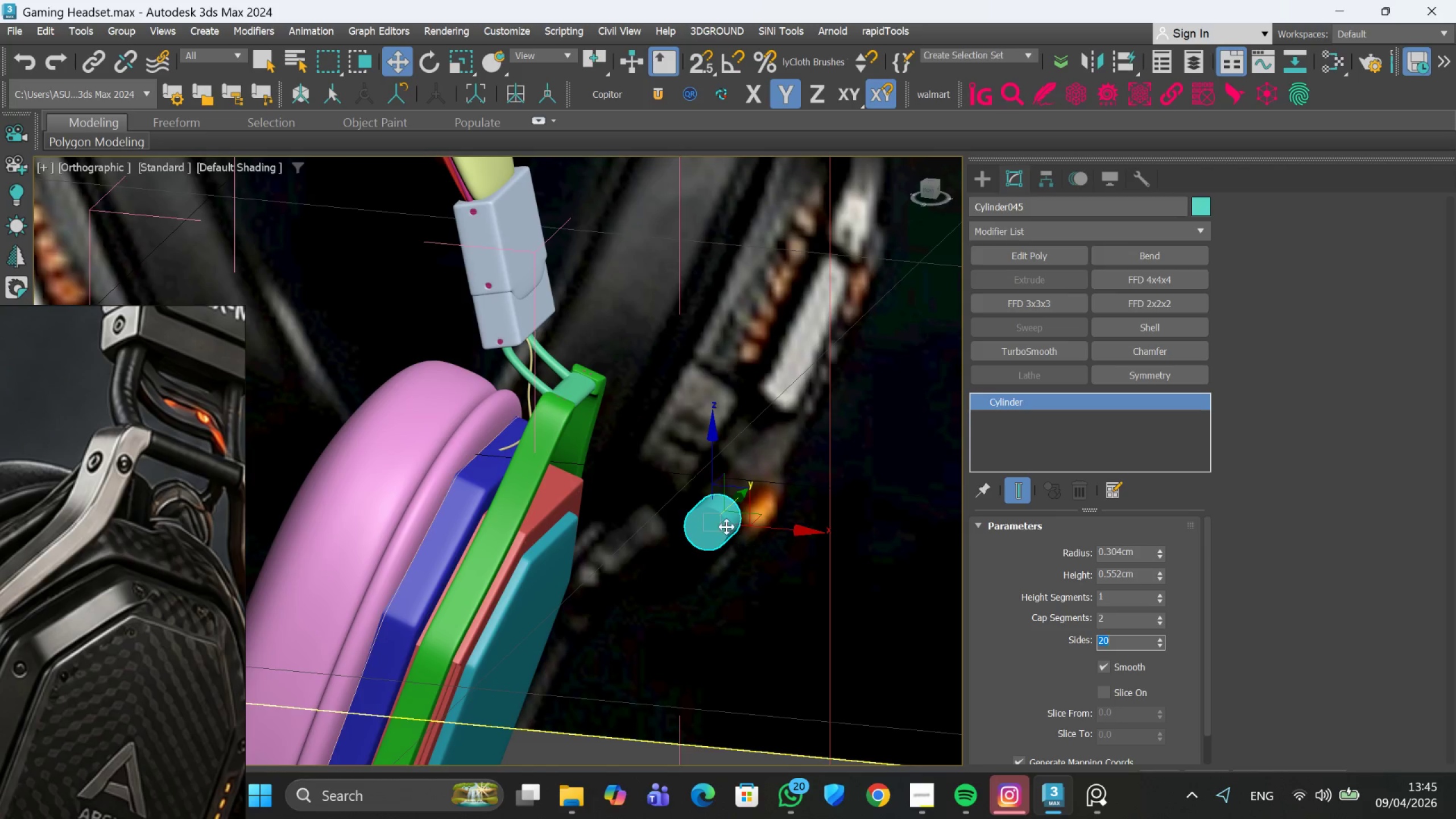 
scroll: coordinate [774, 499], scroll_direction: up, amount: 1.0
 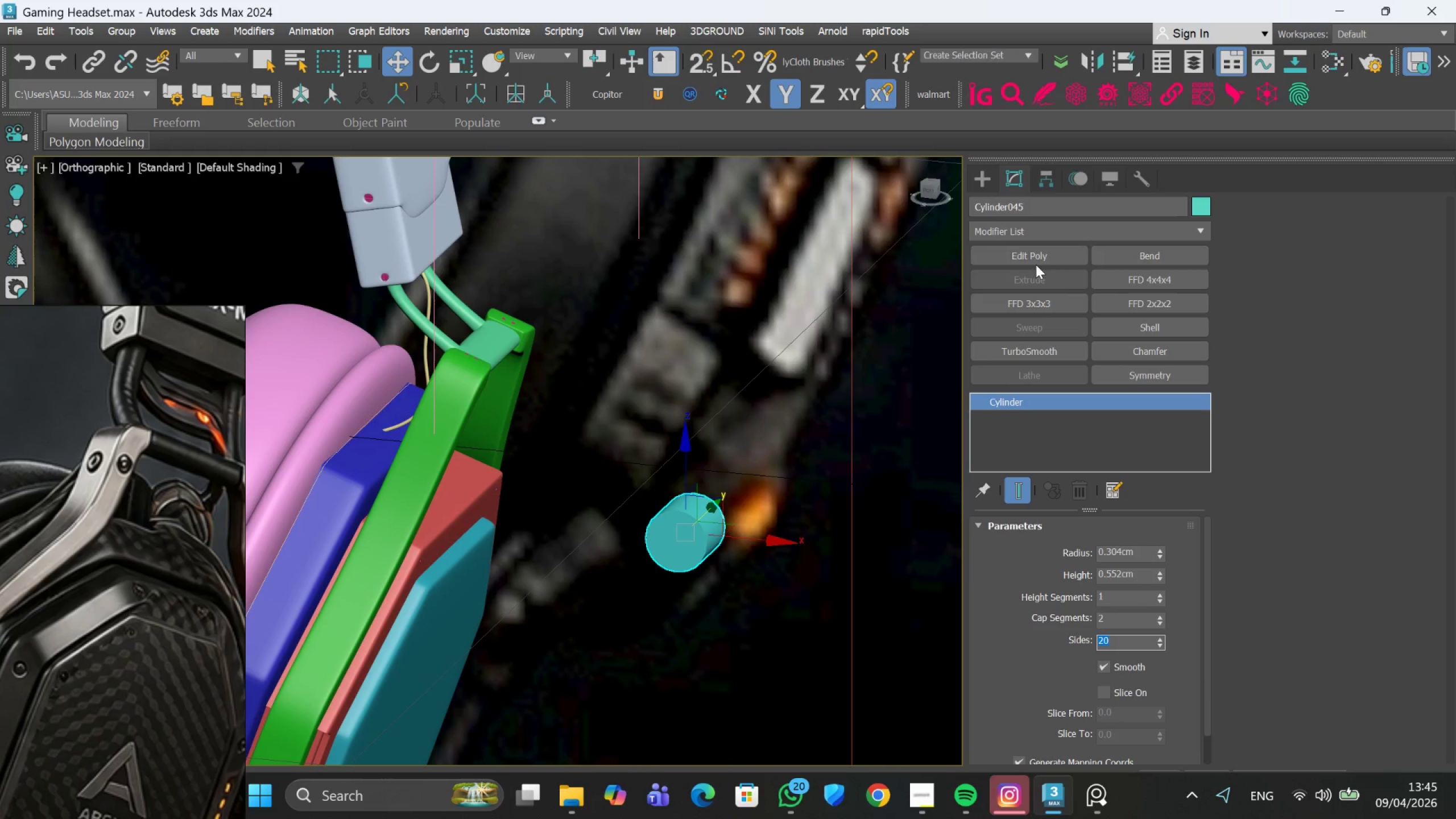 
left_click([1035, 258])
 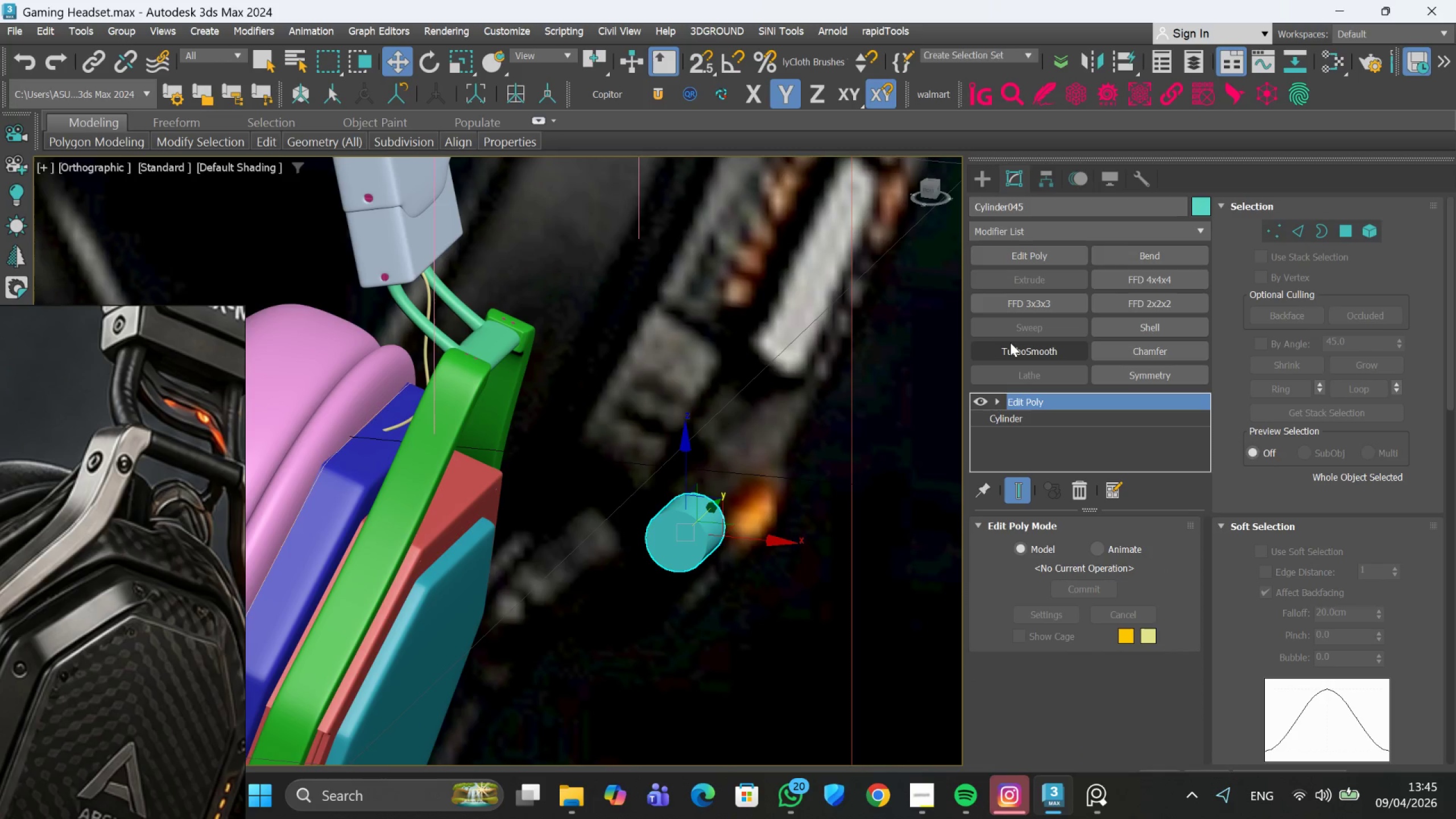 
key(F4)
 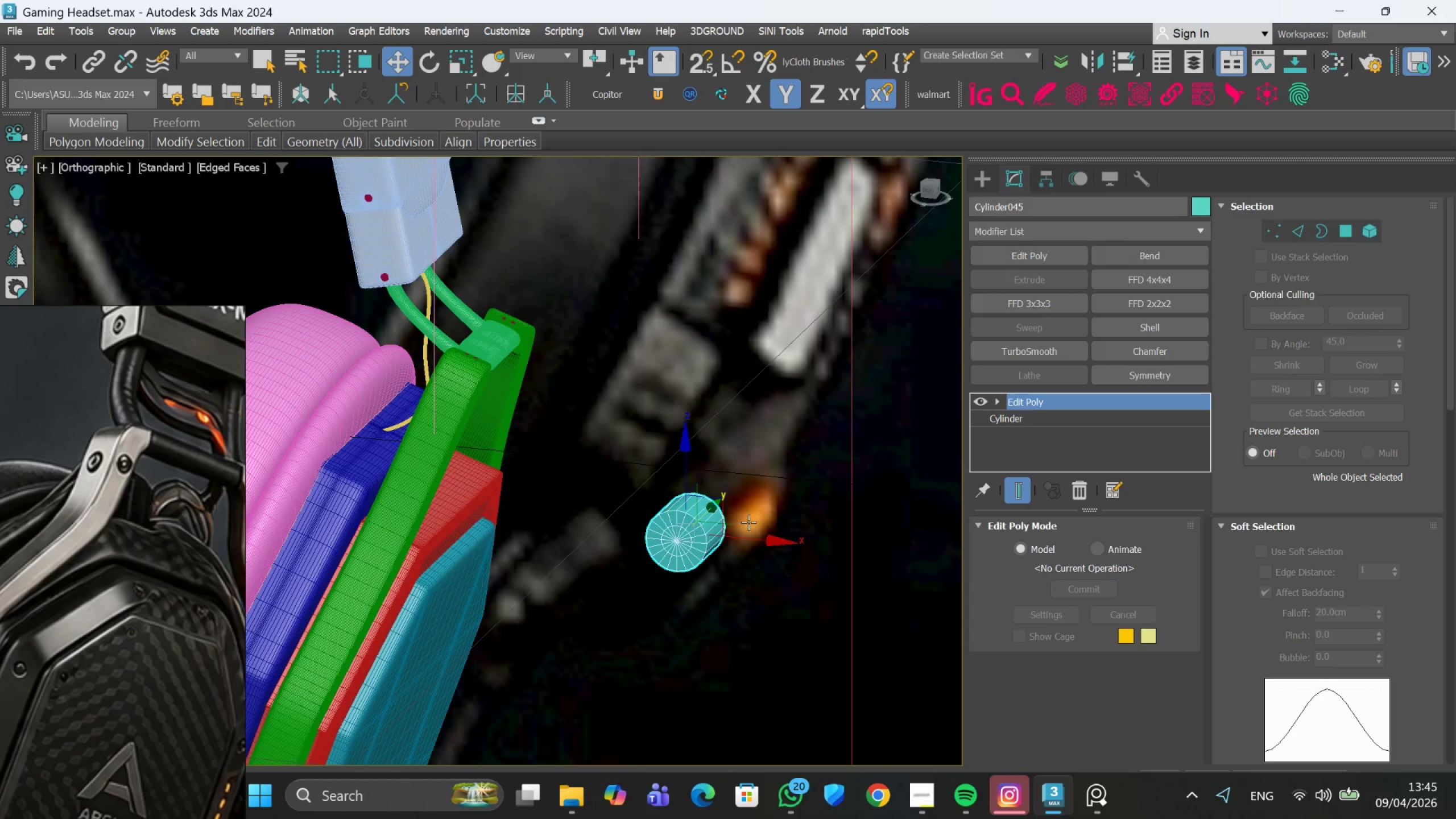 
scroll: coordinate [725, 534], scroll_direction: up, amount: 3.0
 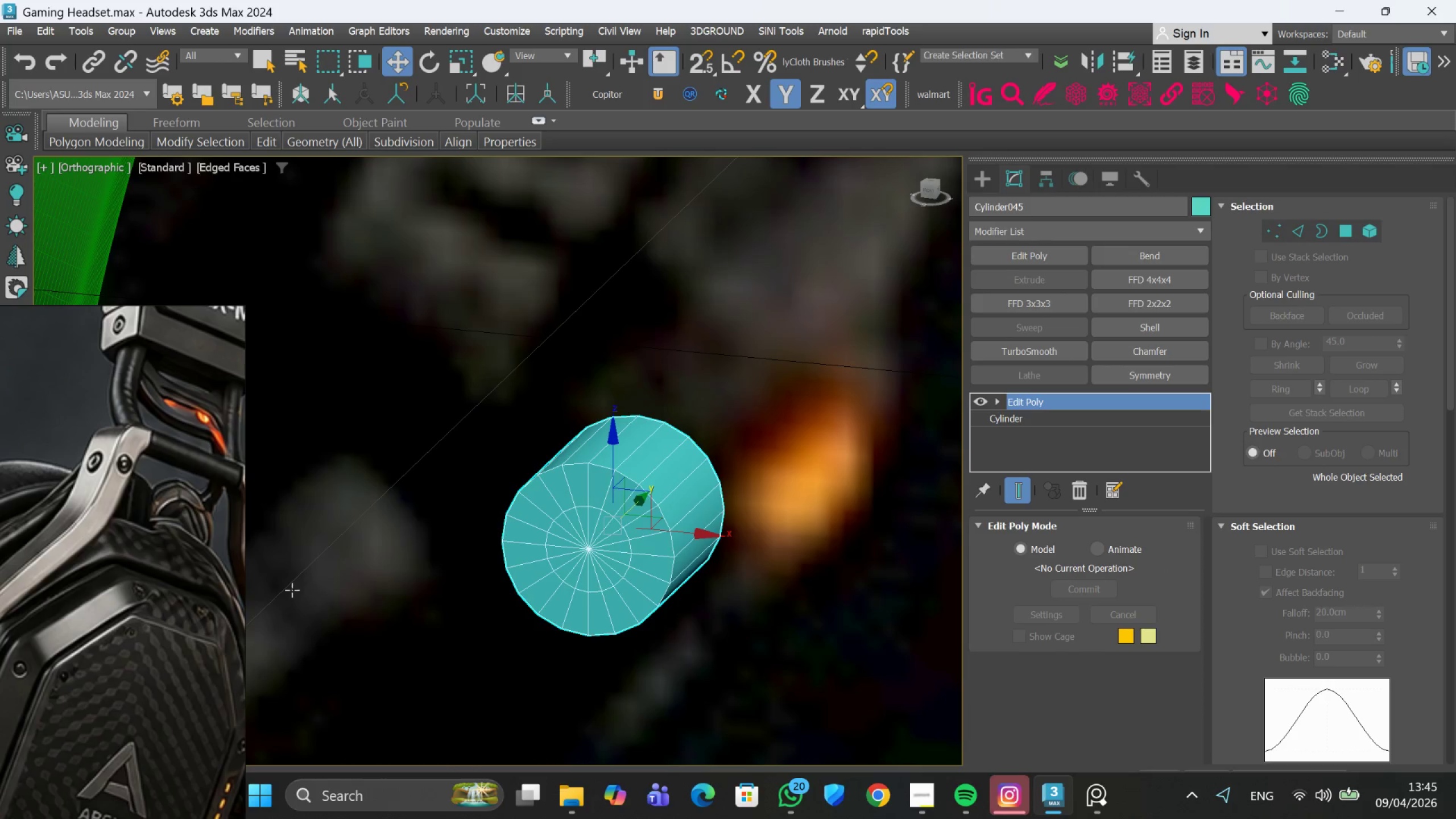 
scroll: coordinate [169, 560], scroll_direction: down, amount: 4.0
 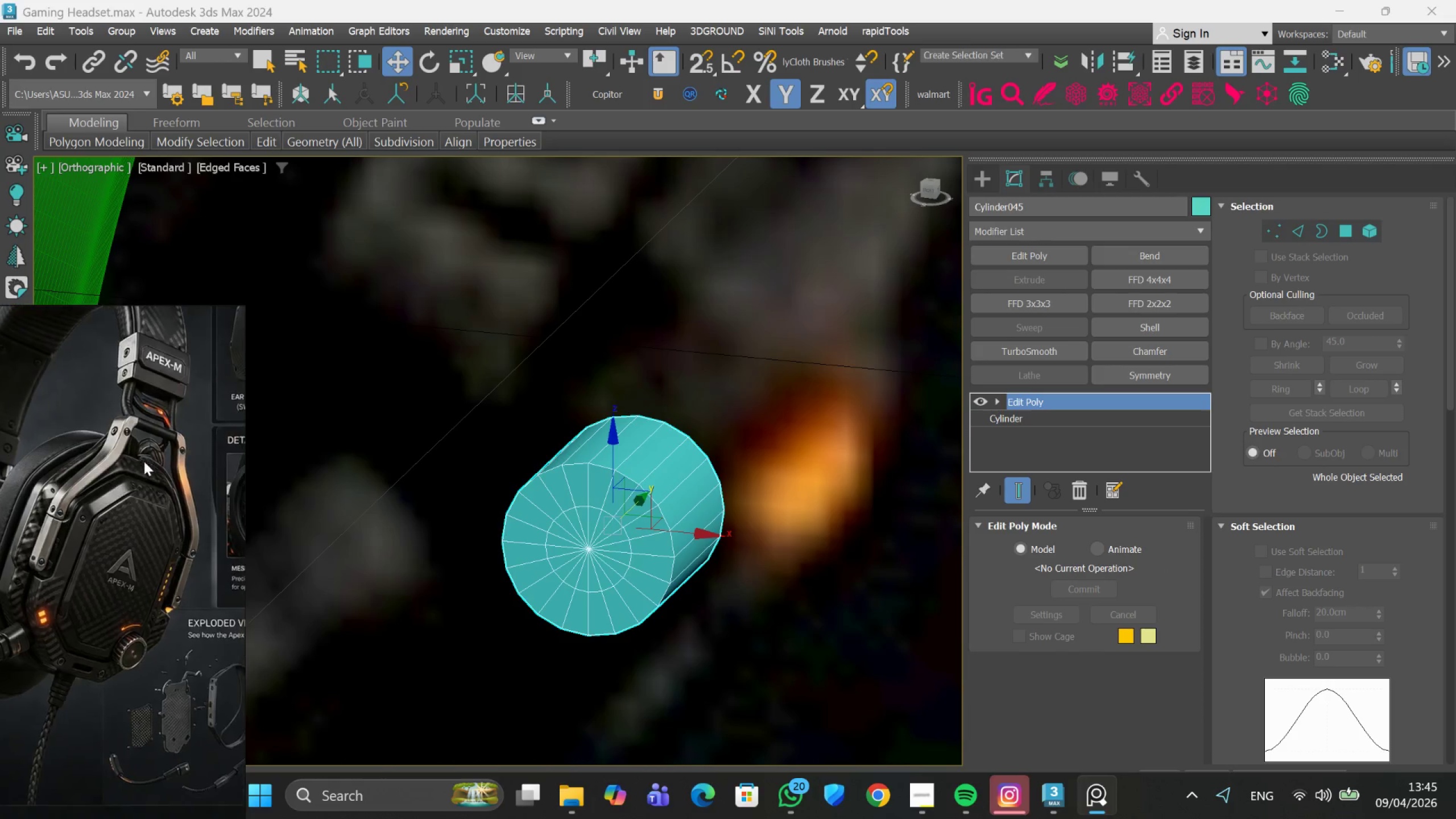 
scroll: coordinate [184, 580], scroll_direction: up, amount: 8.0
 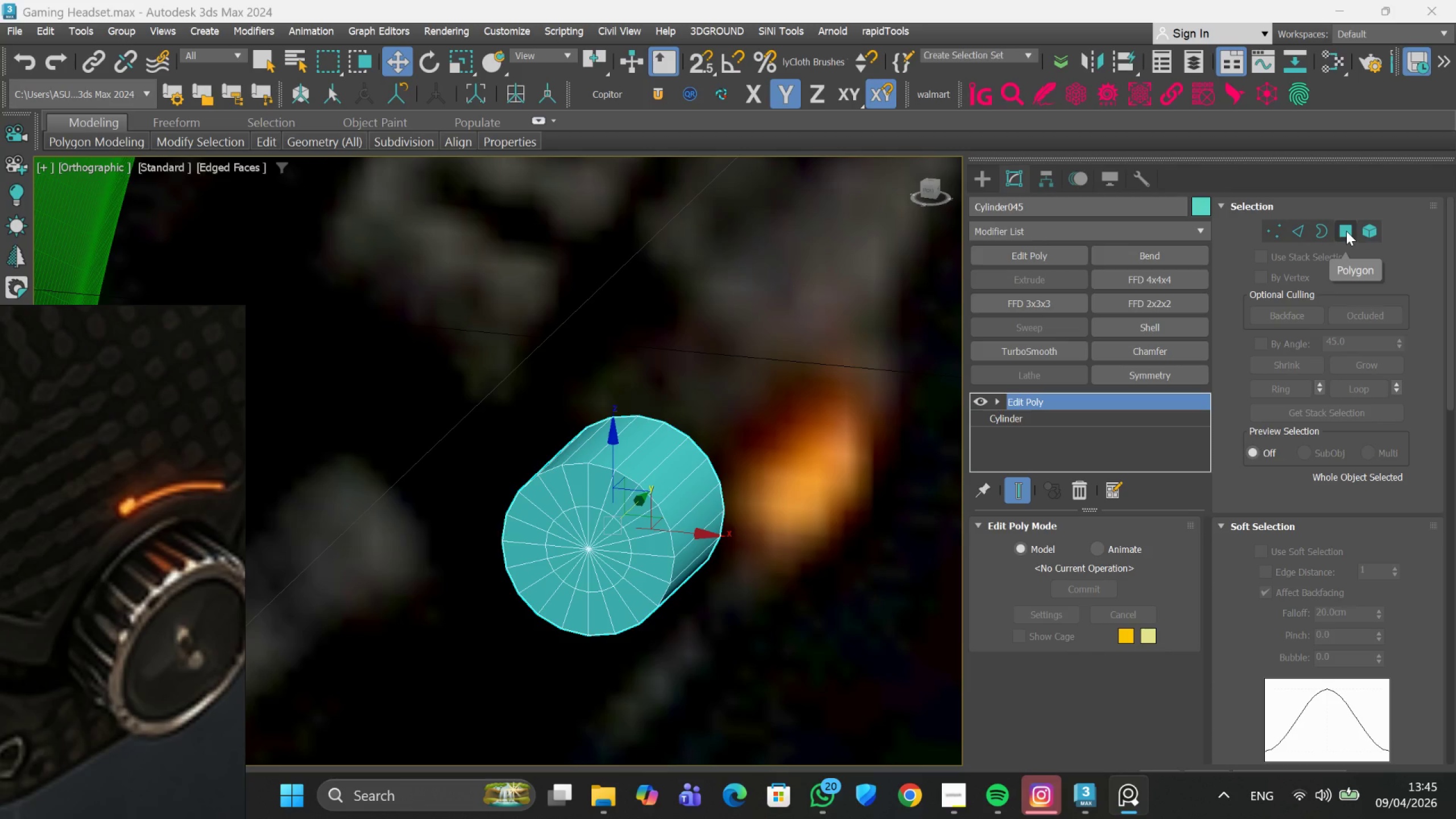 
wait(7.06)
 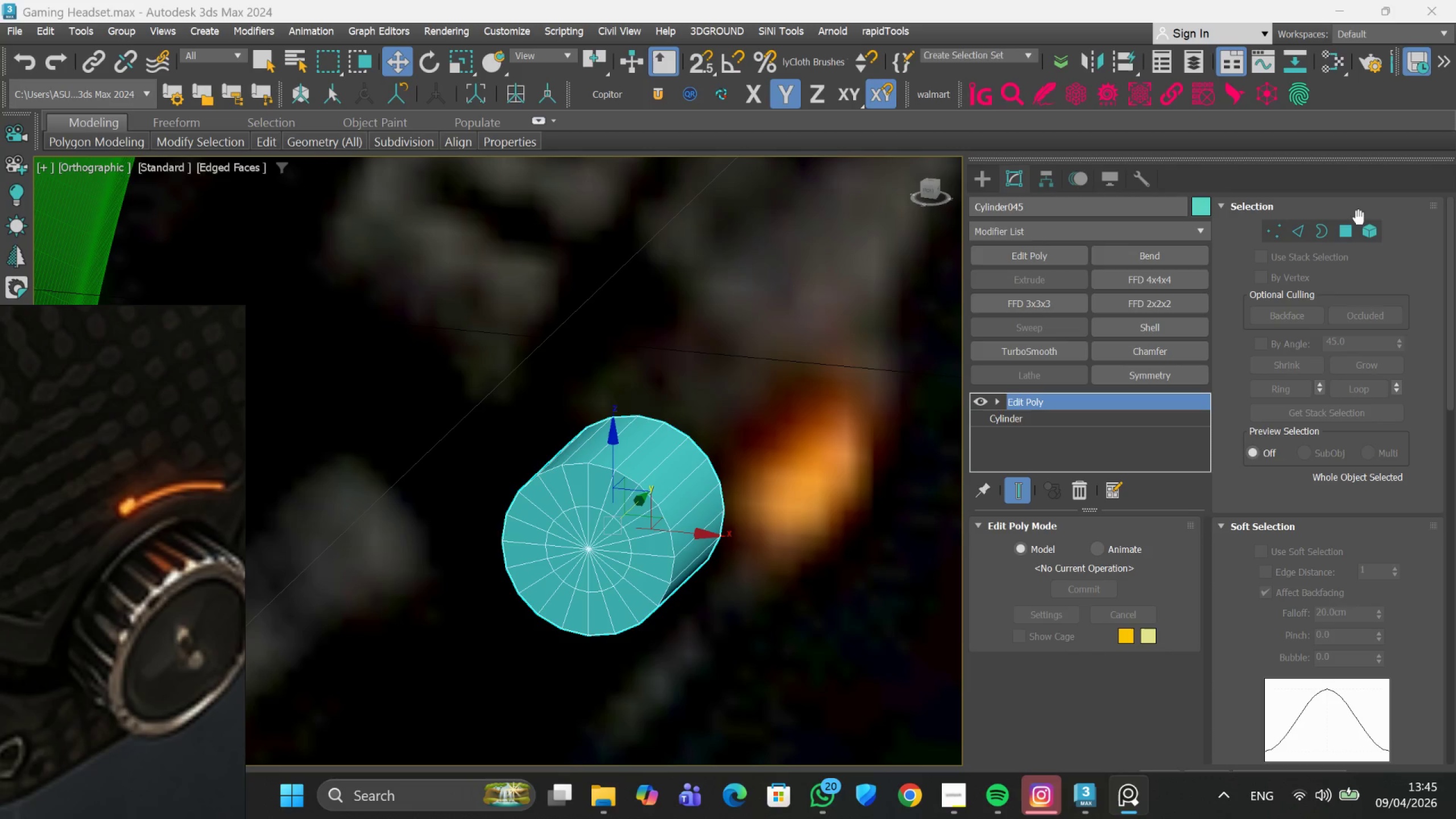 
left_click([1346, 232])
 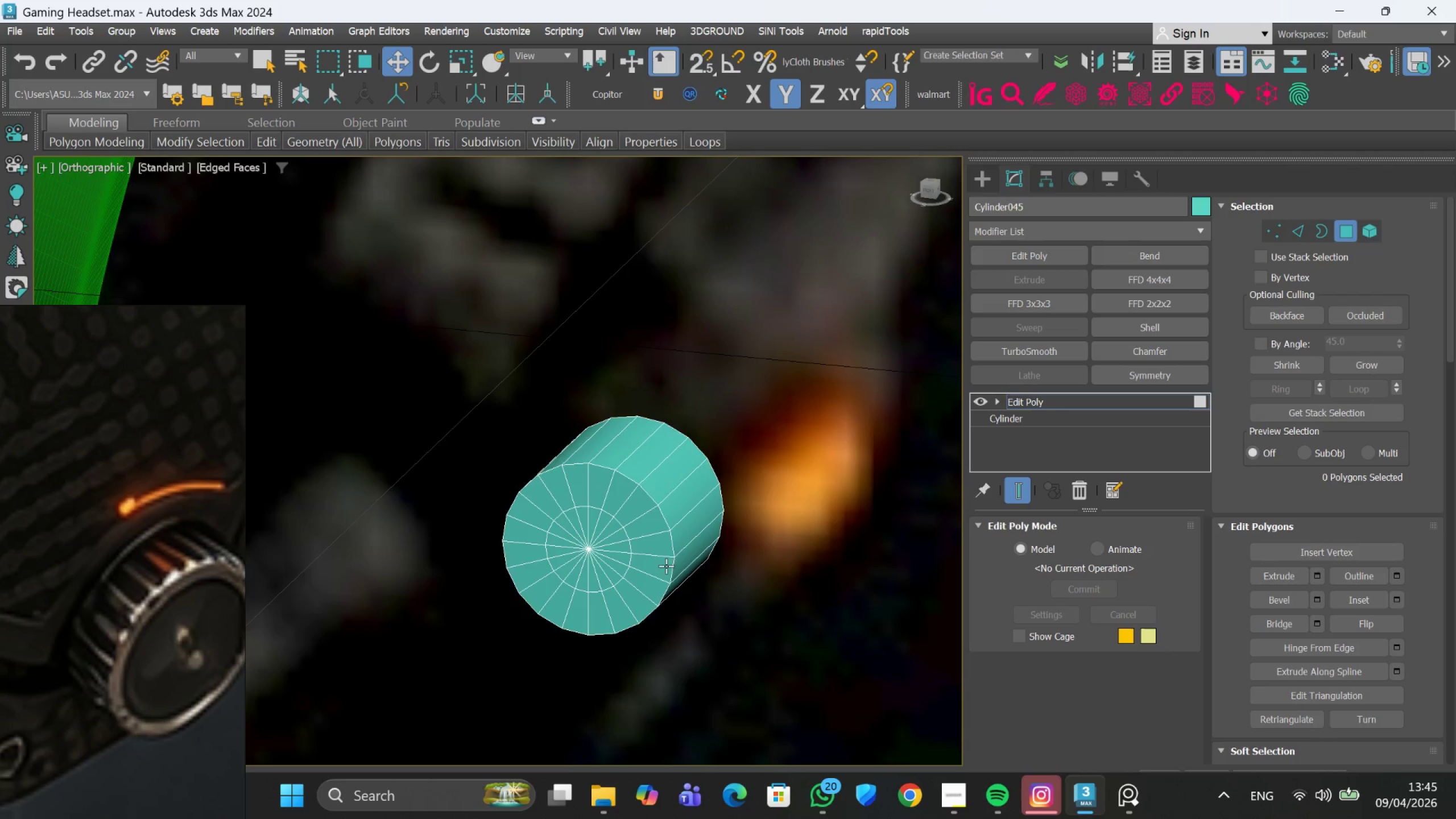 
scroll: coordinate [642, 547], scroll_direction: up, amount: 1.0
 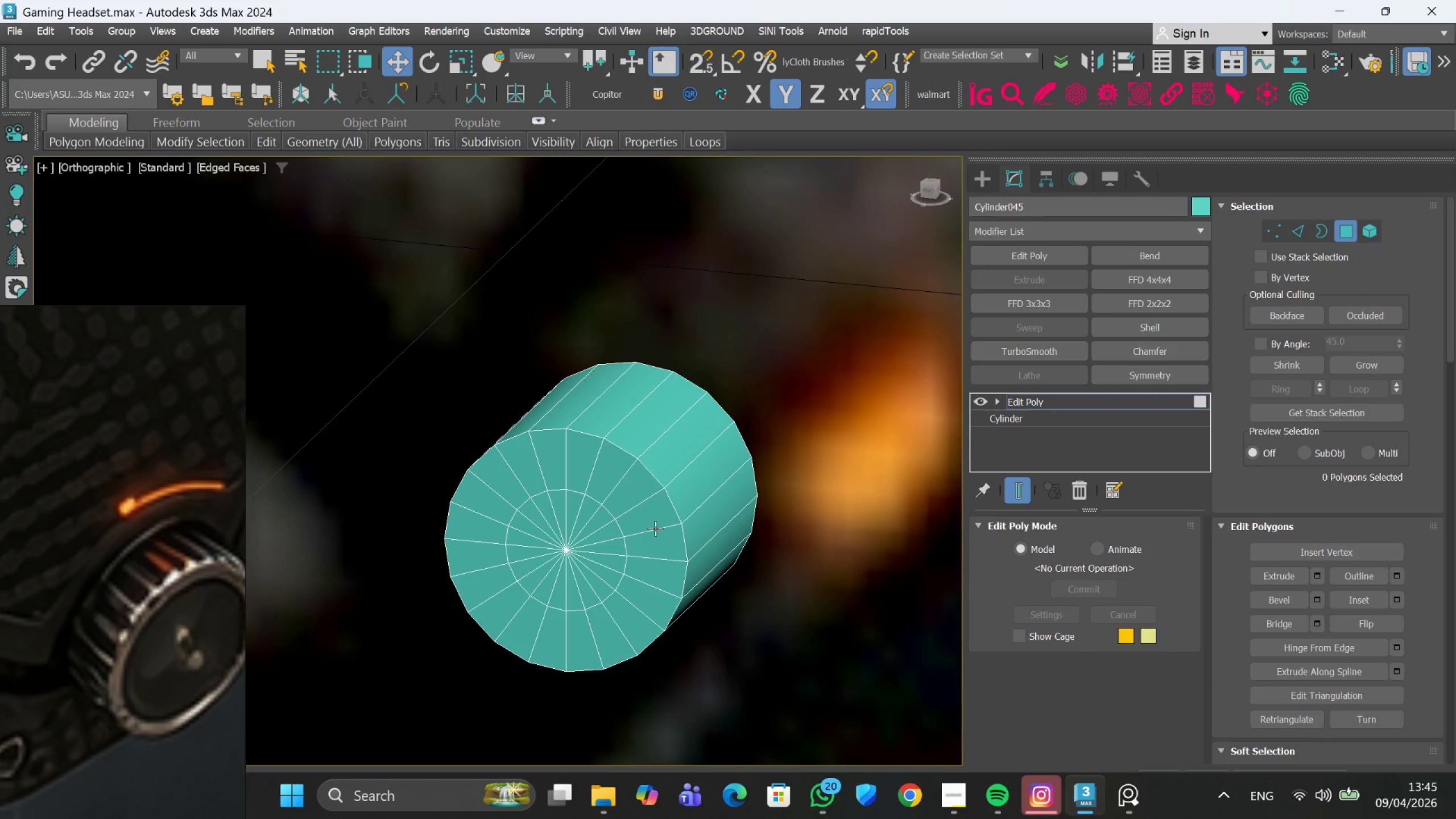 
hold_key(key=ControlLeft, duration=1.5)
left_click([657, 527])
 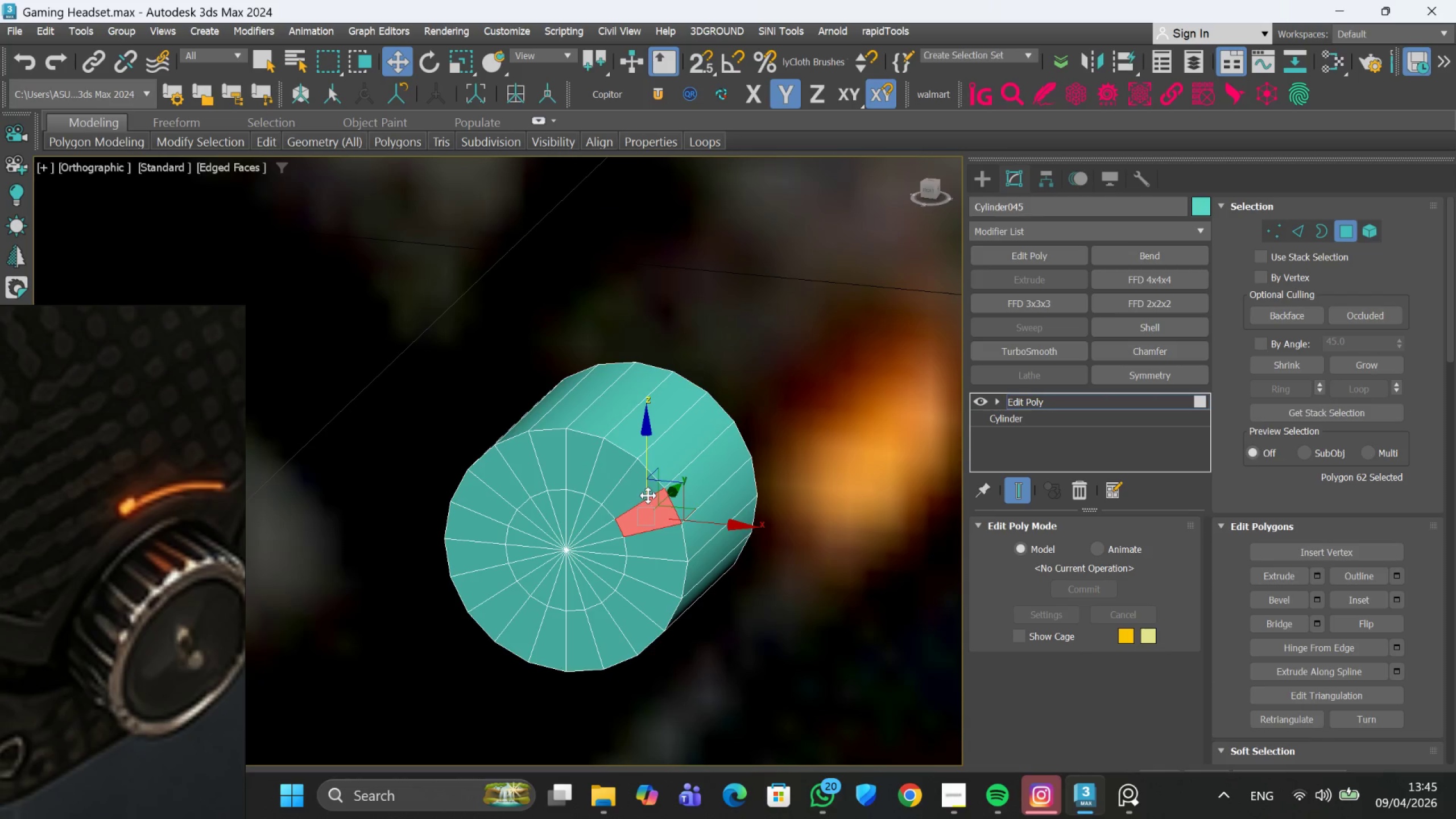 
left_click([647, 493])
 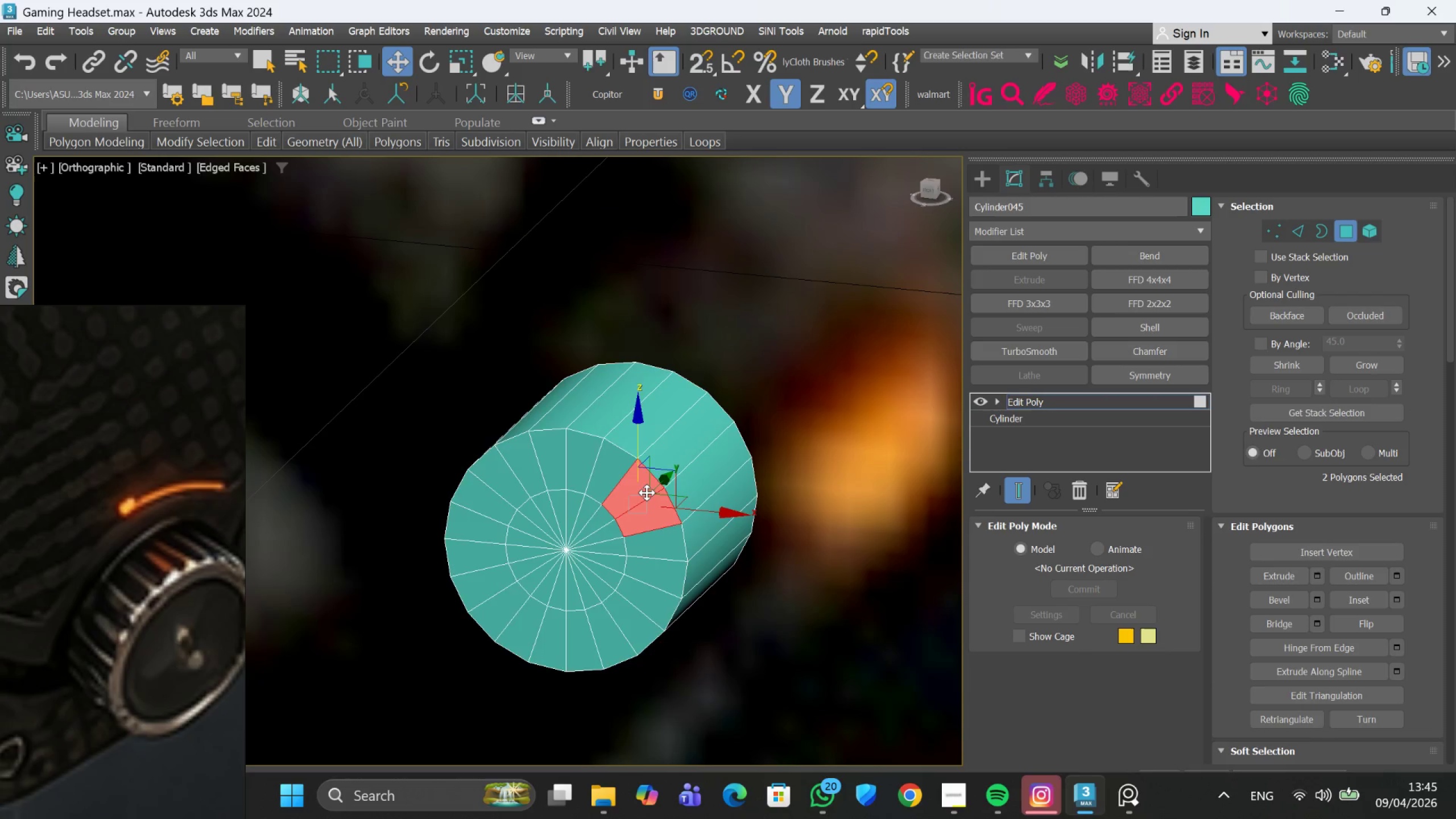 
double_click([647, 493])
 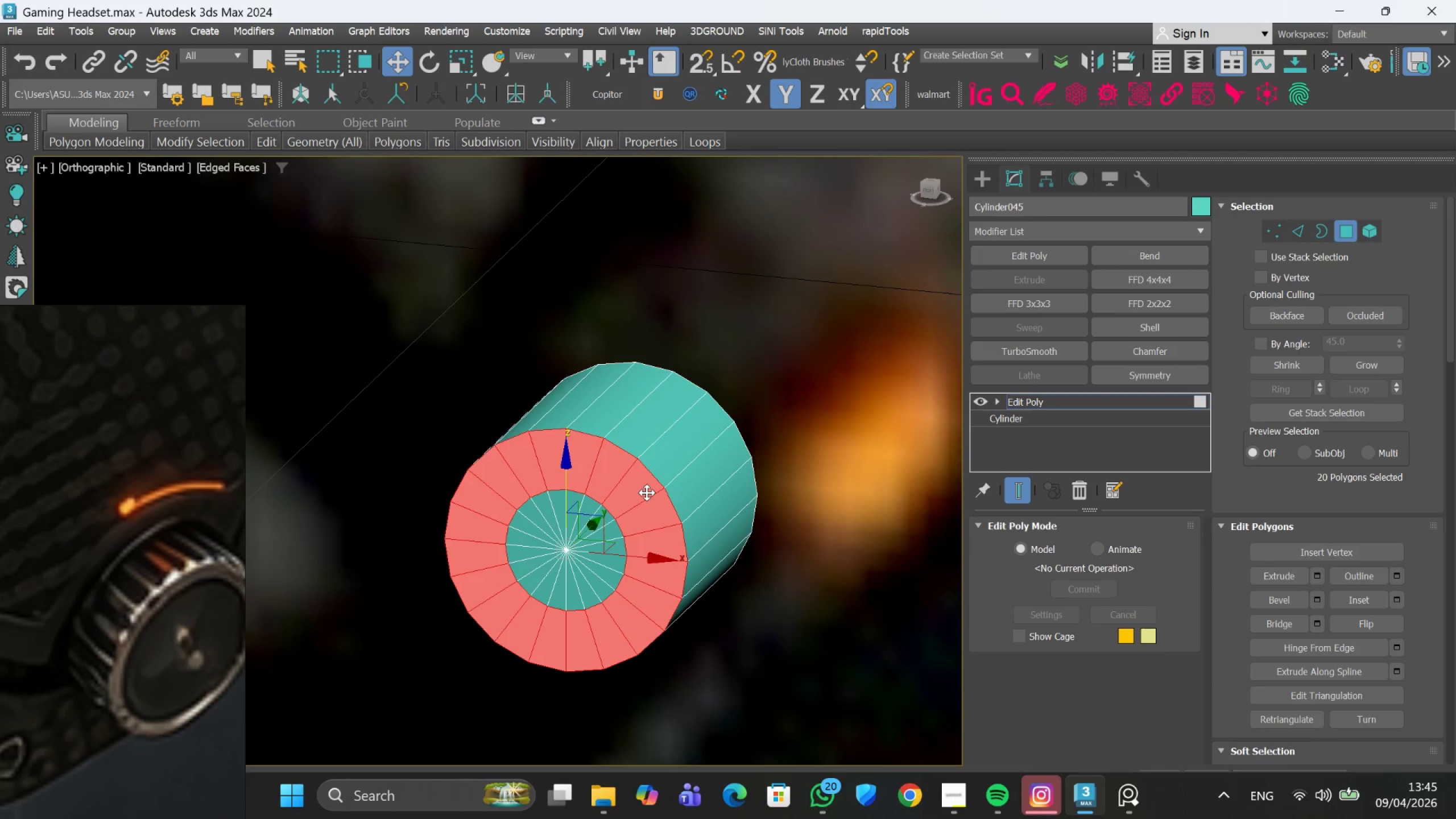 
key(Control+ControlLeft)
 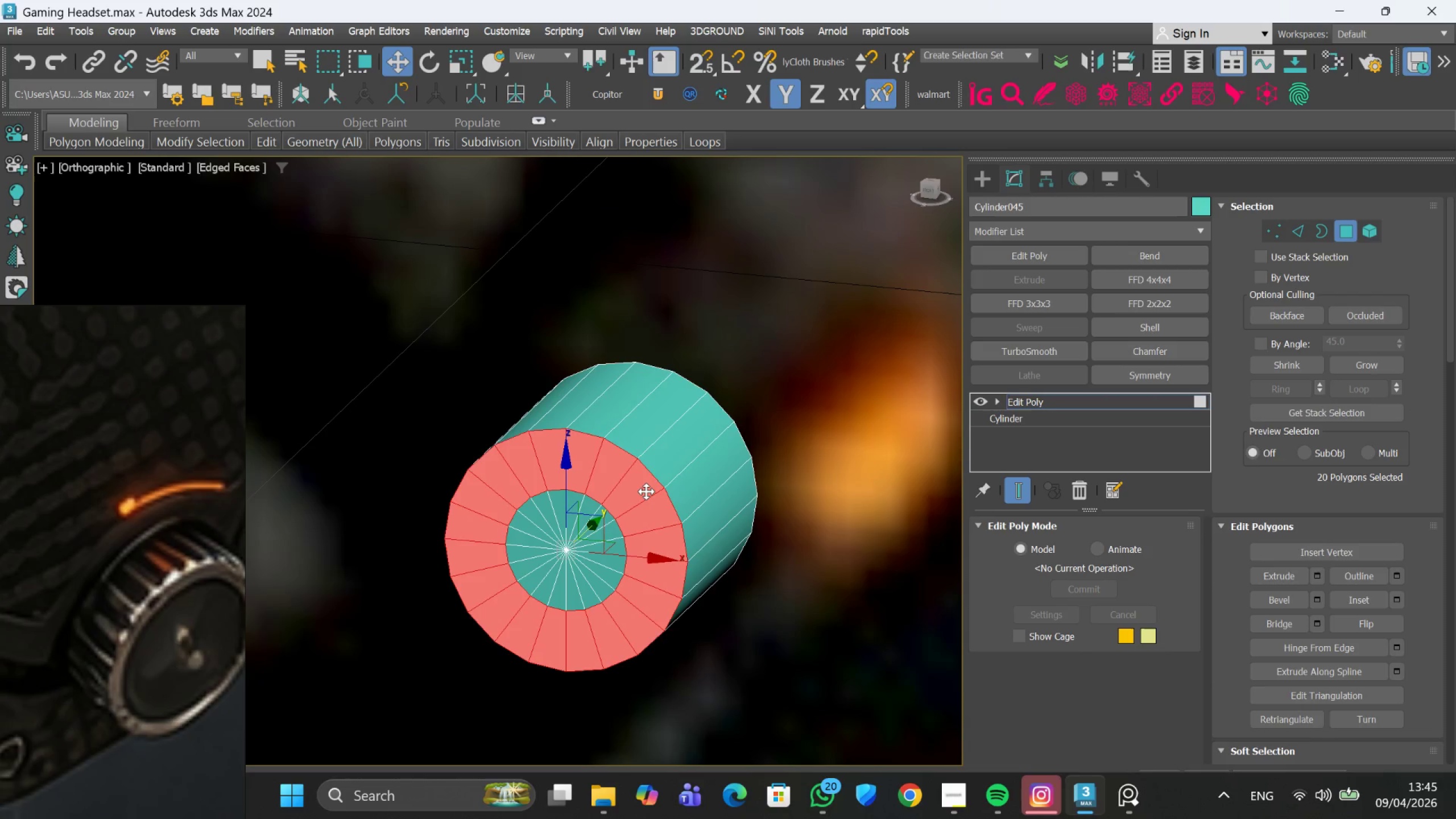 
key(Delete)
 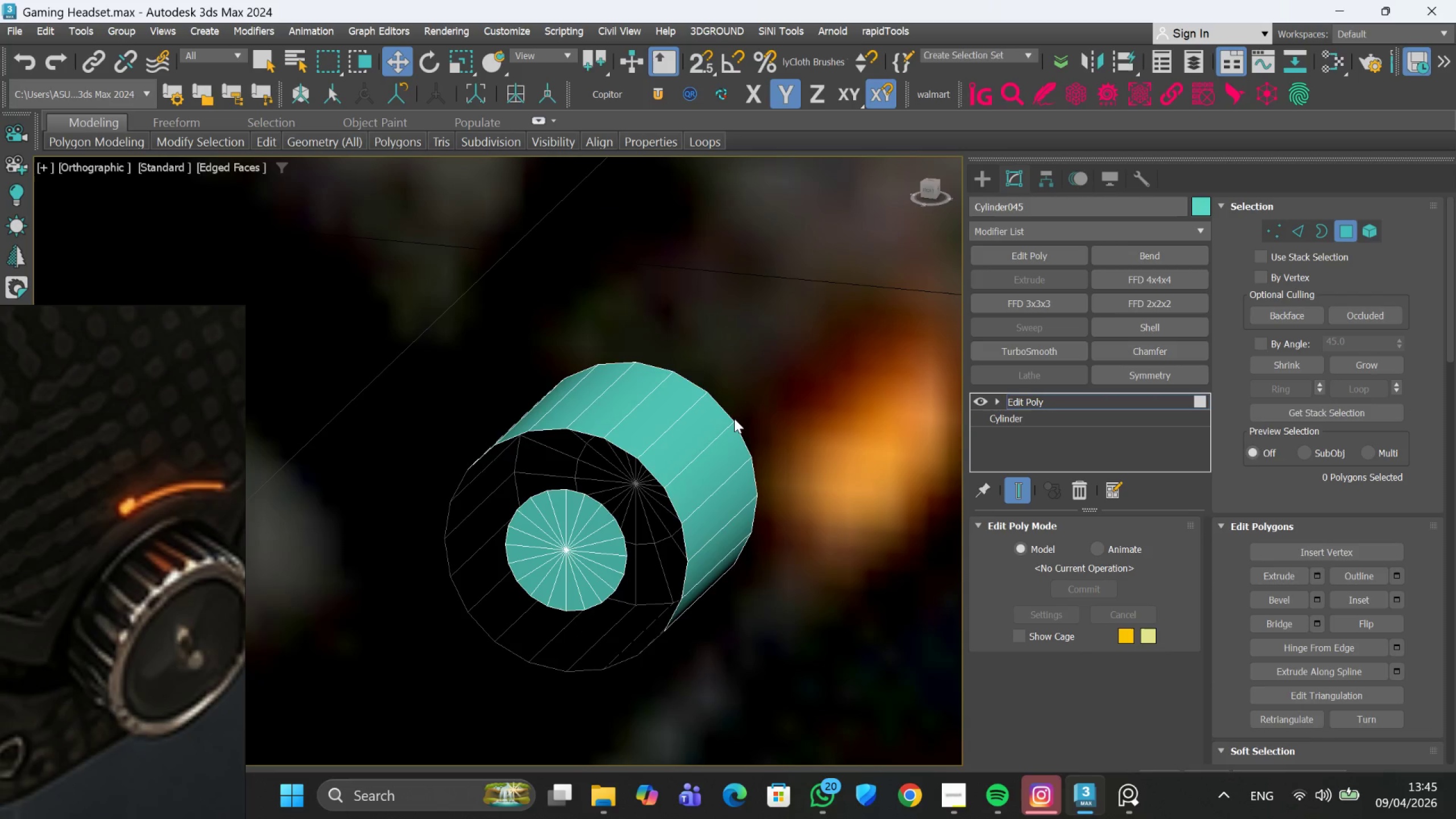 
scroll: coordinate [734, 419], scroll_direction: down, amount: 1.0
 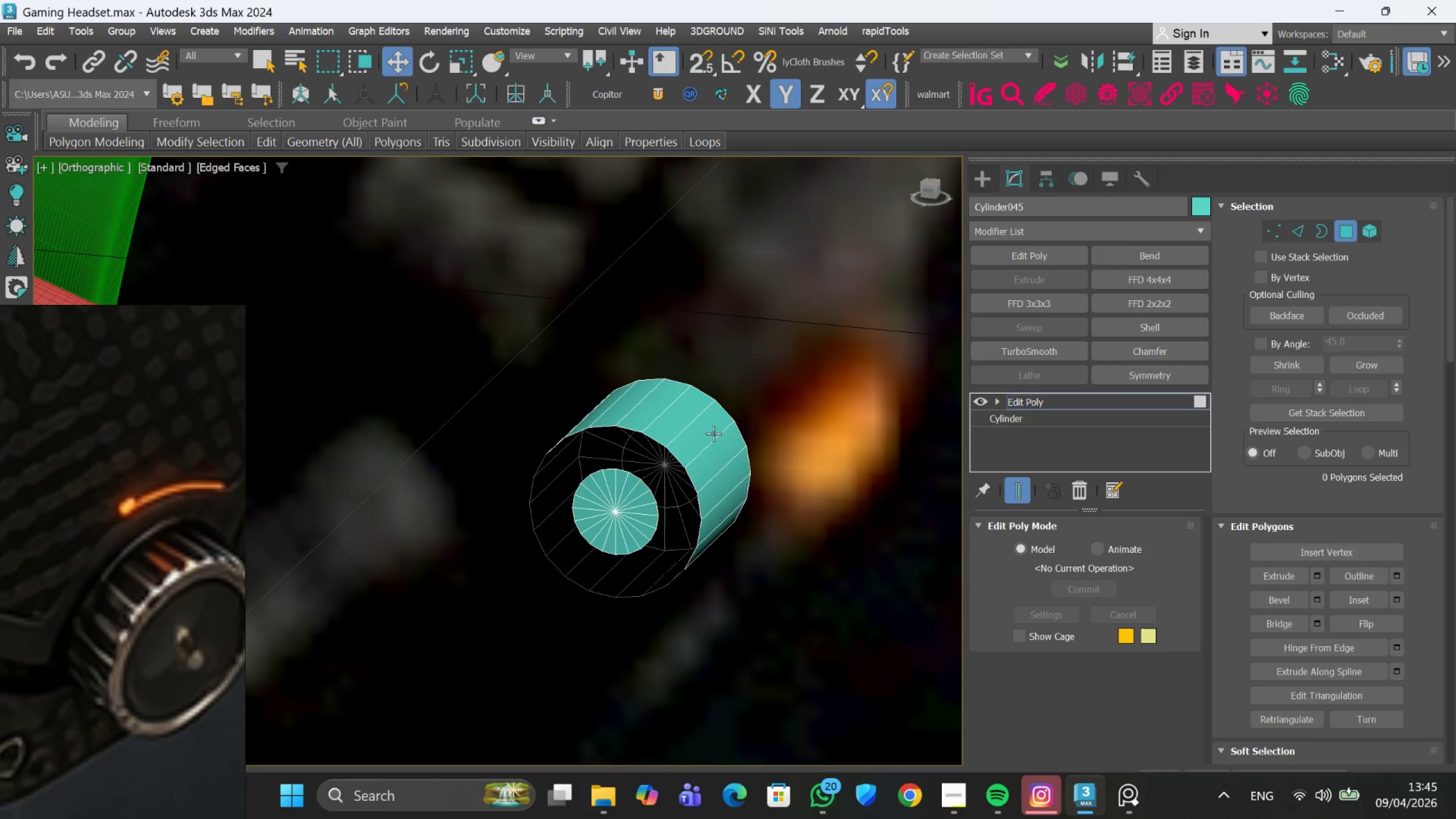 
hold_key(key=AltLeft, duration=0.67)
 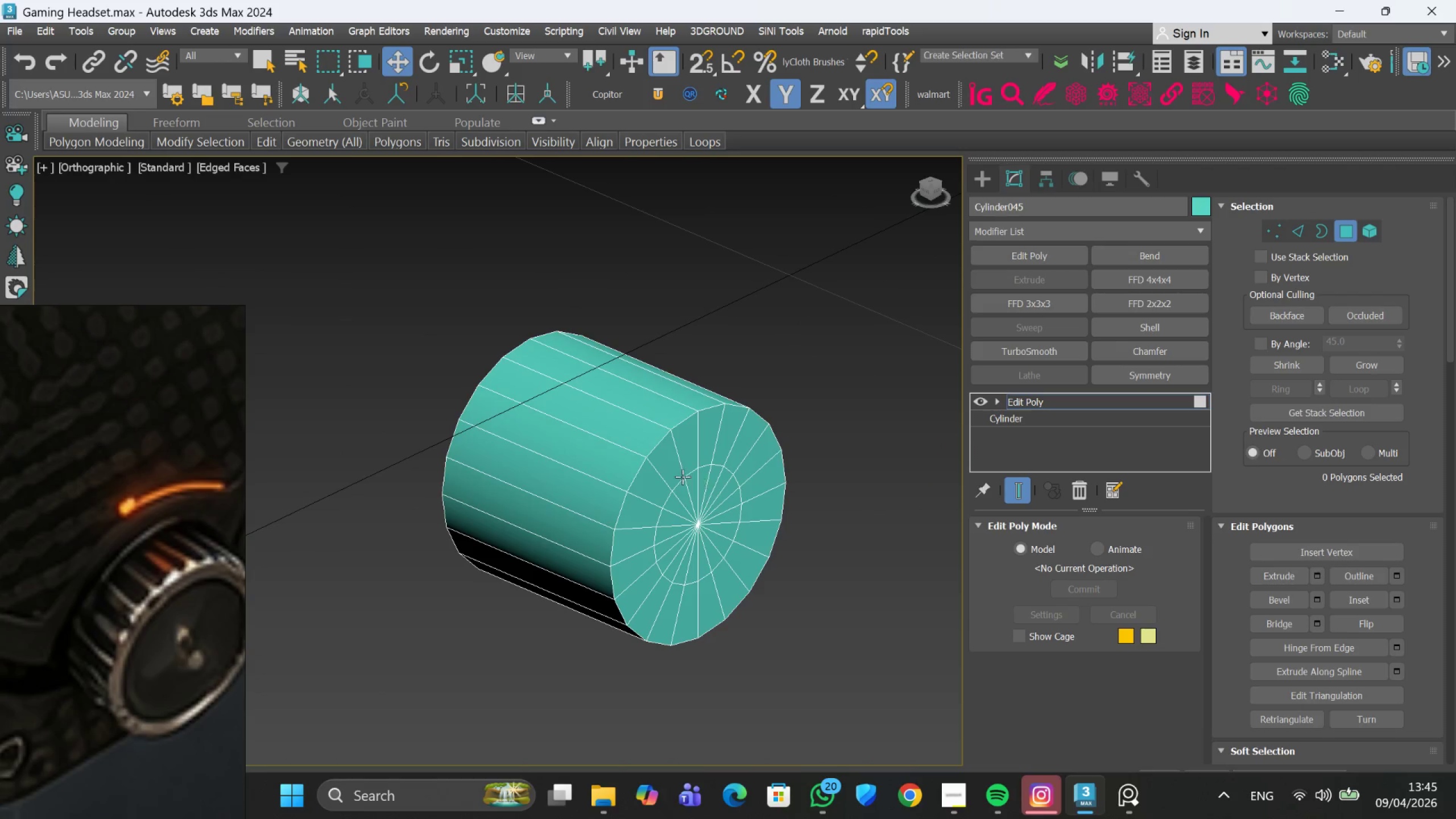 
hold_key(key=AltLeft, duration=6.56)
scroll: coordinate [703, 487], scroll_direction: up, amount: 1.0
 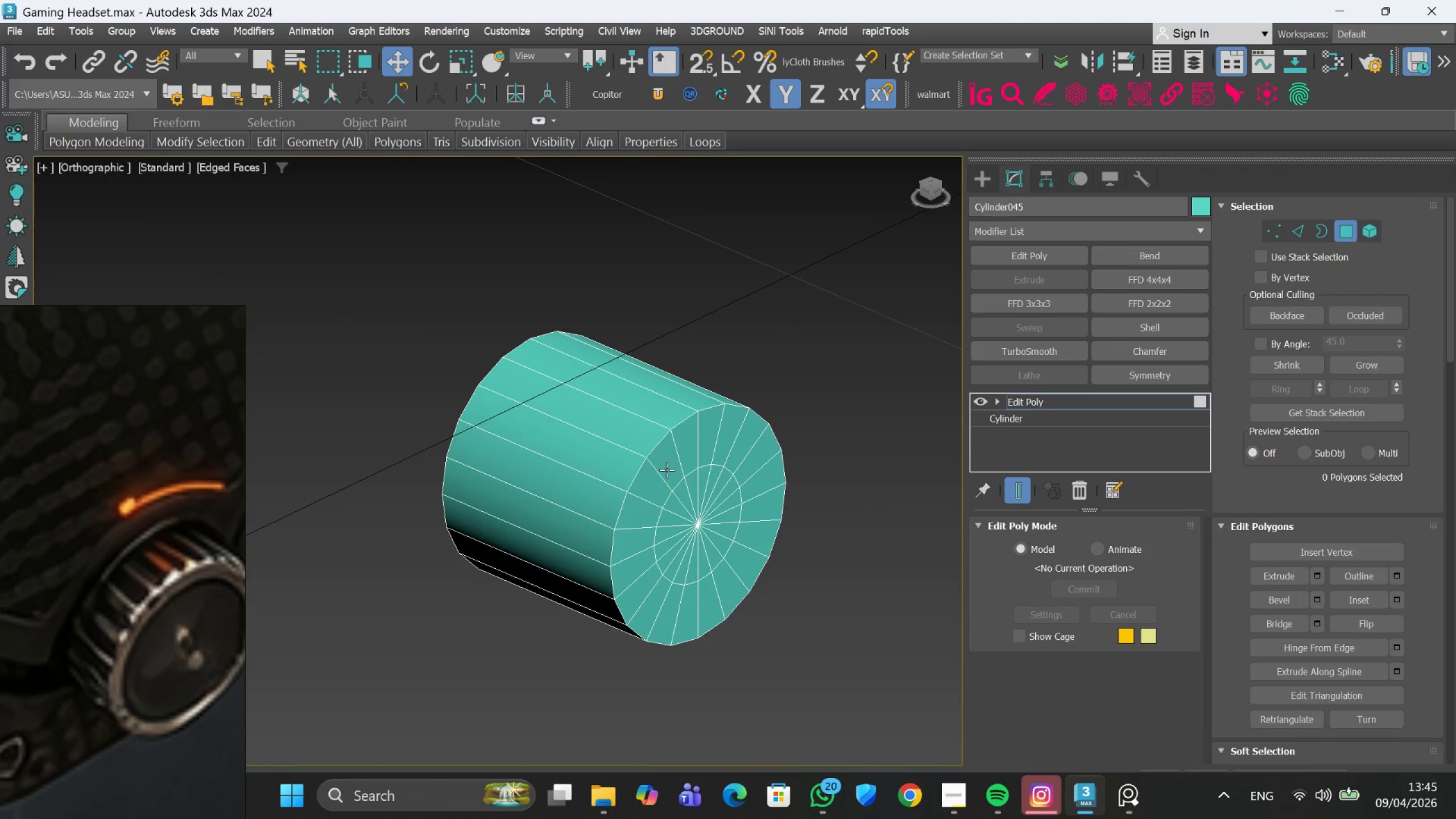 
hold_key(key=ControlLeft, duration=0.97)
left_click([666, 469])
 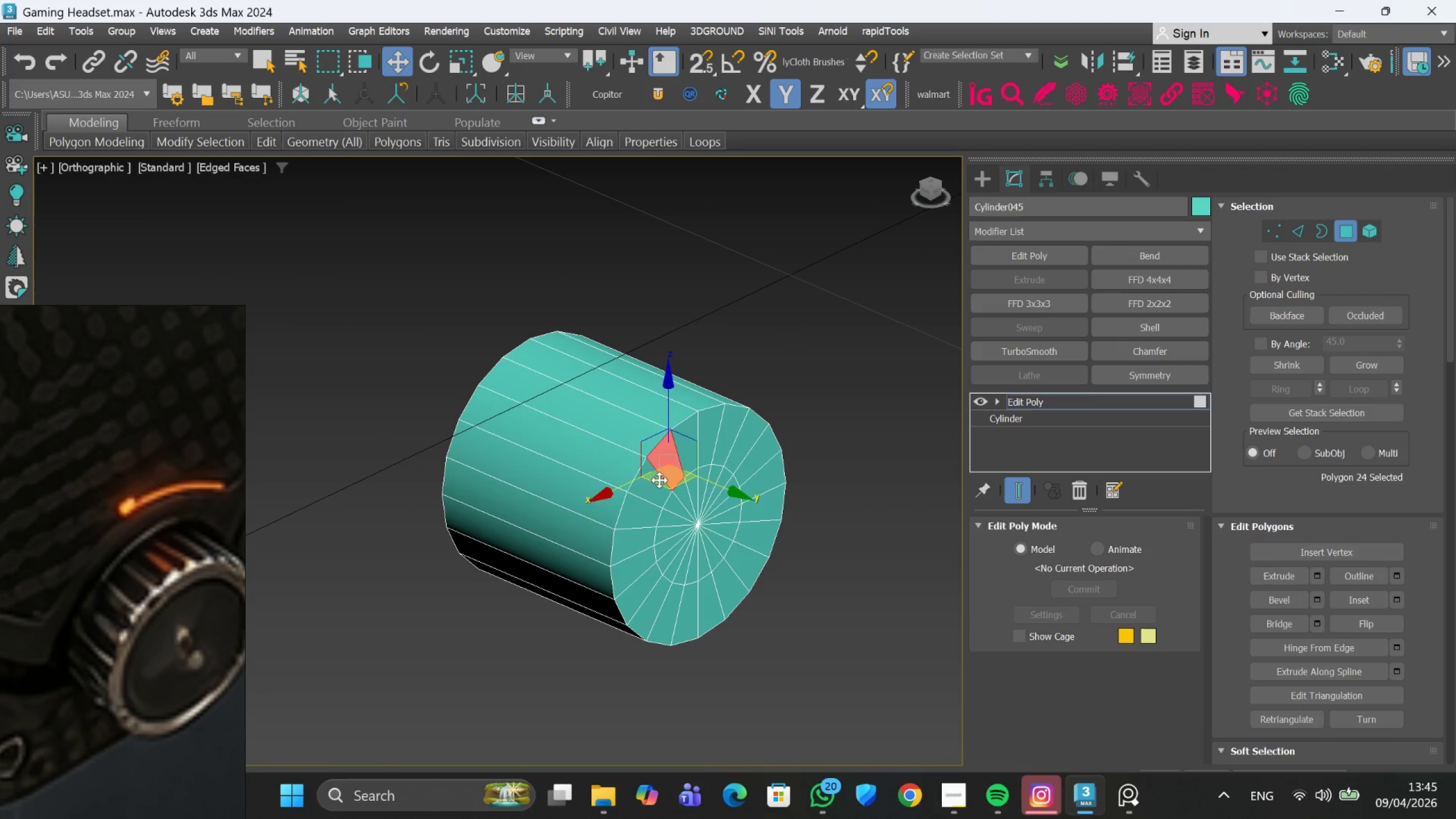 
double_click([659, 480])
 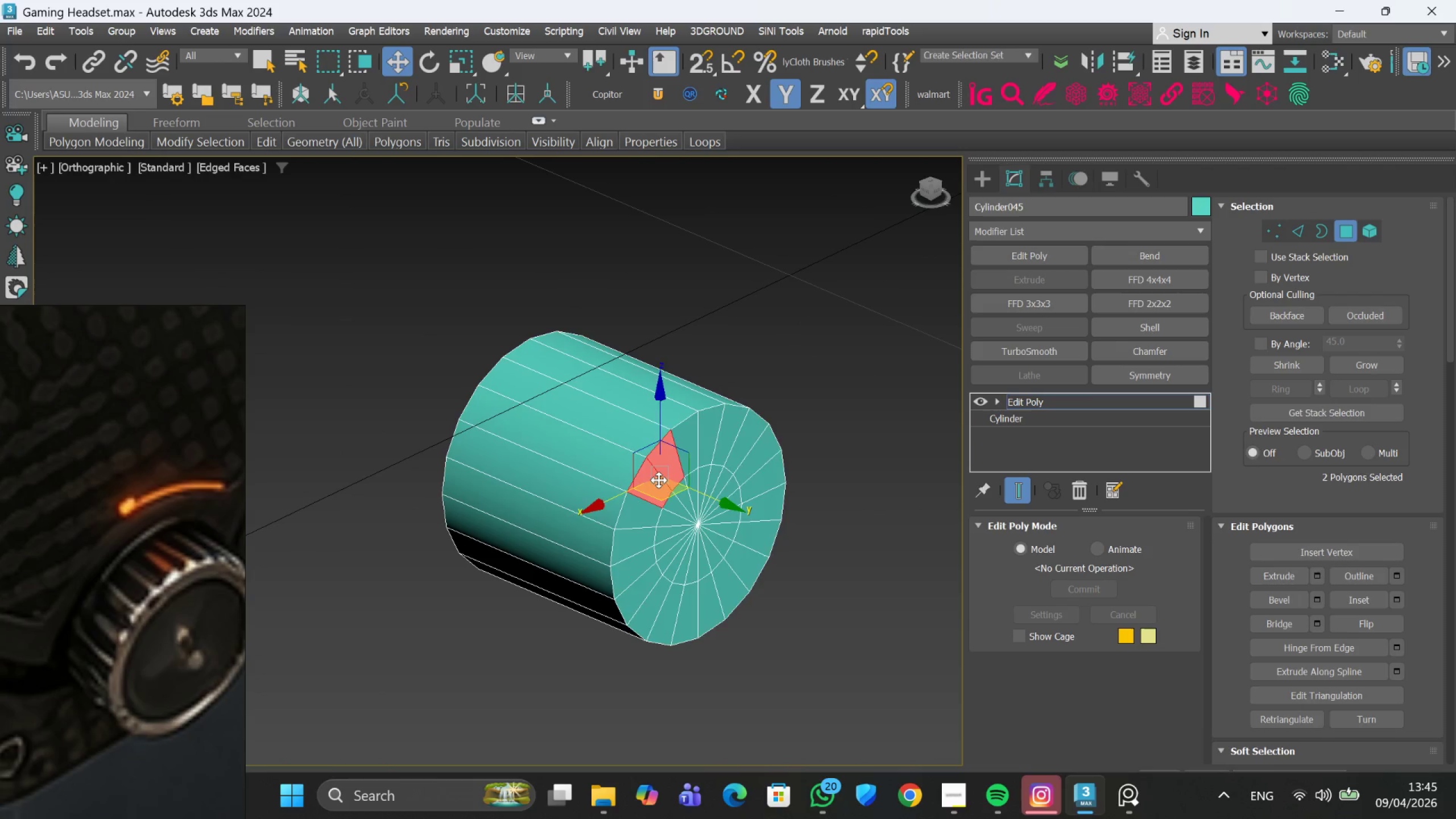 
triple_click([659, 480])
 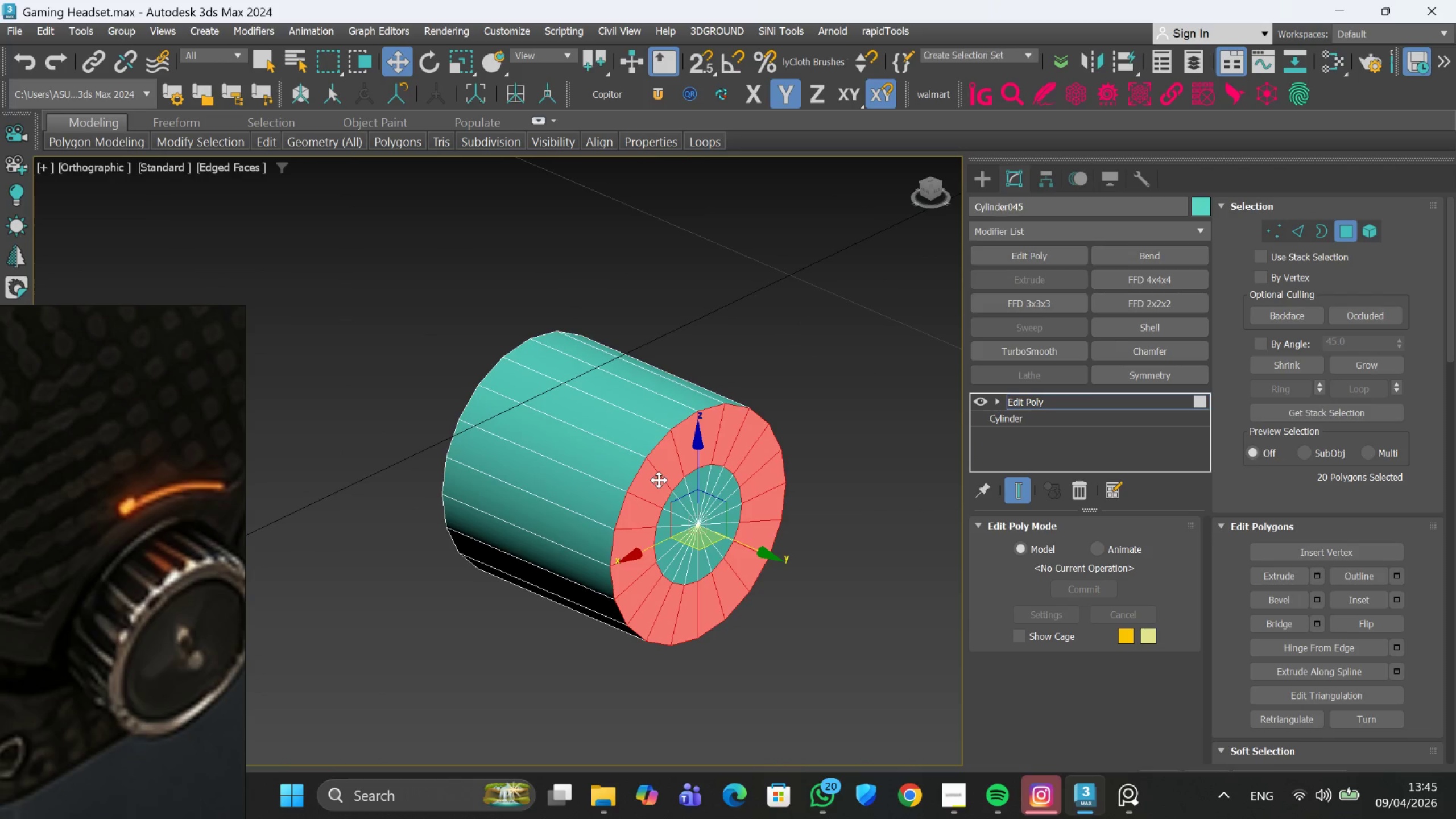 
key(Delete)
 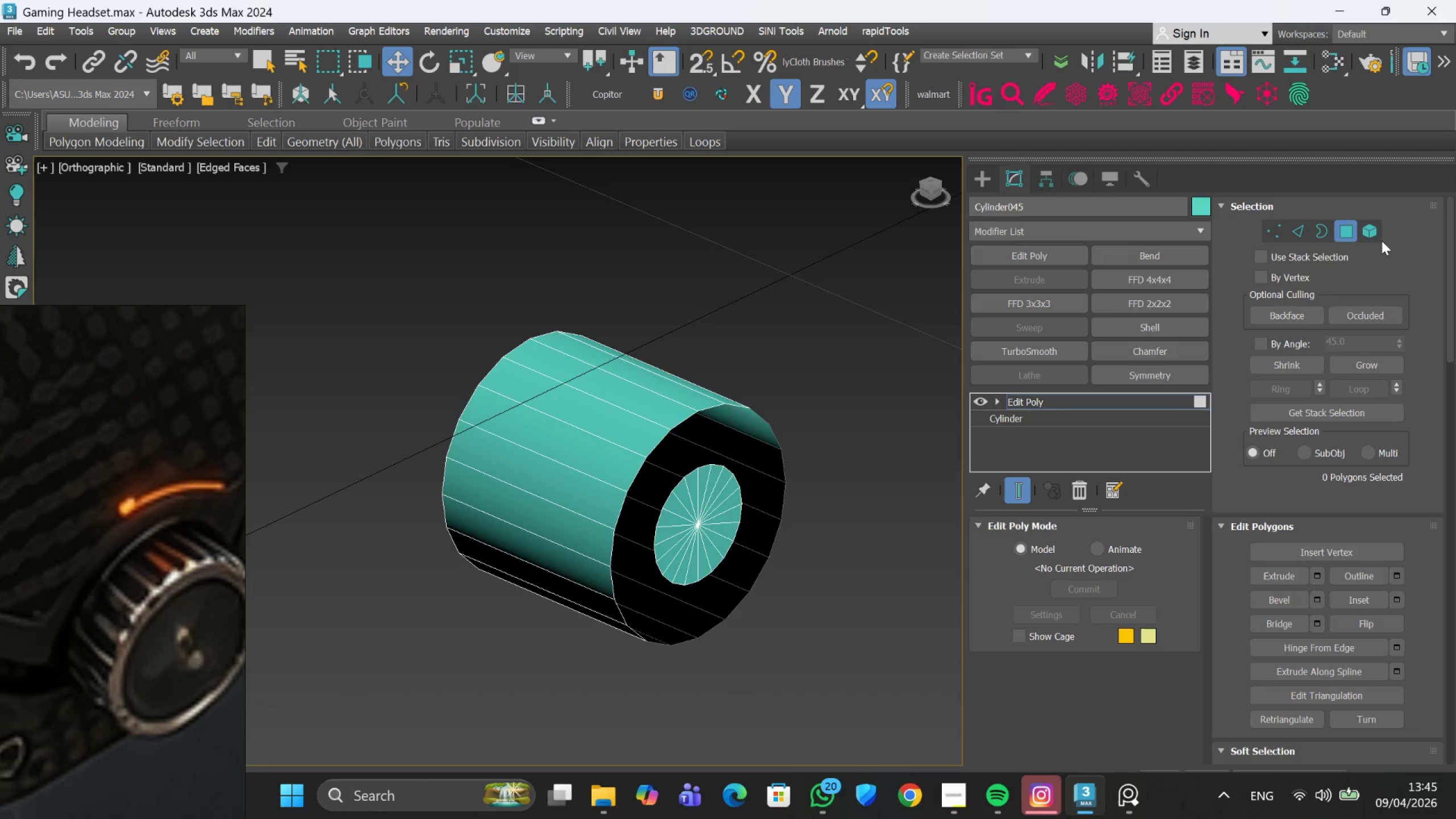 
left_click([1380, 231])
 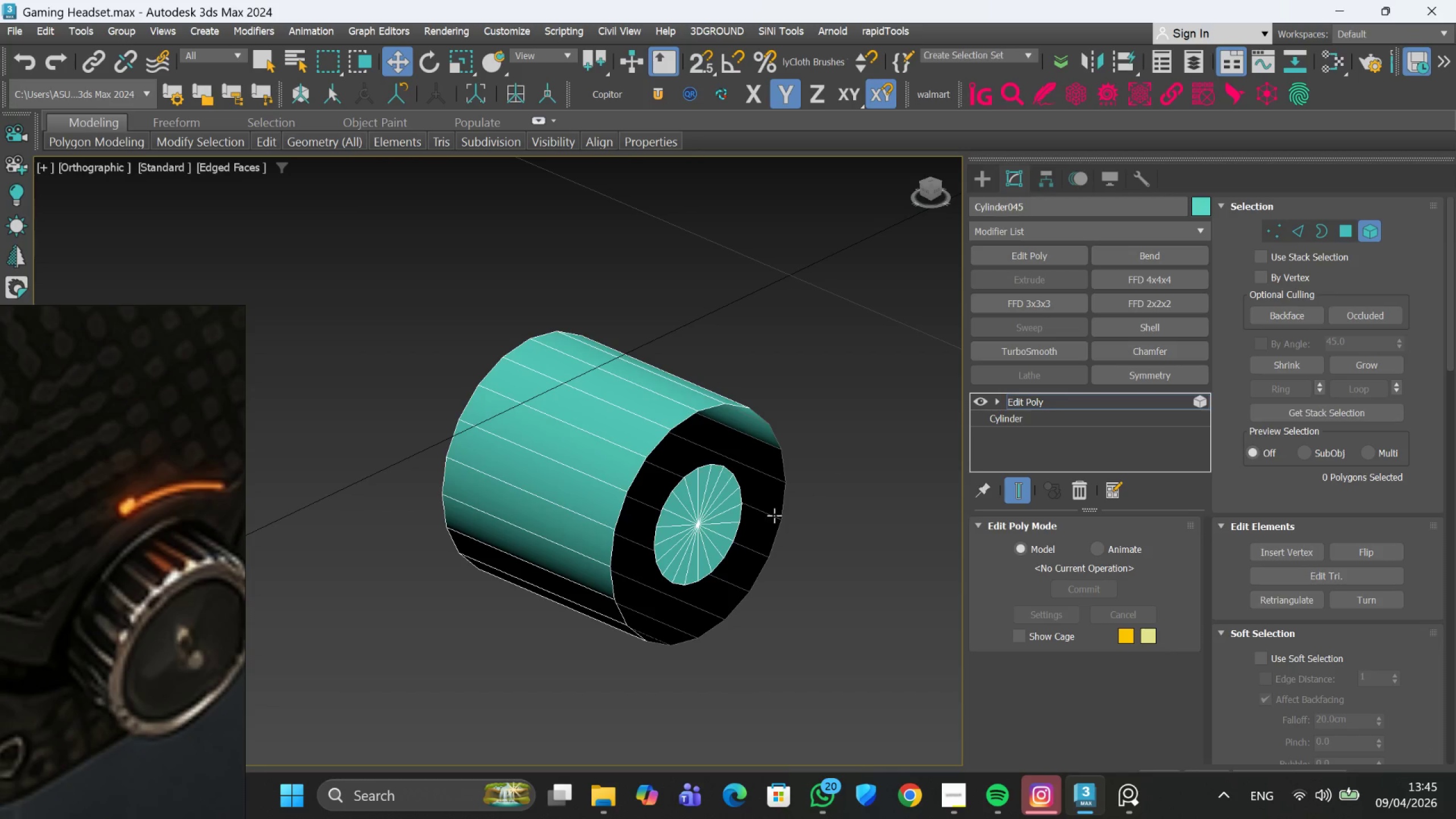 
left_click([729, 537])
 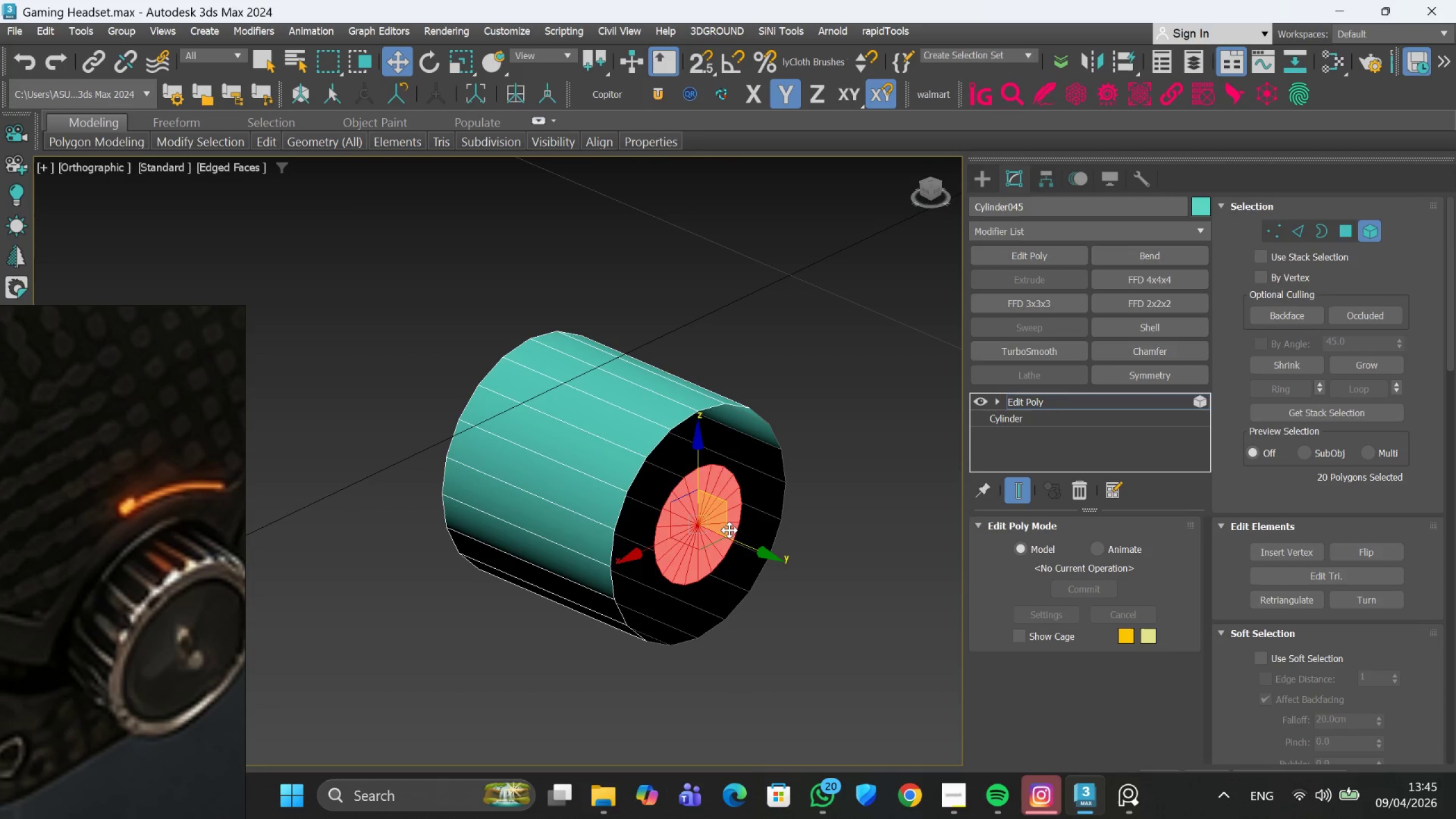 
key(Delete)
 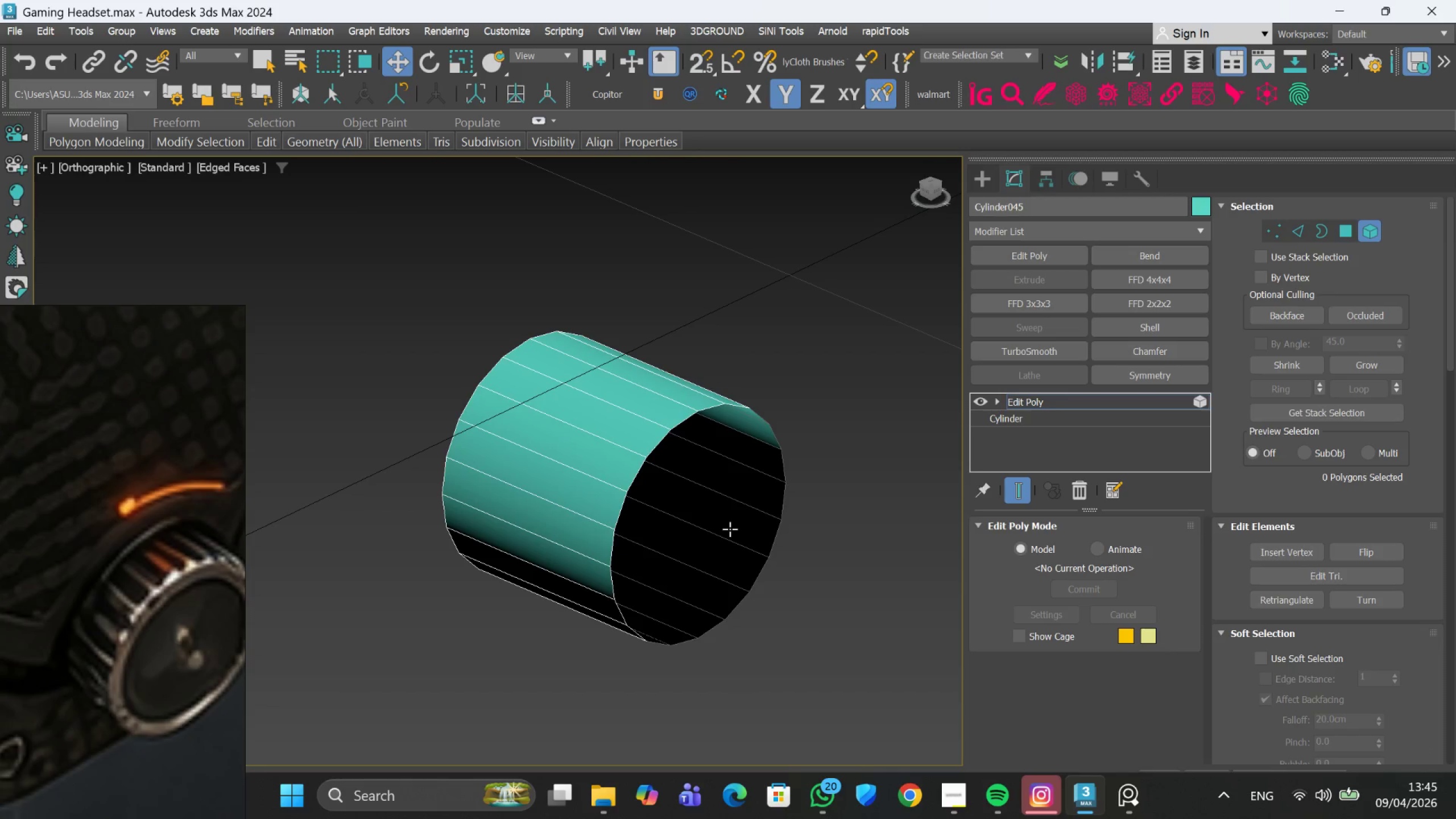 
hold_key(key=AltLeft, duration=0.55)
 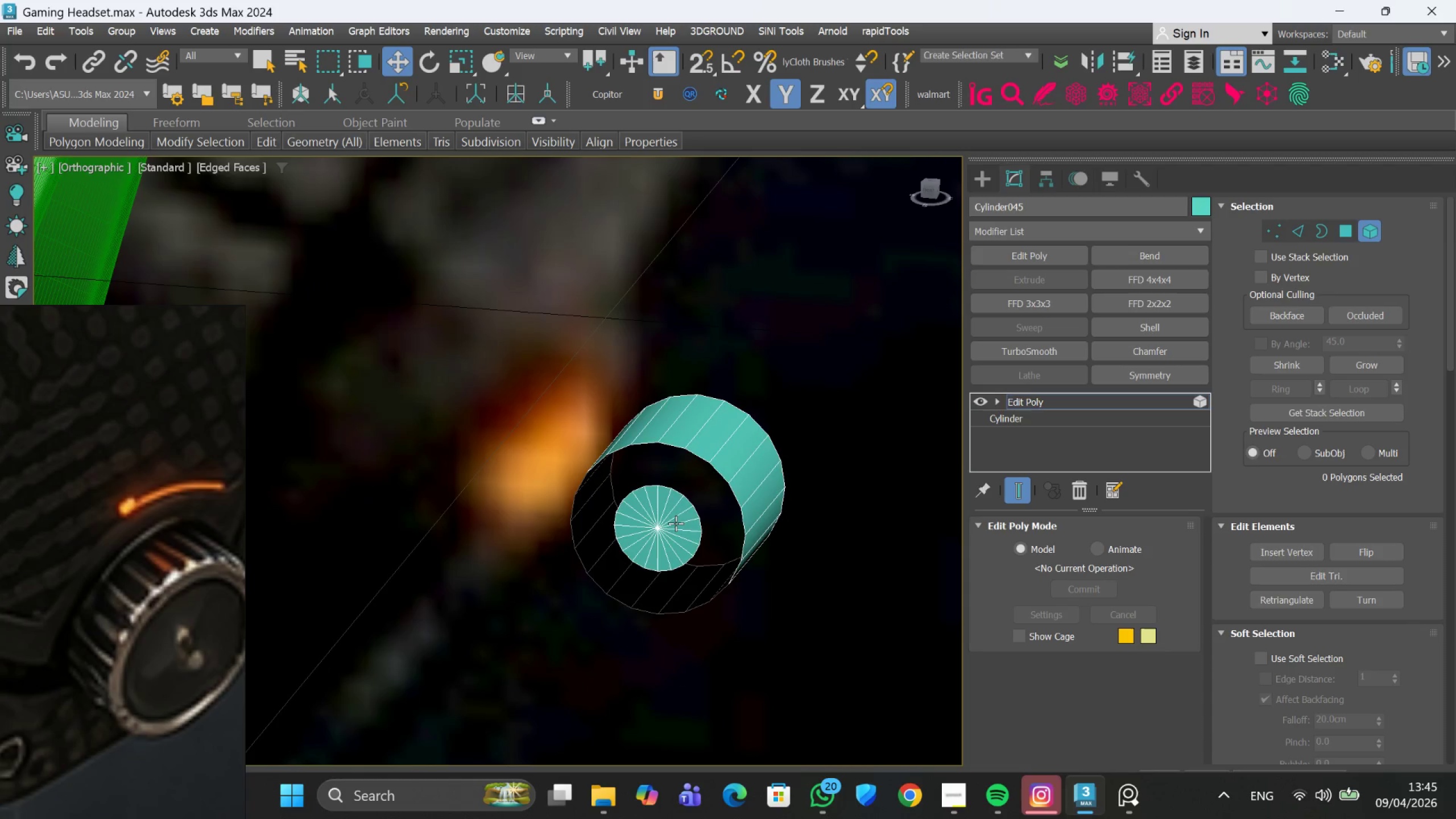 
scroll: coordinate [730, 529], scroll_direction: down, amount: 3.0
 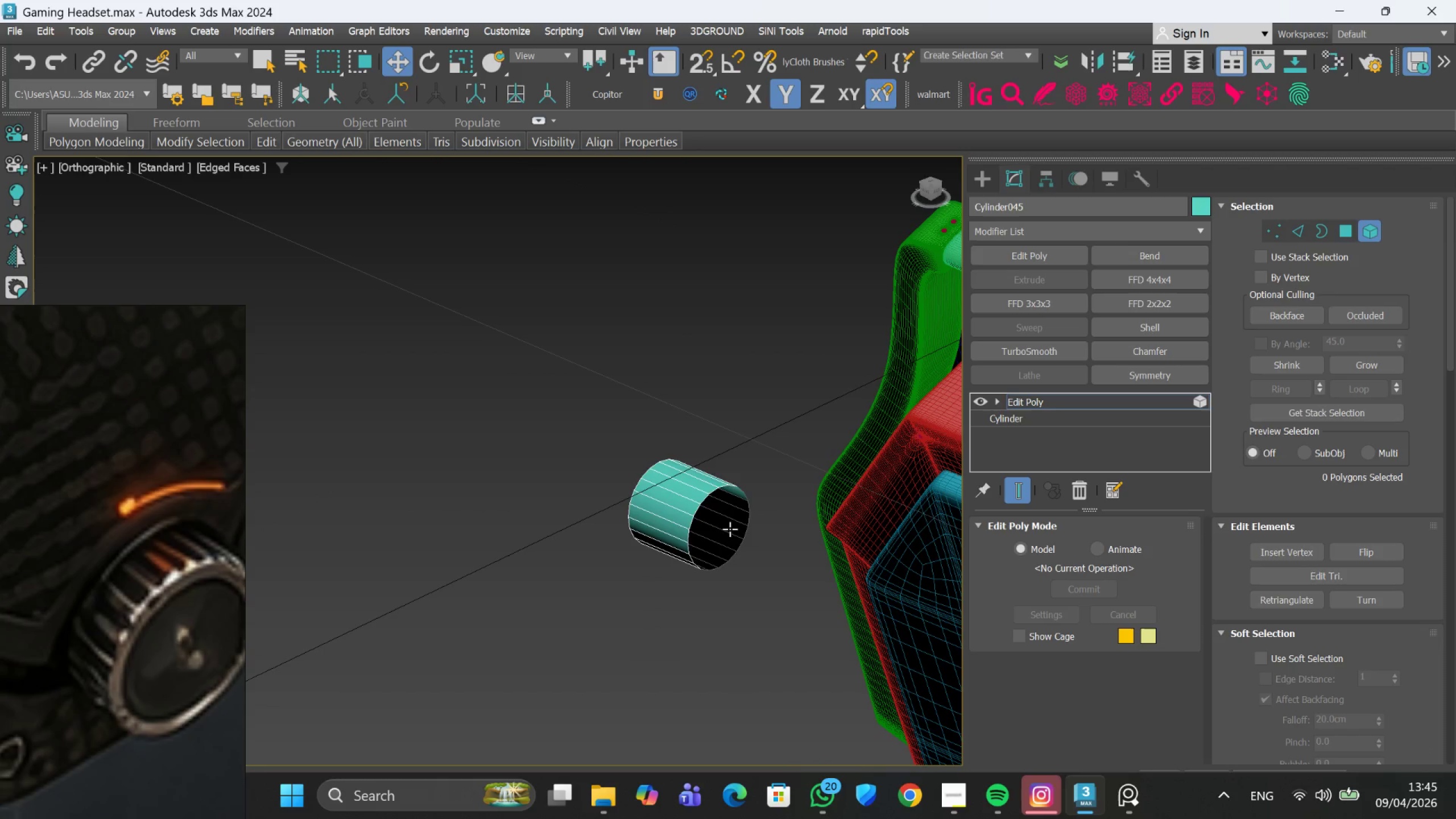 
left_click([676, 523])
 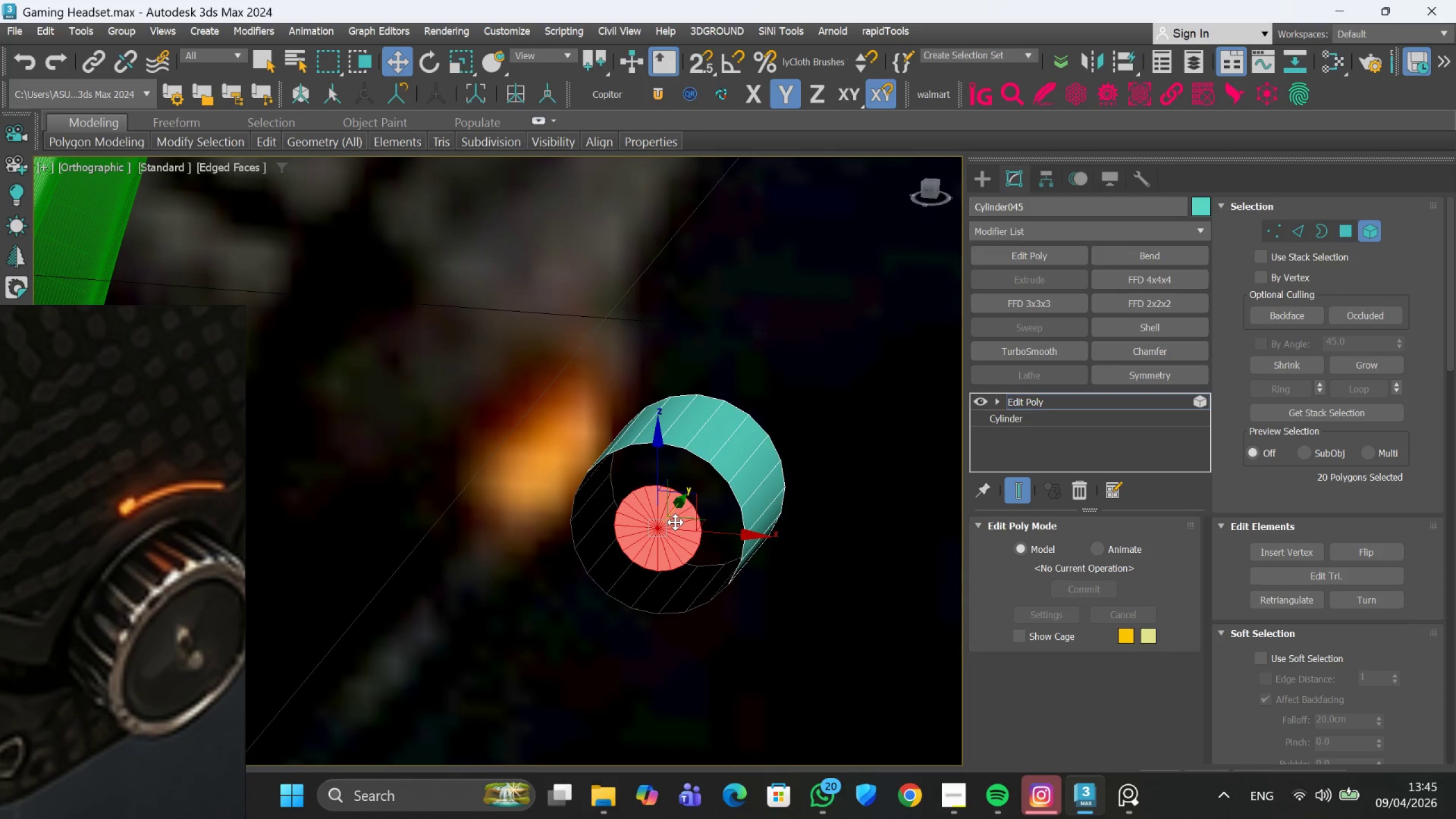 
scroll: coordinate [700, 525], scroll_direction: up, amount: 2.0
 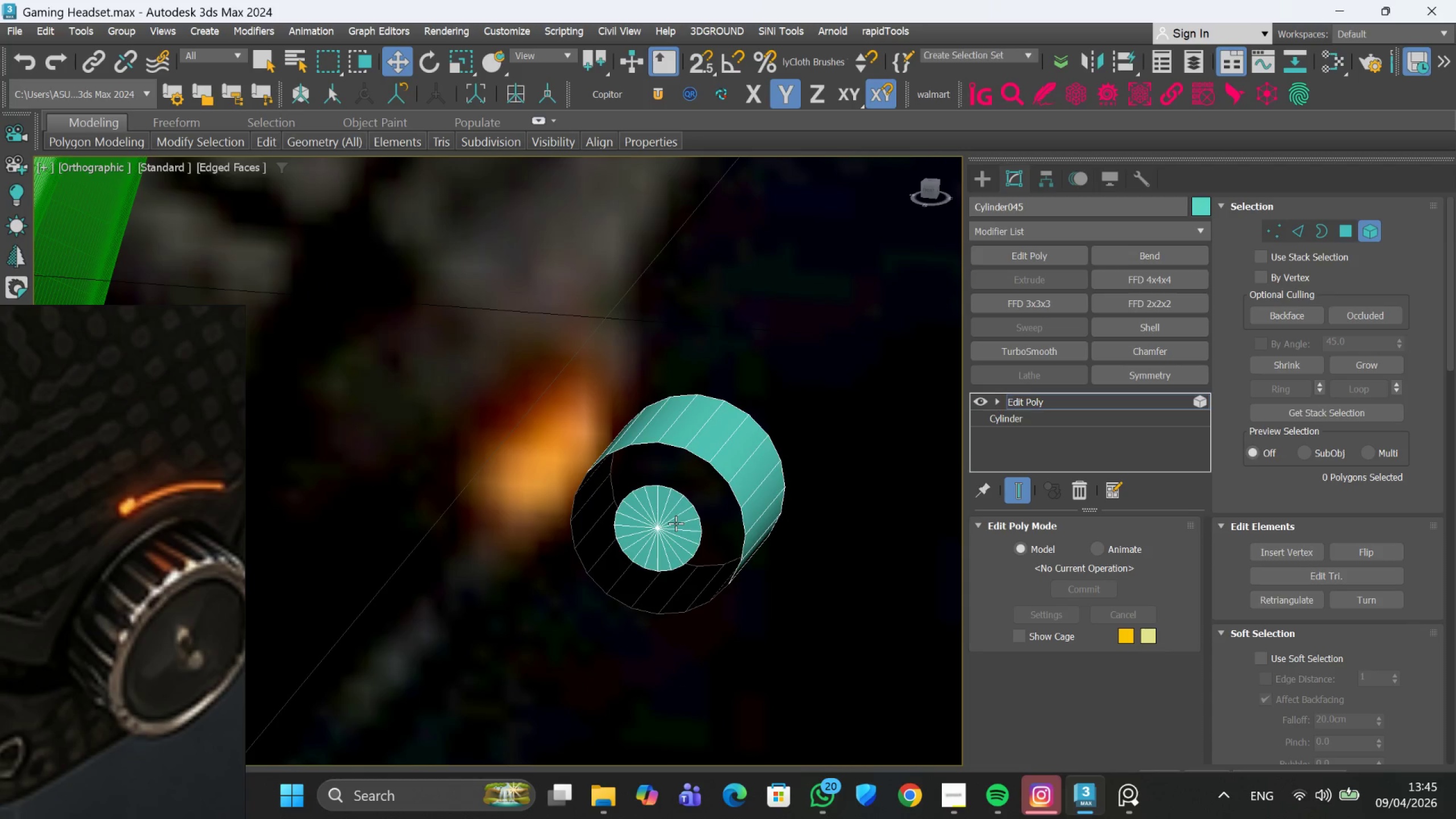 
key(Delete)
 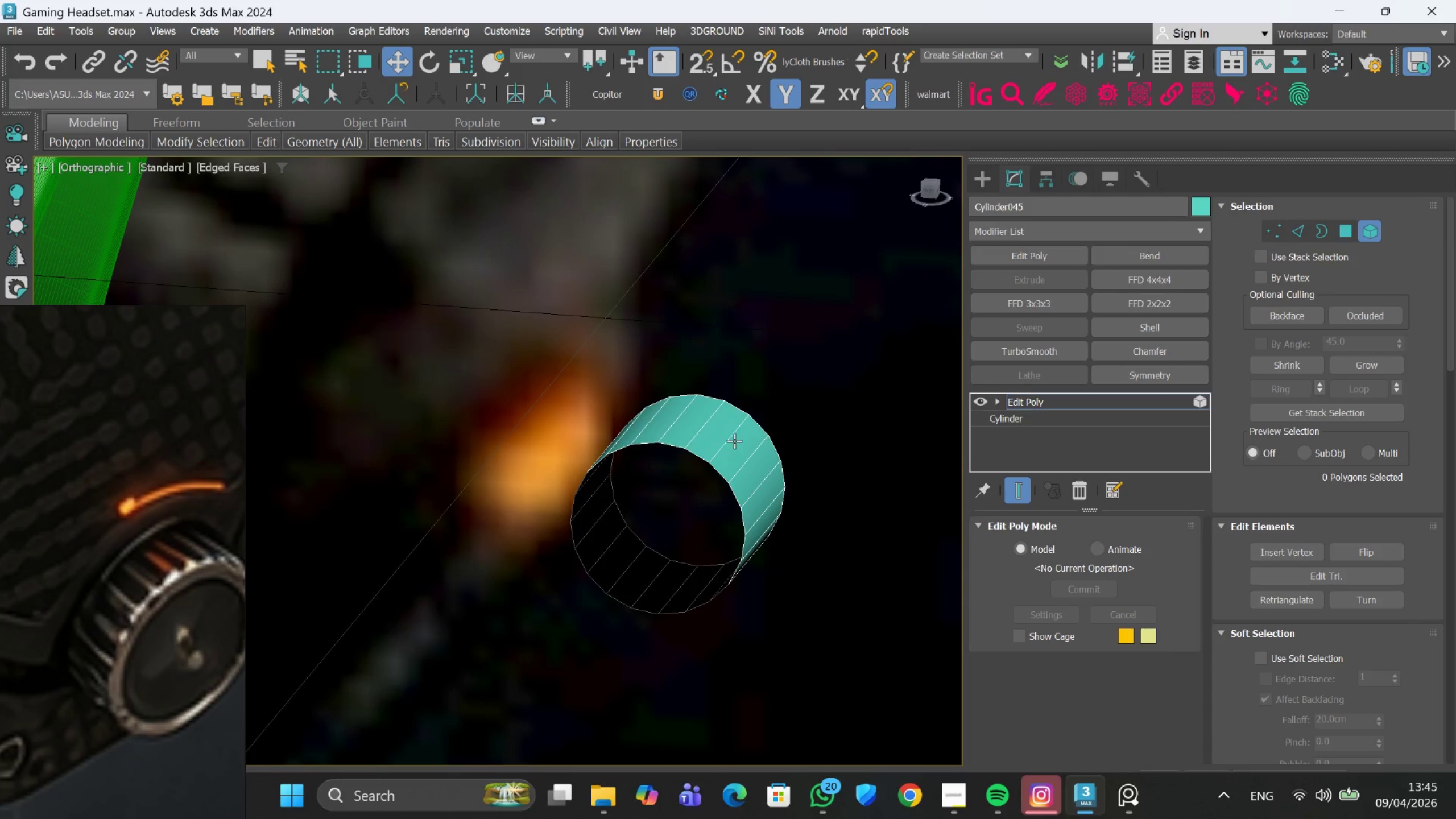 
scroll: coordinate [734, 441], scroll_direction: up, amount: 2.0
 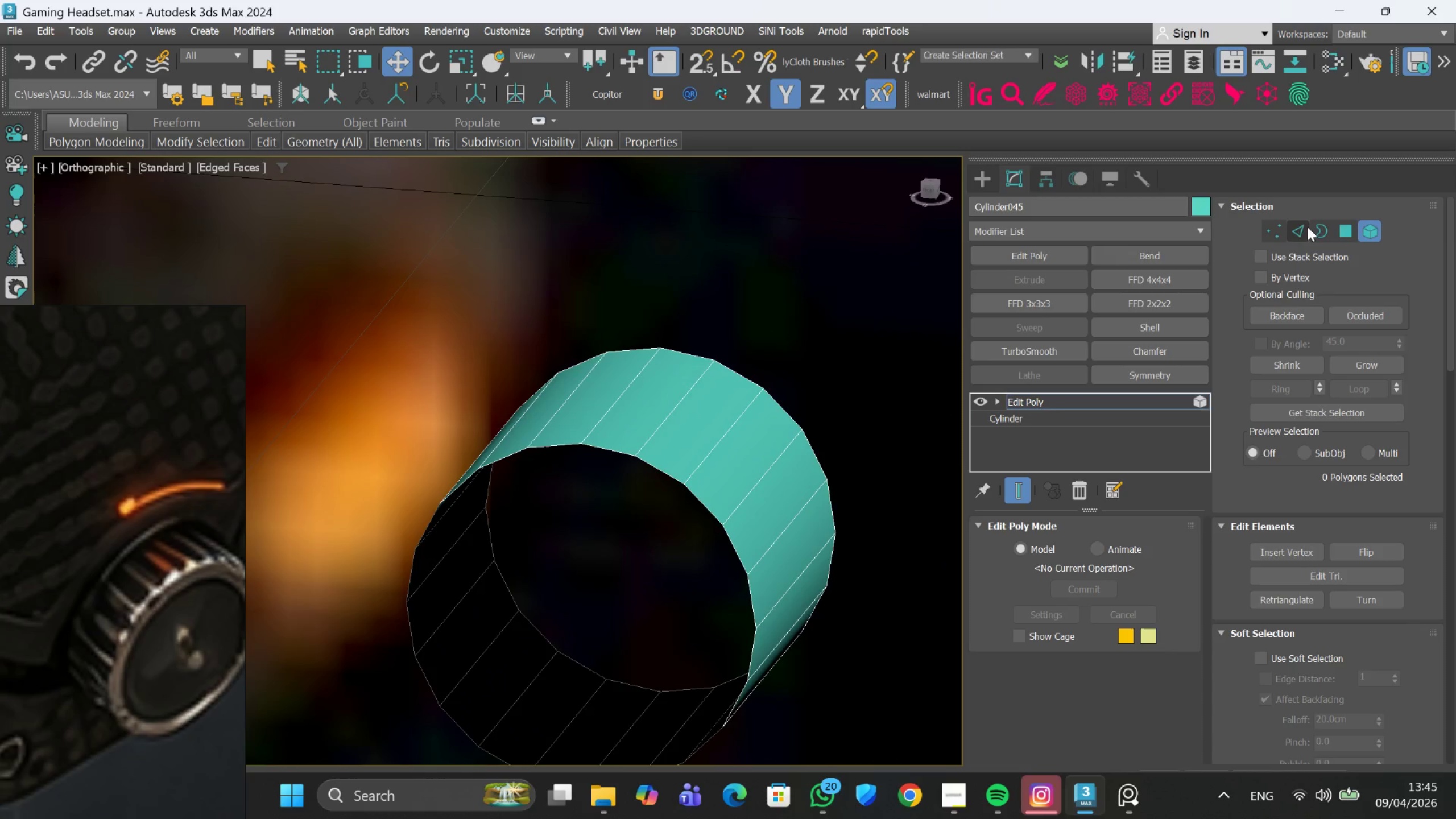 
left_click([1309, 227])
 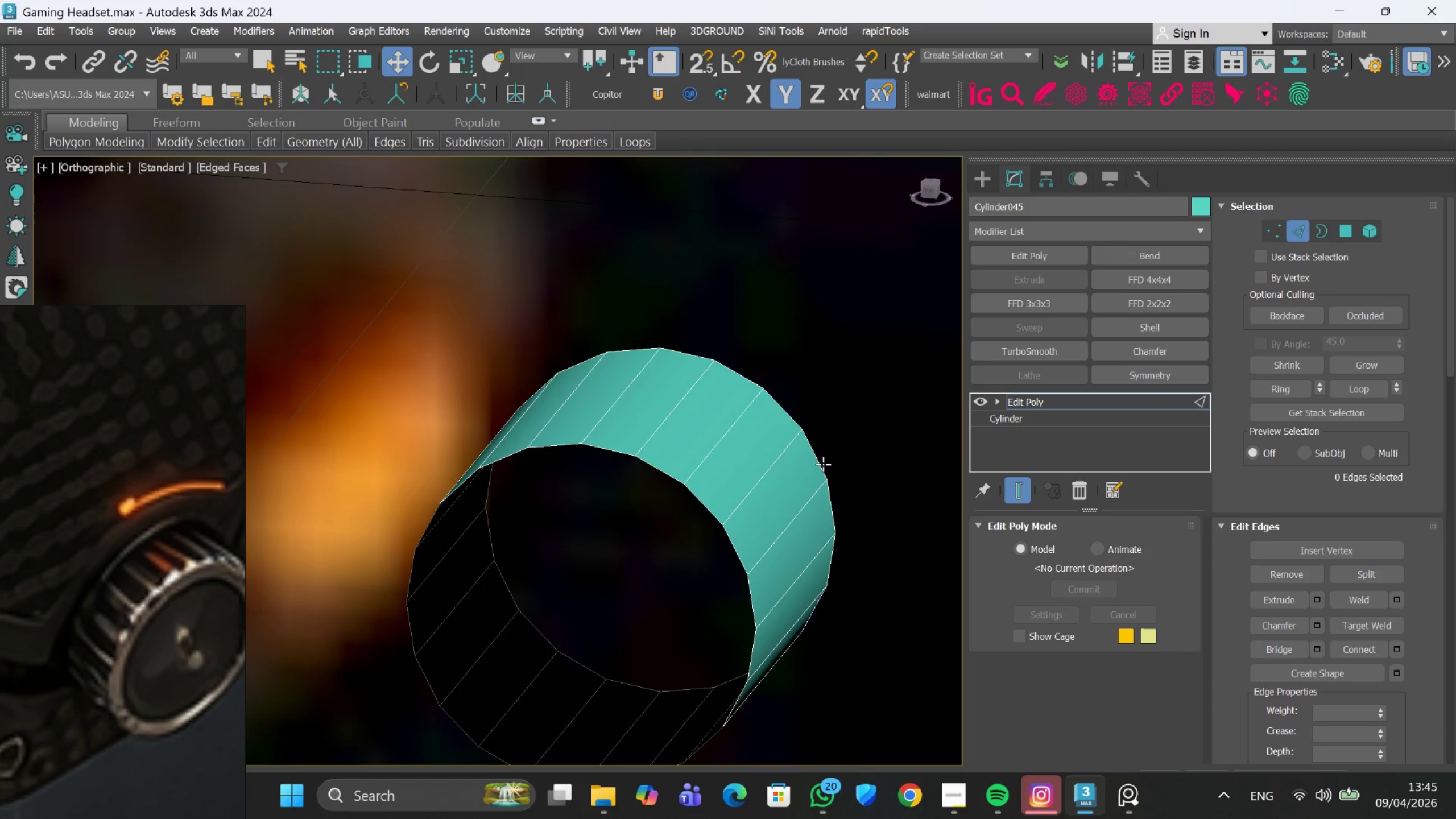 
scroll: coordinate [727, 434], scroll_direction: up, amount: 1.0
 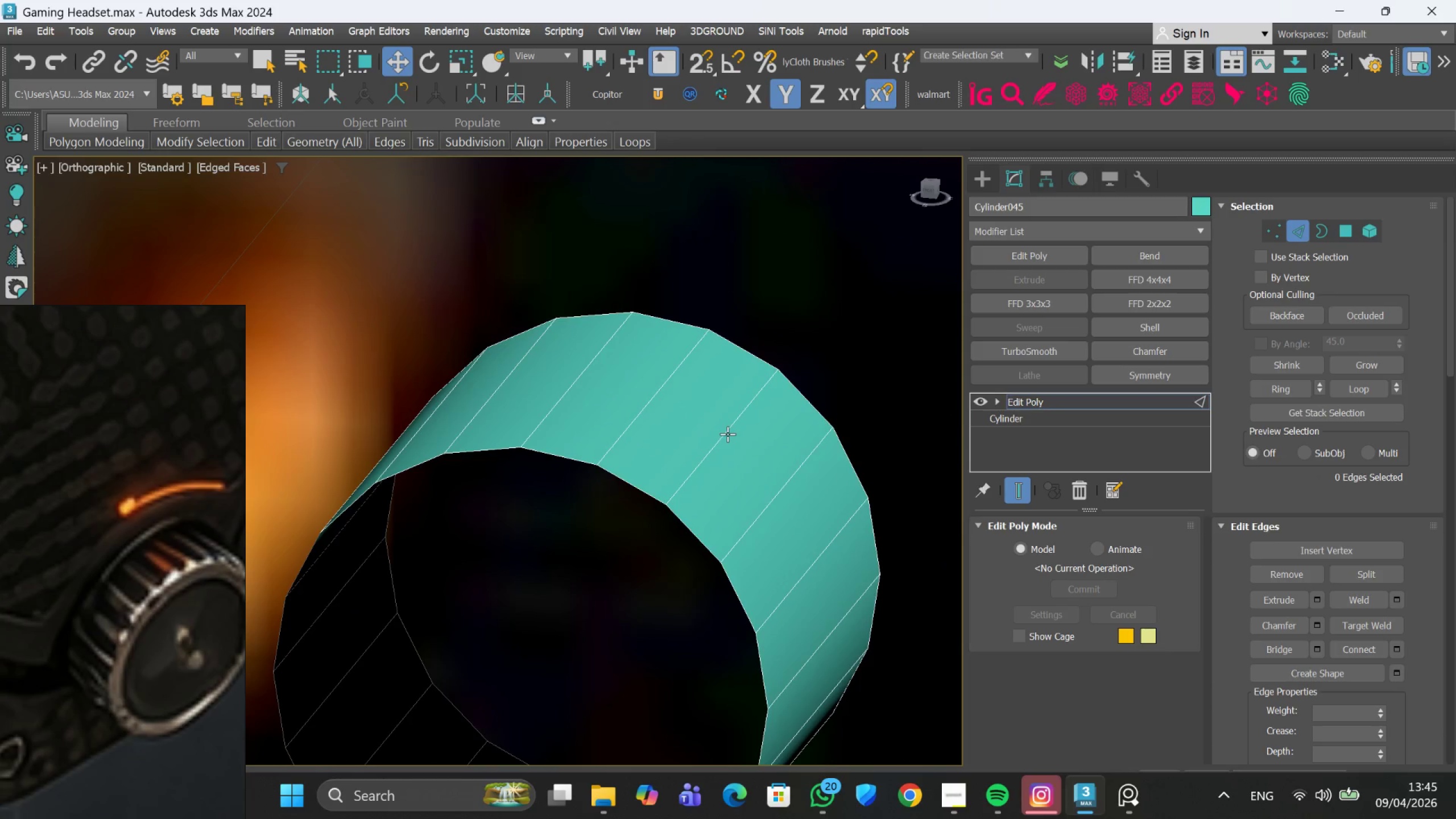 
left_click([727, 434])
 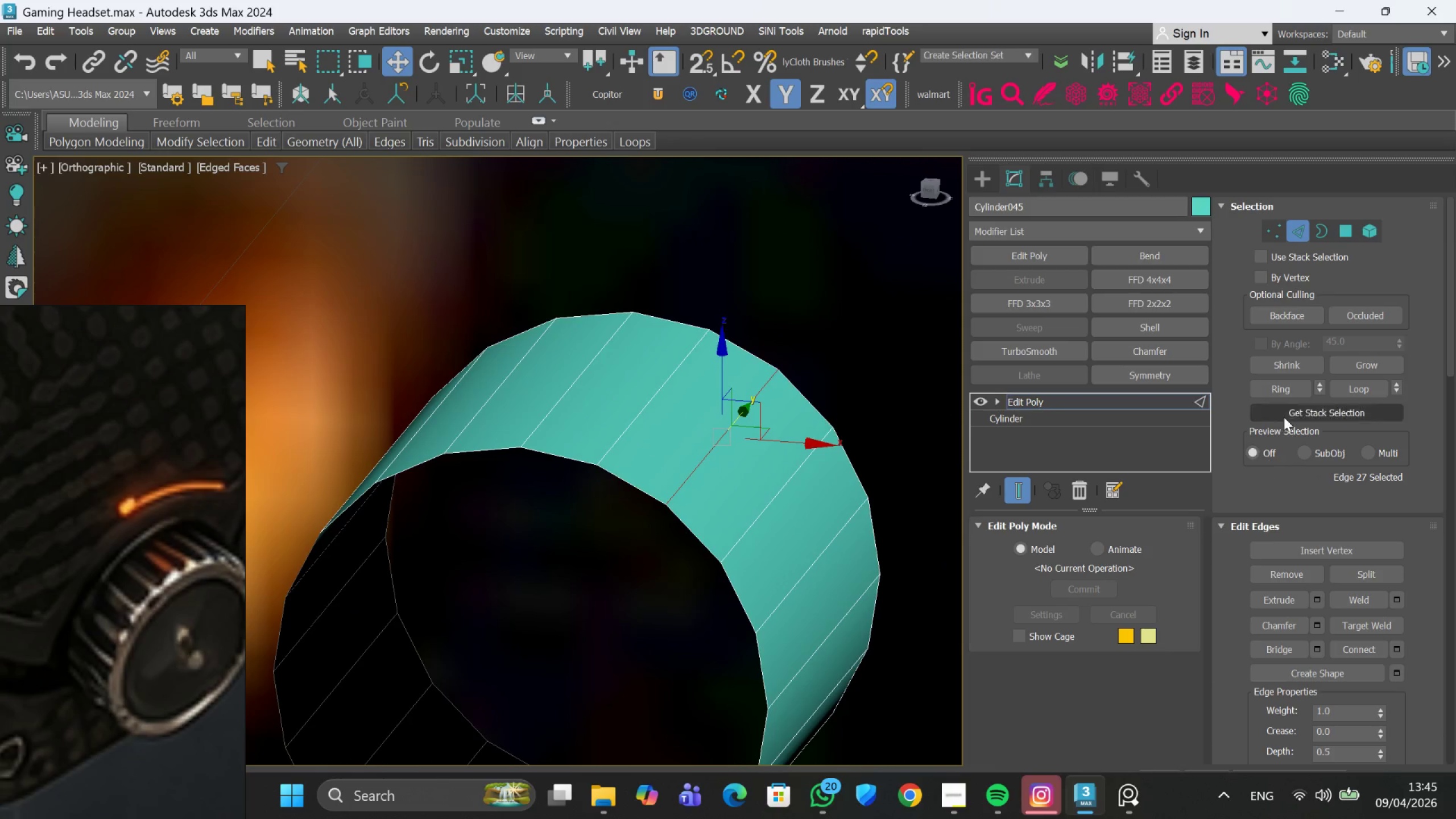 
left_click([1284, 390])
 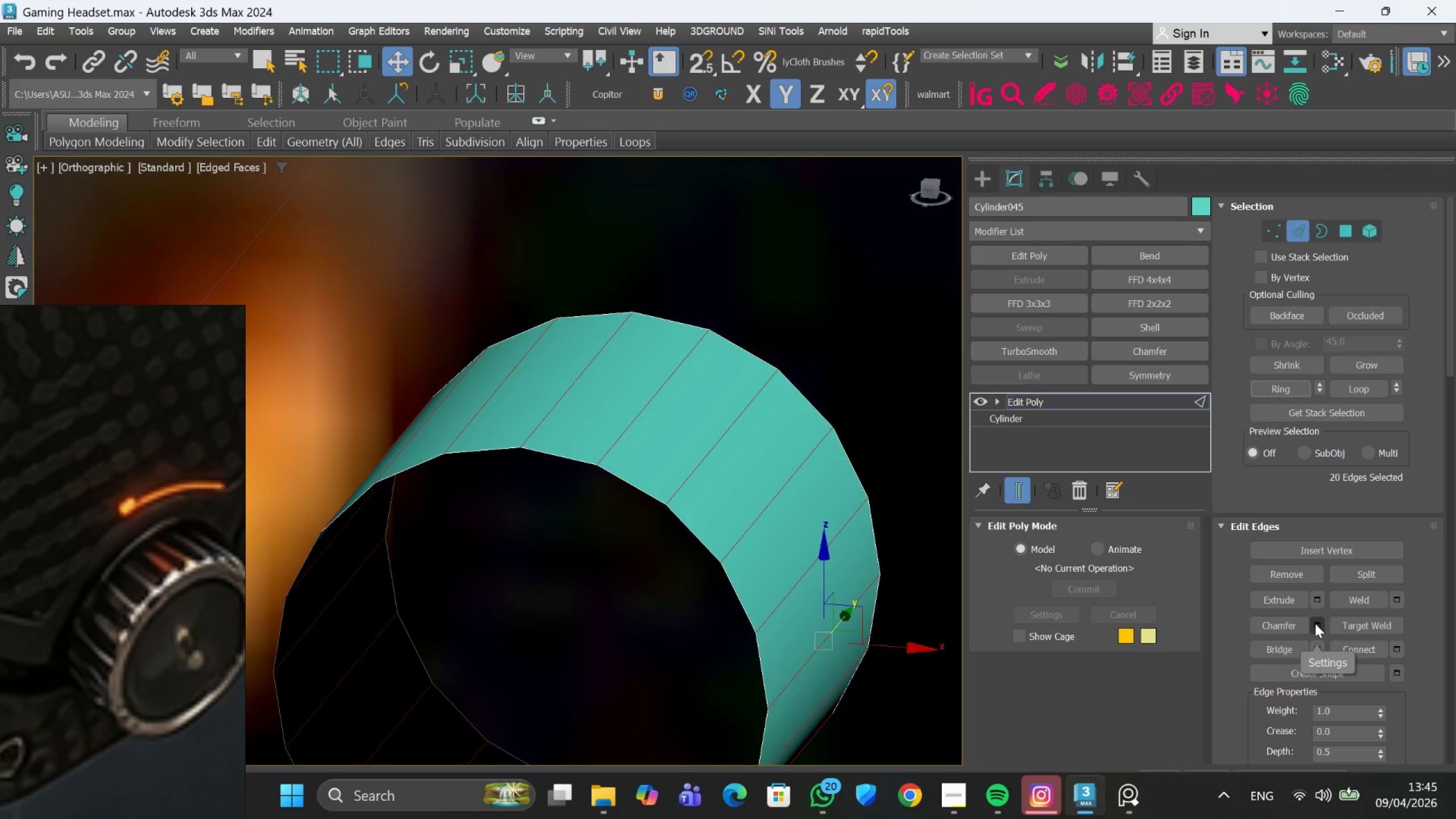 
wait(5.3)
 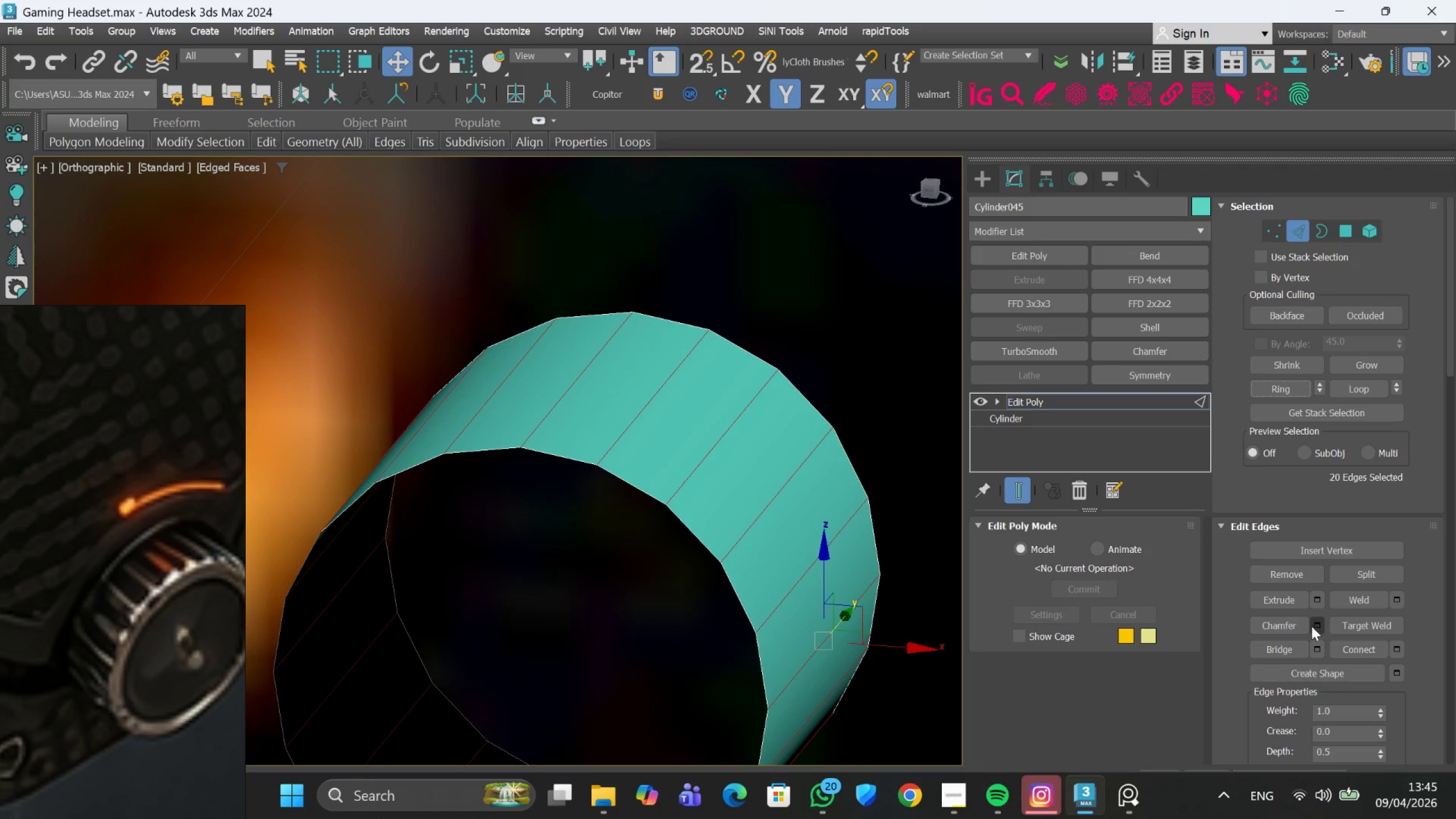 
left_click([1315, 623])
 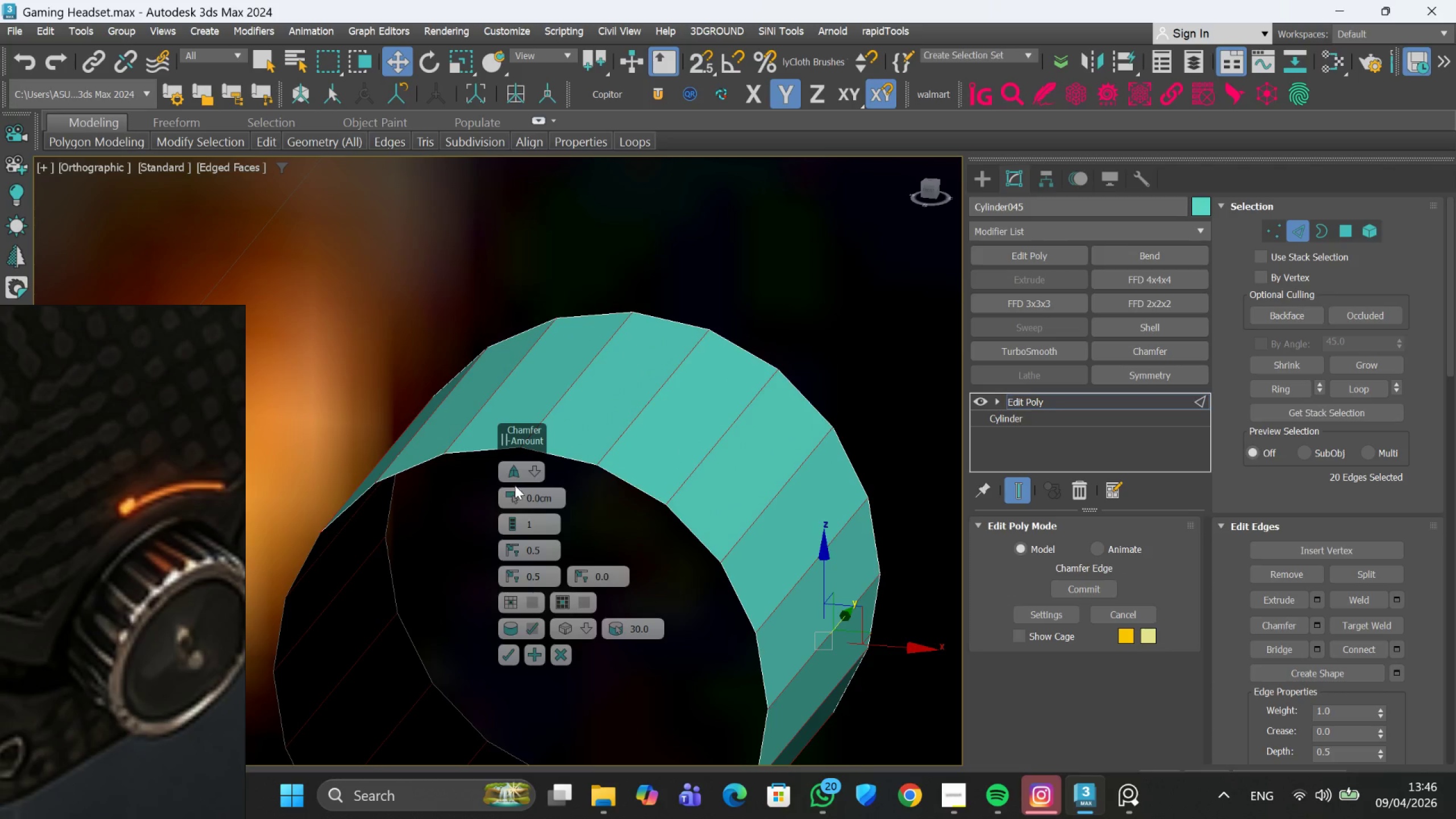 
left_click_drag(start_coordinate=[514, 490], to_coordinate=[516, 474])
 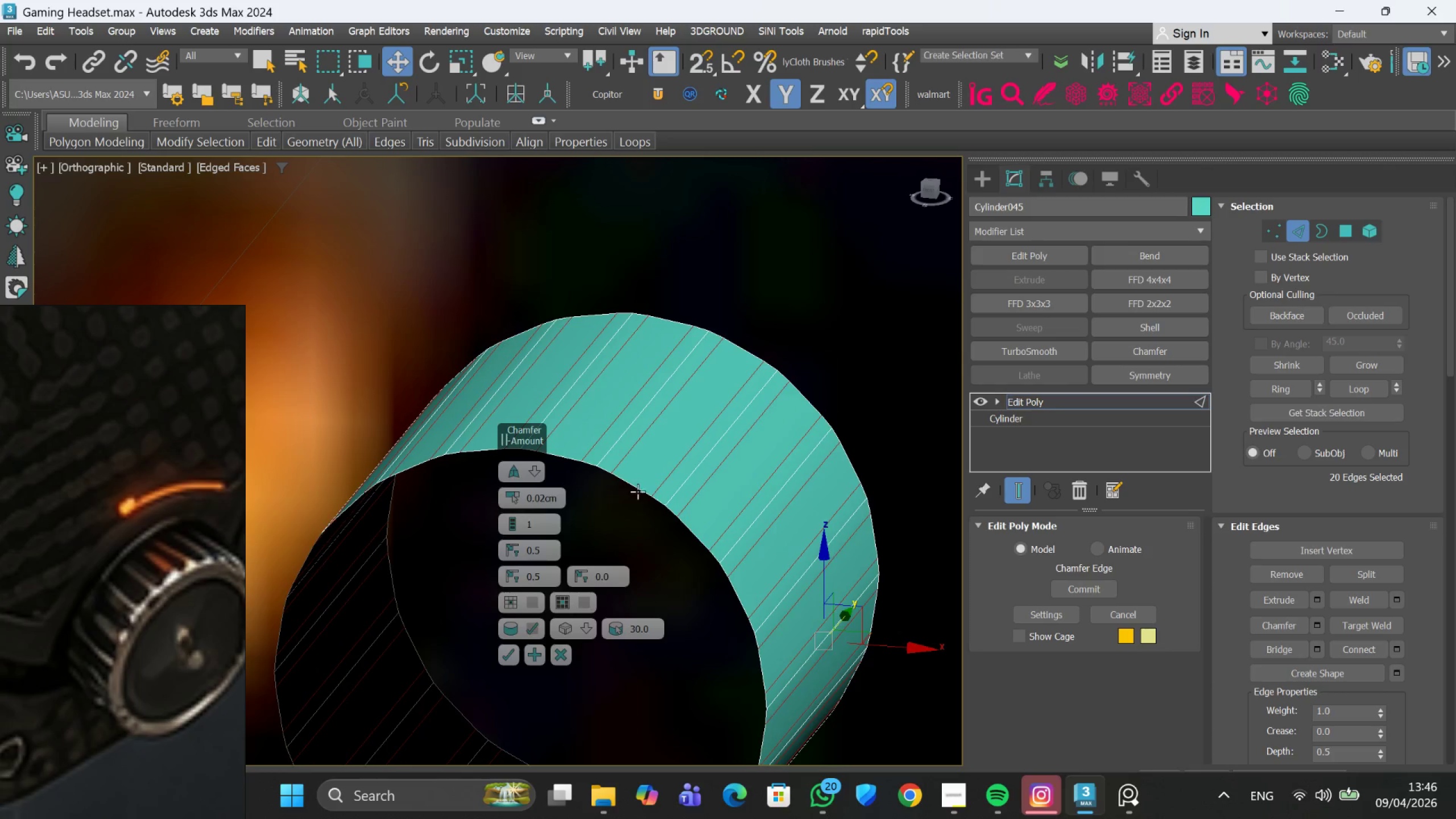 
scroll: coordinate [643, 483], scroll_direction: up, amount: 2.0
 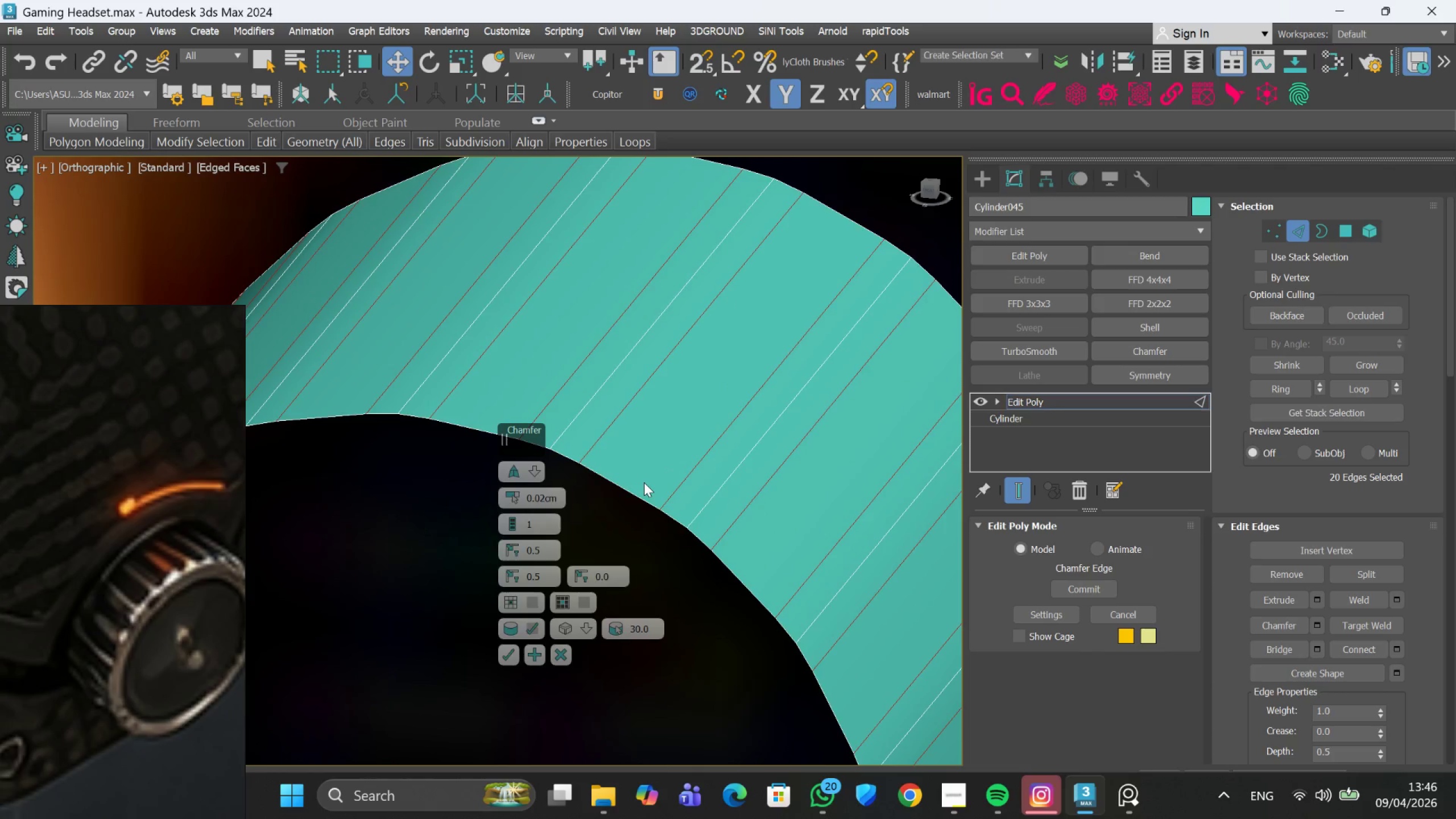 
scroll: coordinate [644, 482], scroll_direction: down, amount: 3.0
 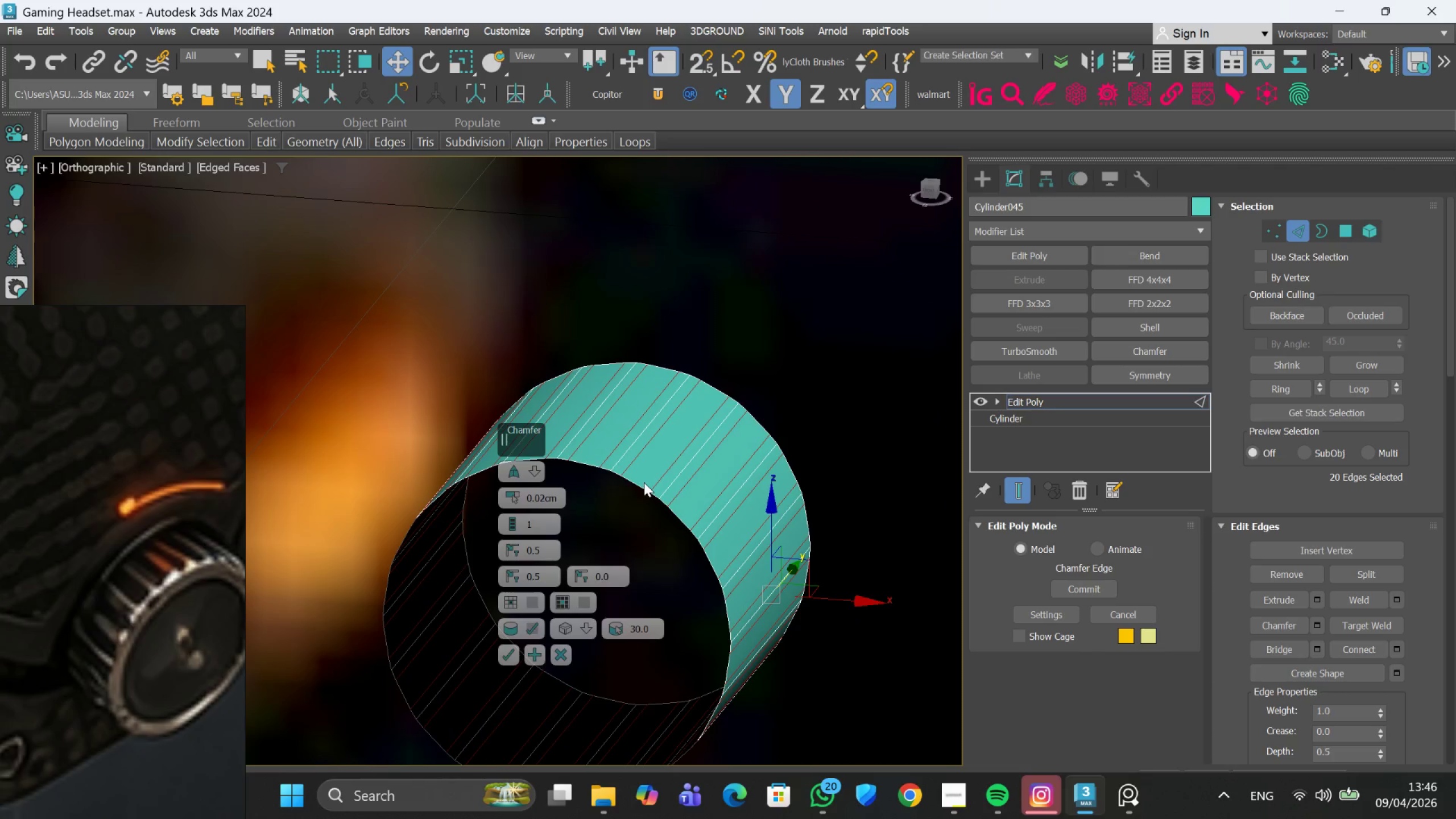 
left_click([564, 651])
 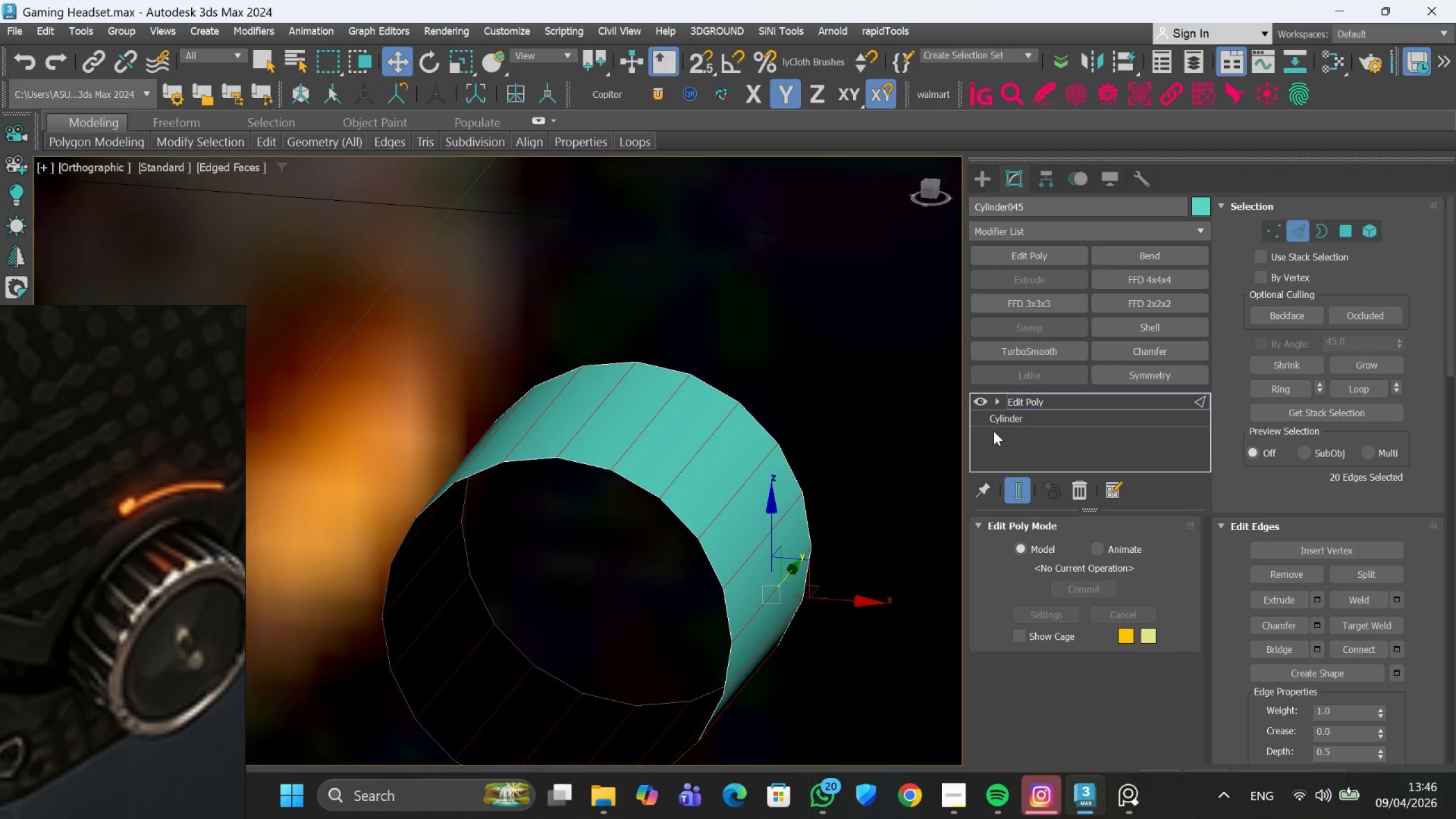 
left_click([1011, 422])
 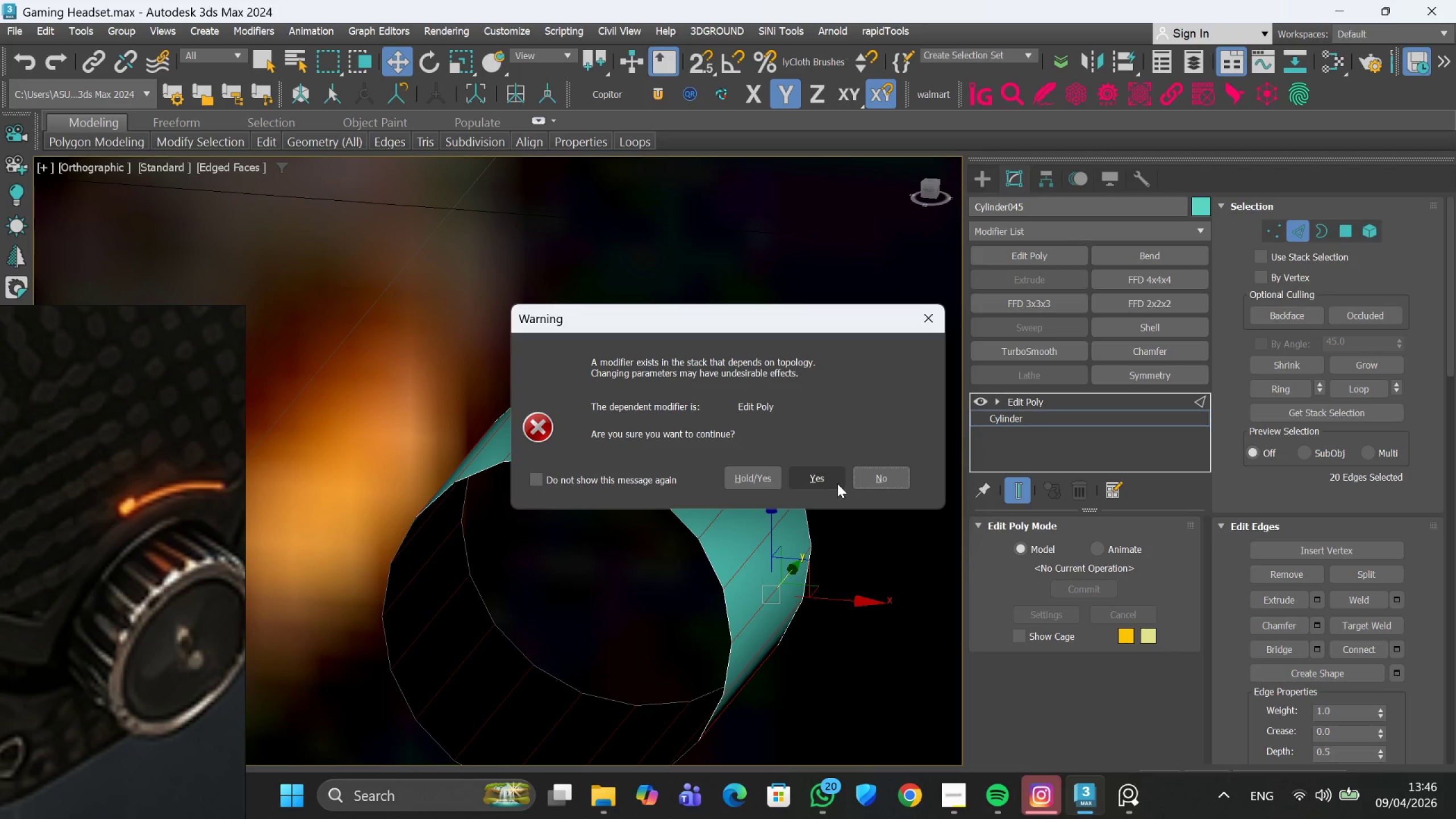 
left_click([833, 483])
 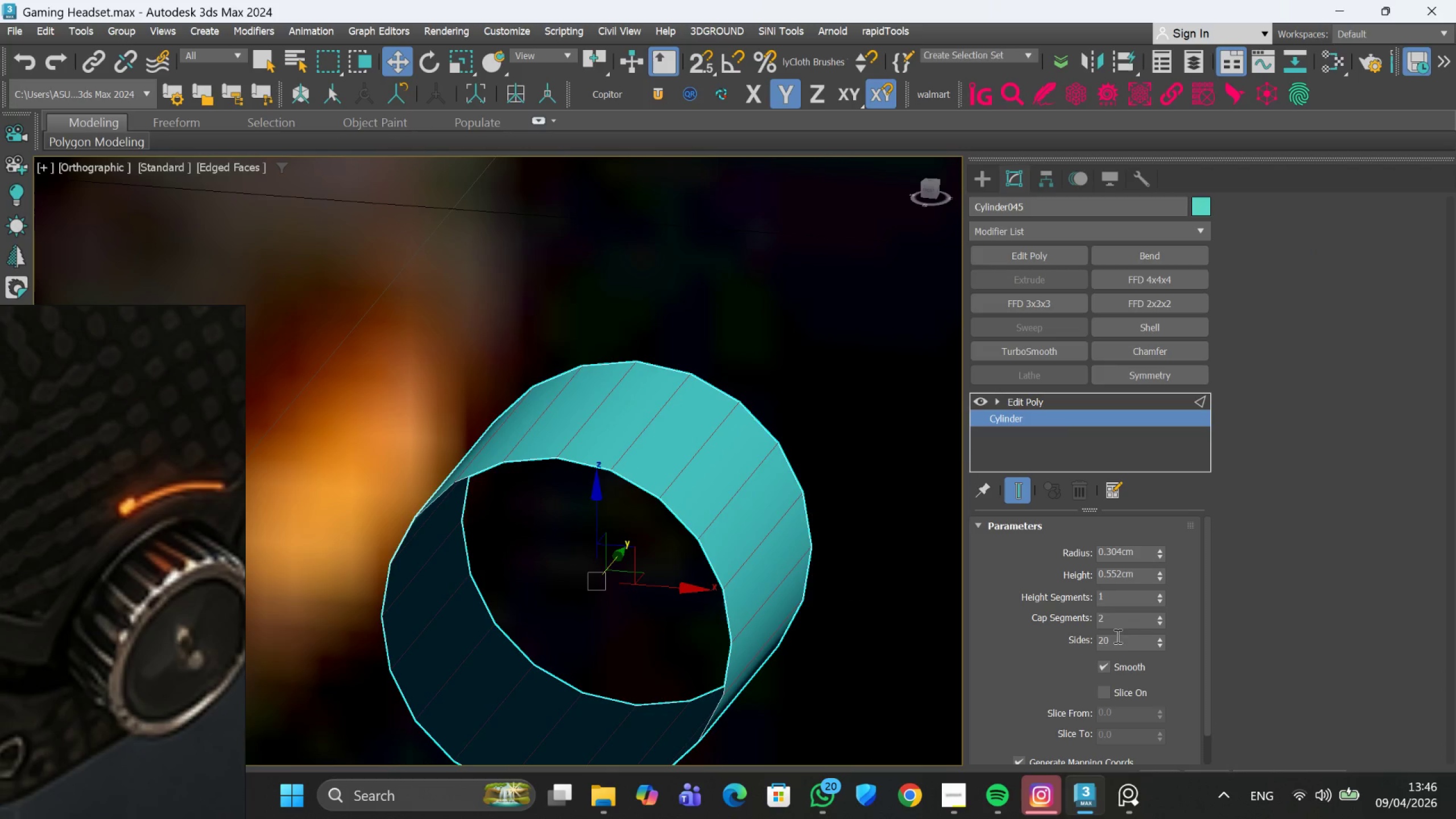 
double_click([1113, 643])
 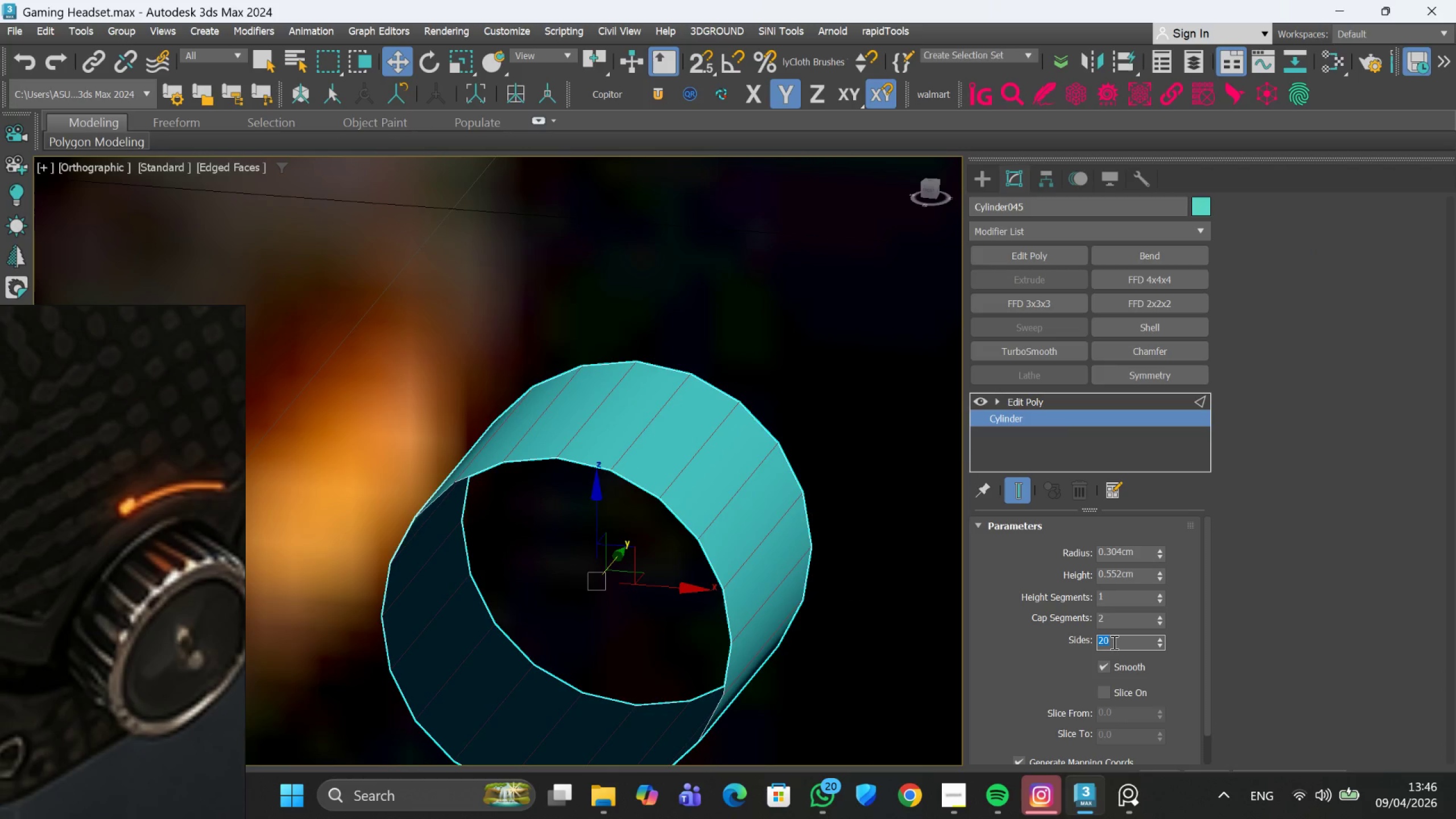 
type(30)
 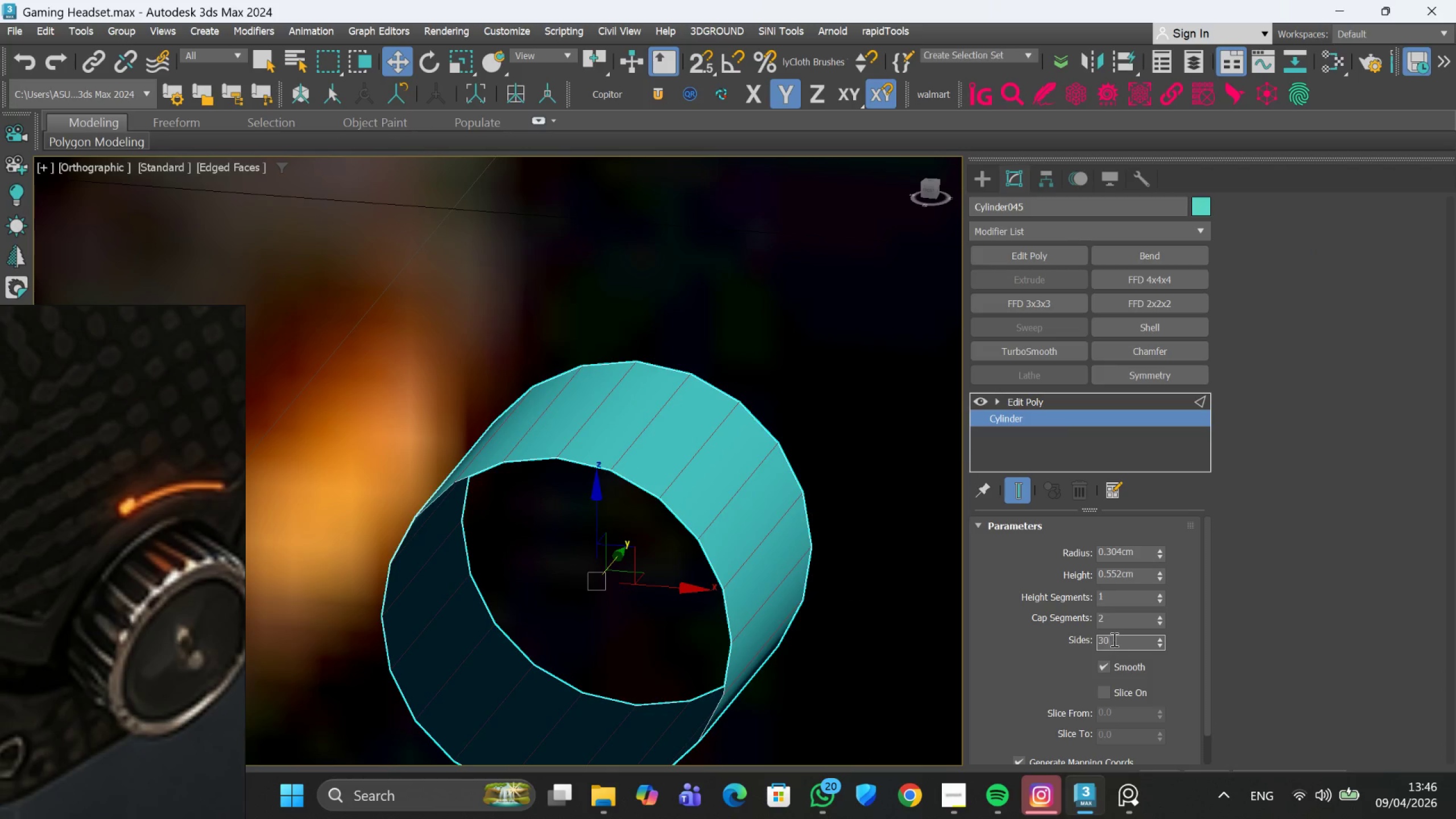 
key(Enter)
 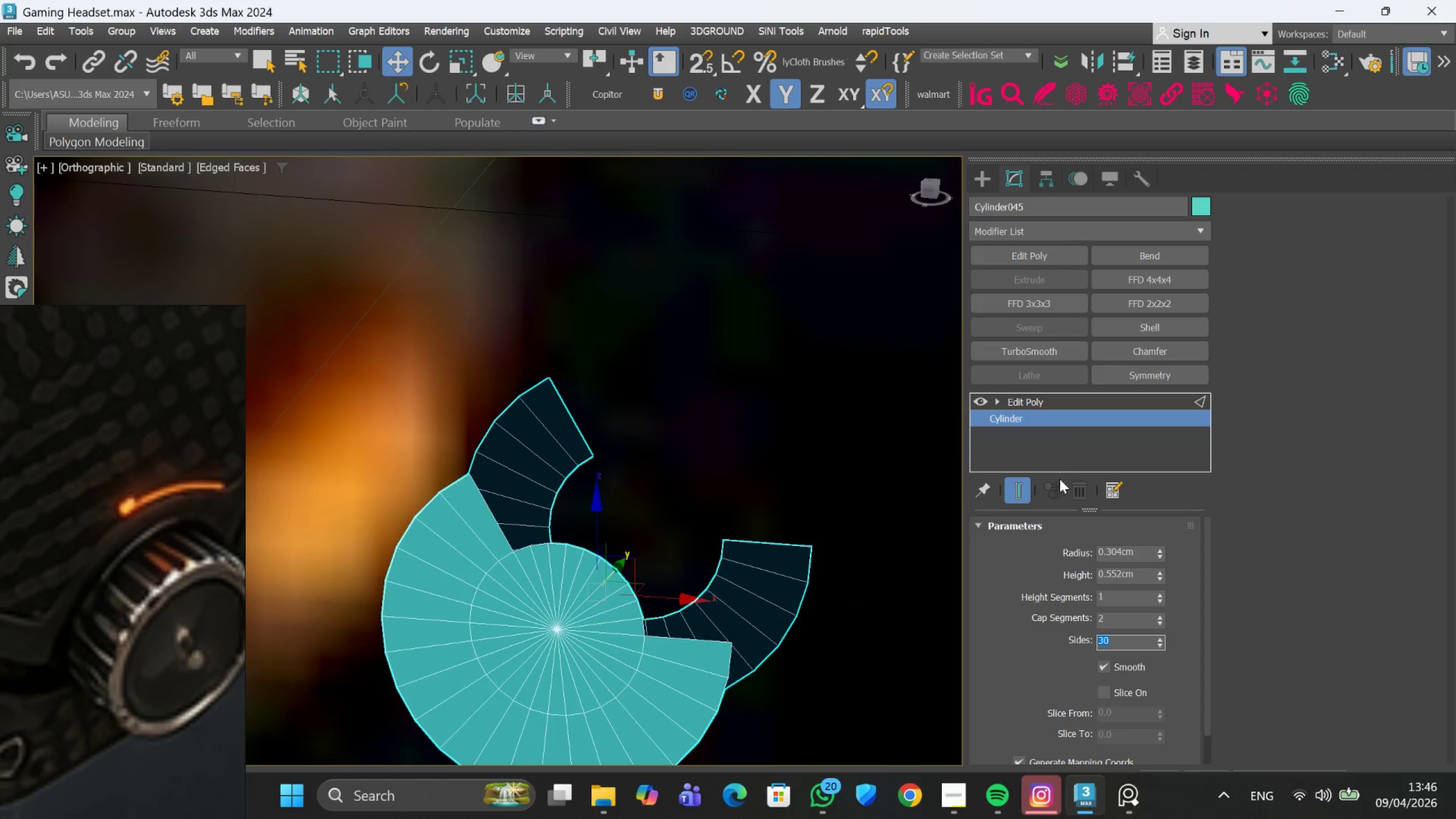 
left_click([1072, 402])
 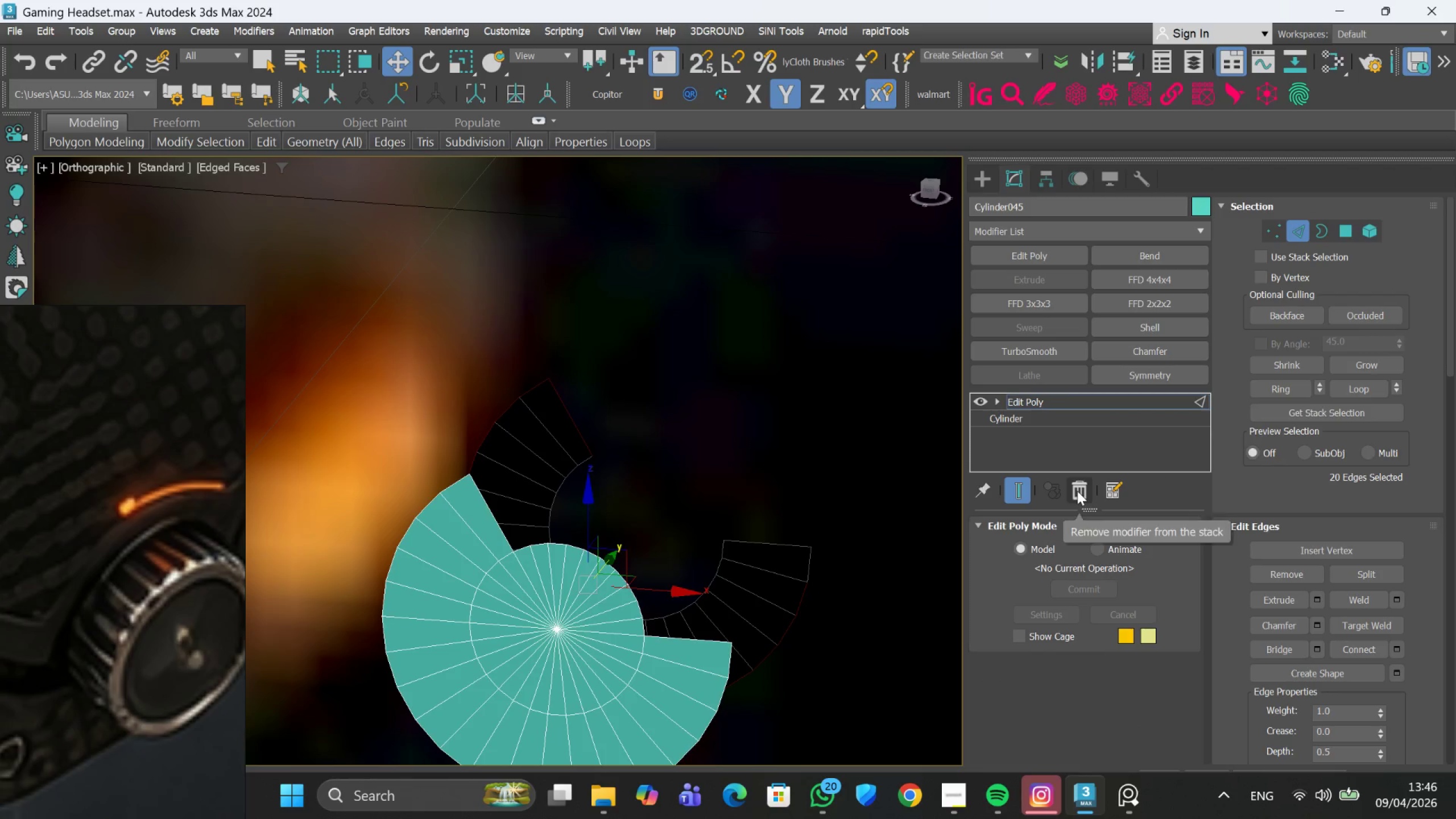 
left_click([1077, 491])
 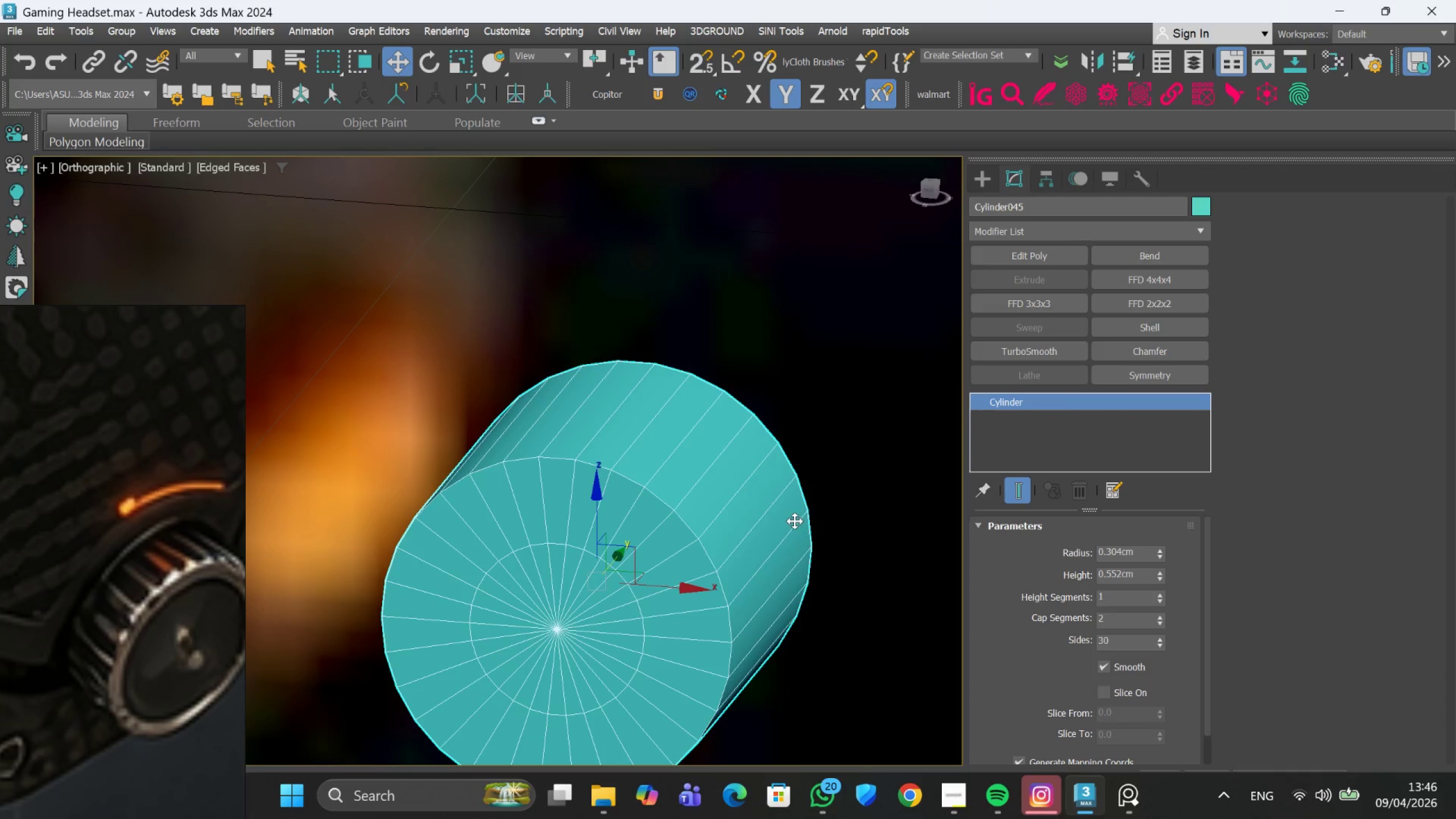 
hold_key(key=AltLeft, duration=1.47)
 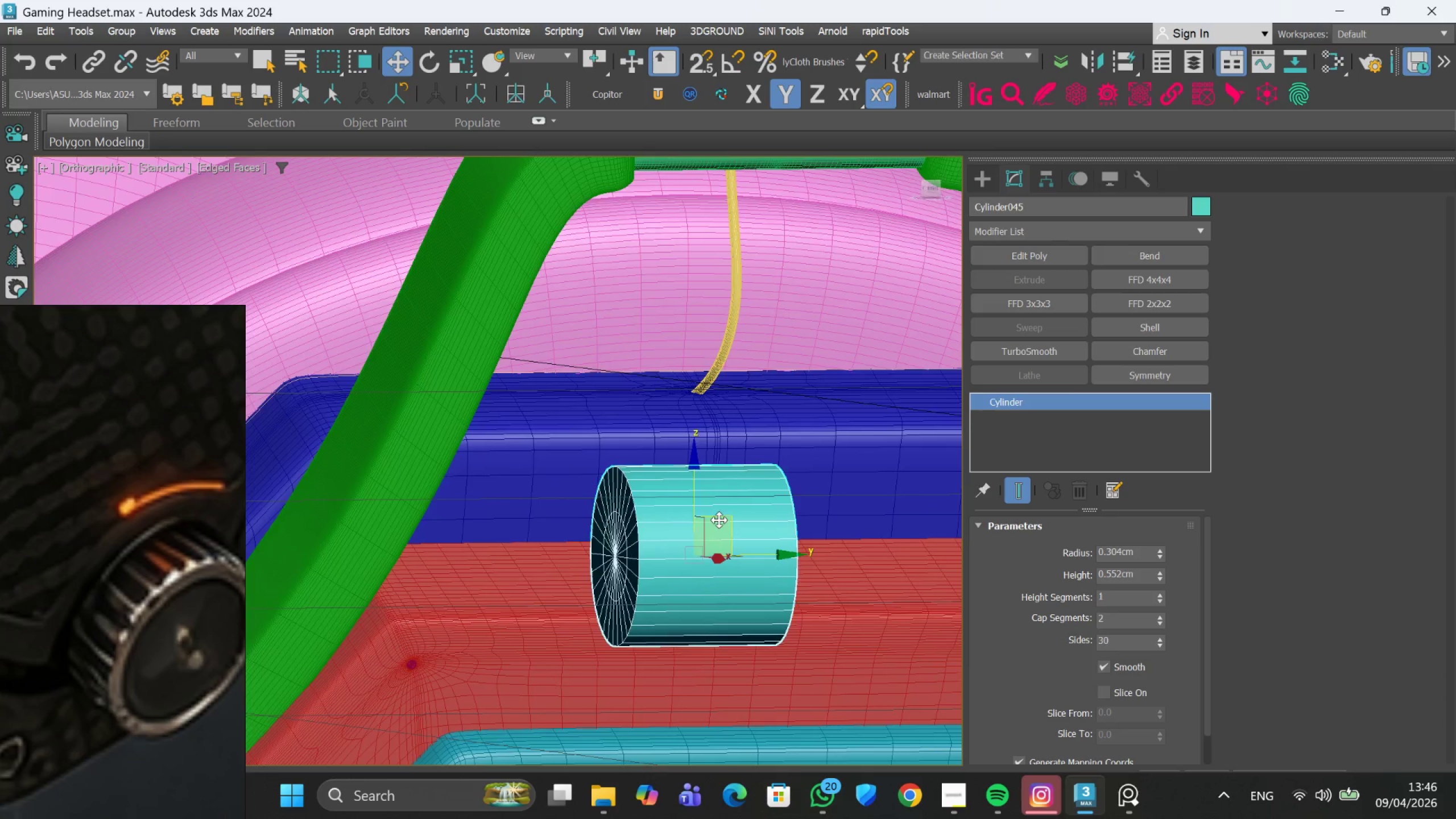 
scroll: coordinate [787, 534], scroll_direction: down, amount: 2.0
 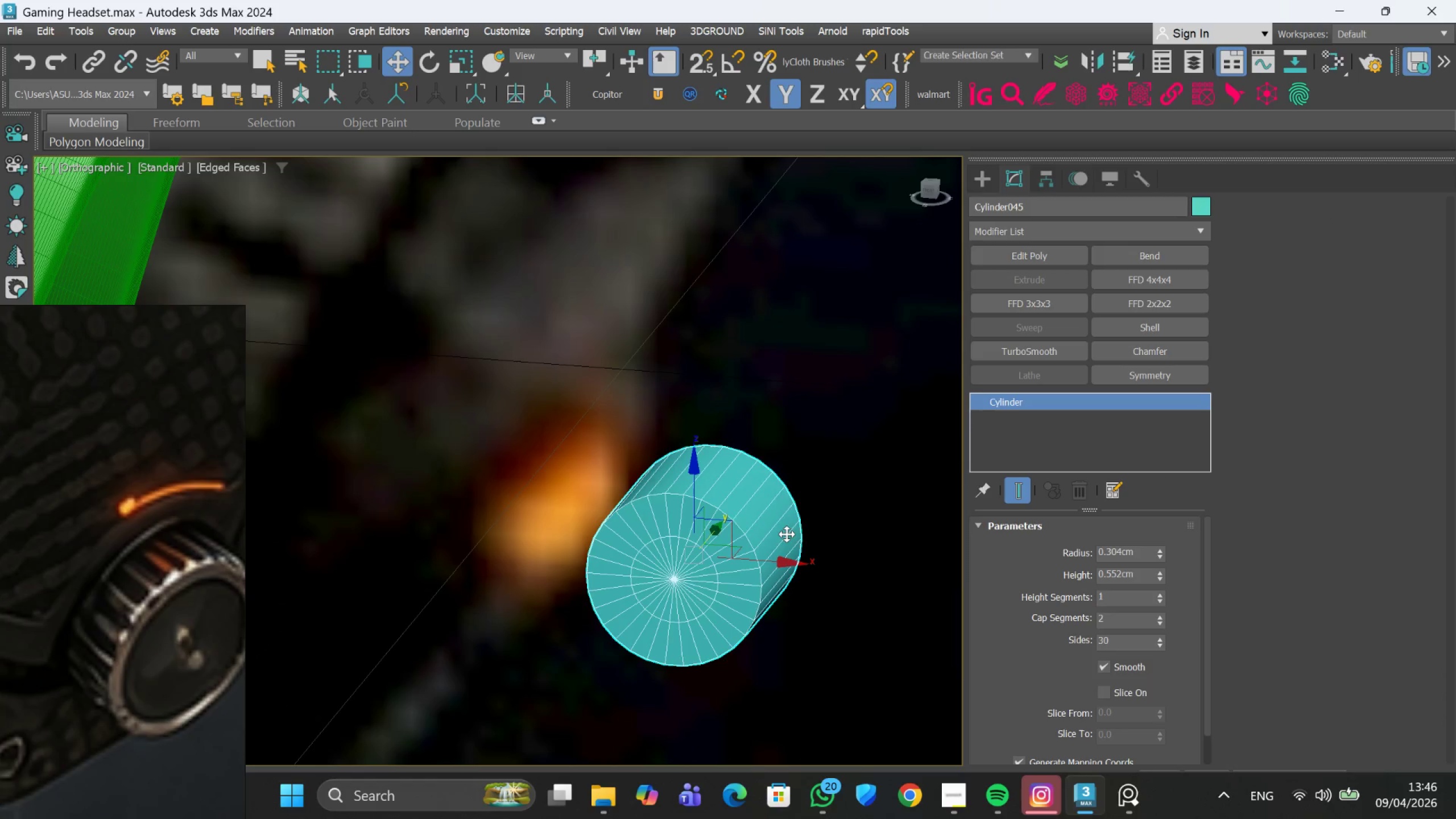 
hold_key(key=AltLeft, duration=0.77)
 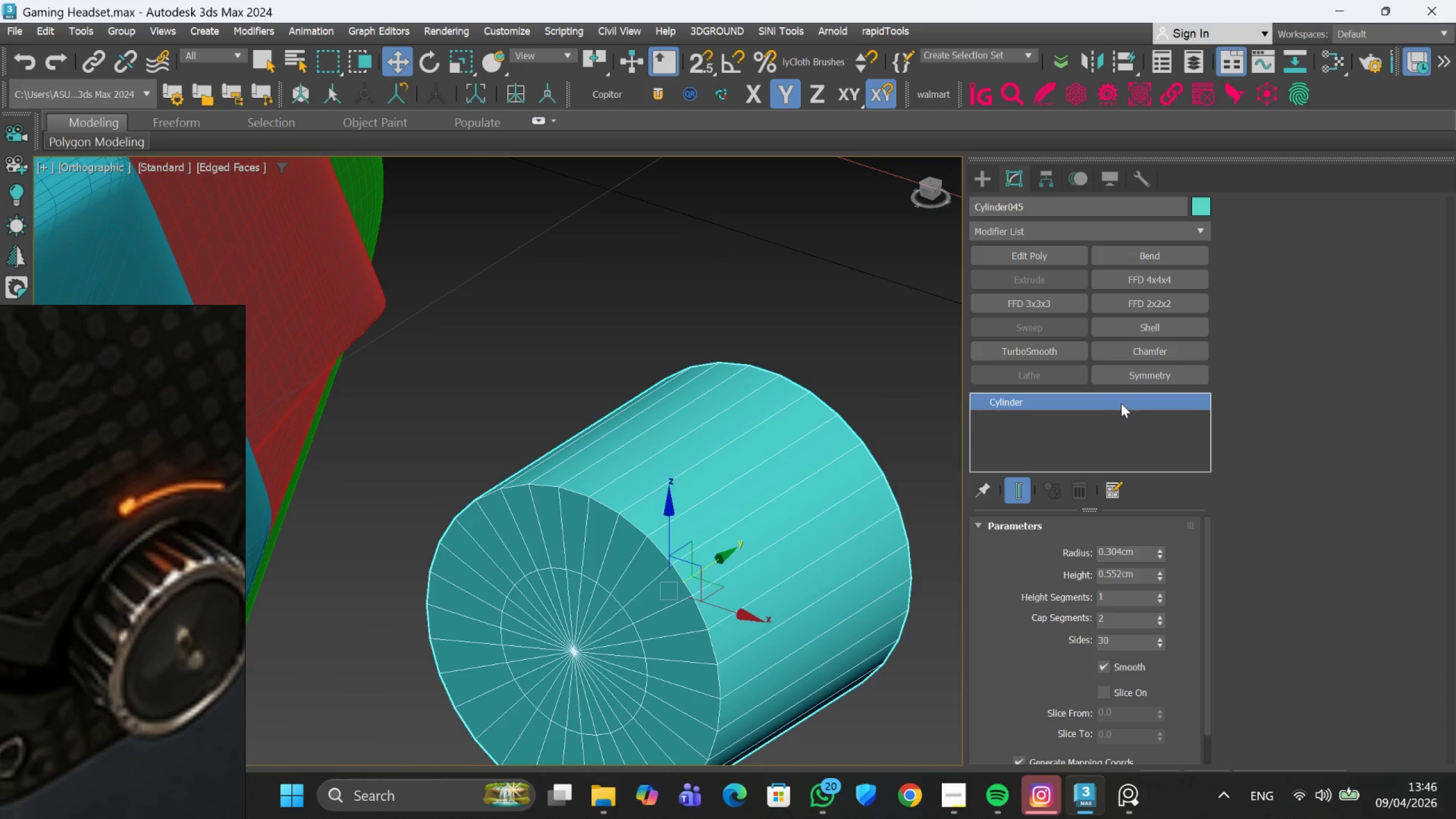 
scroll: coordinate [719, 520], scroll_direction: up, amount: 2.0
 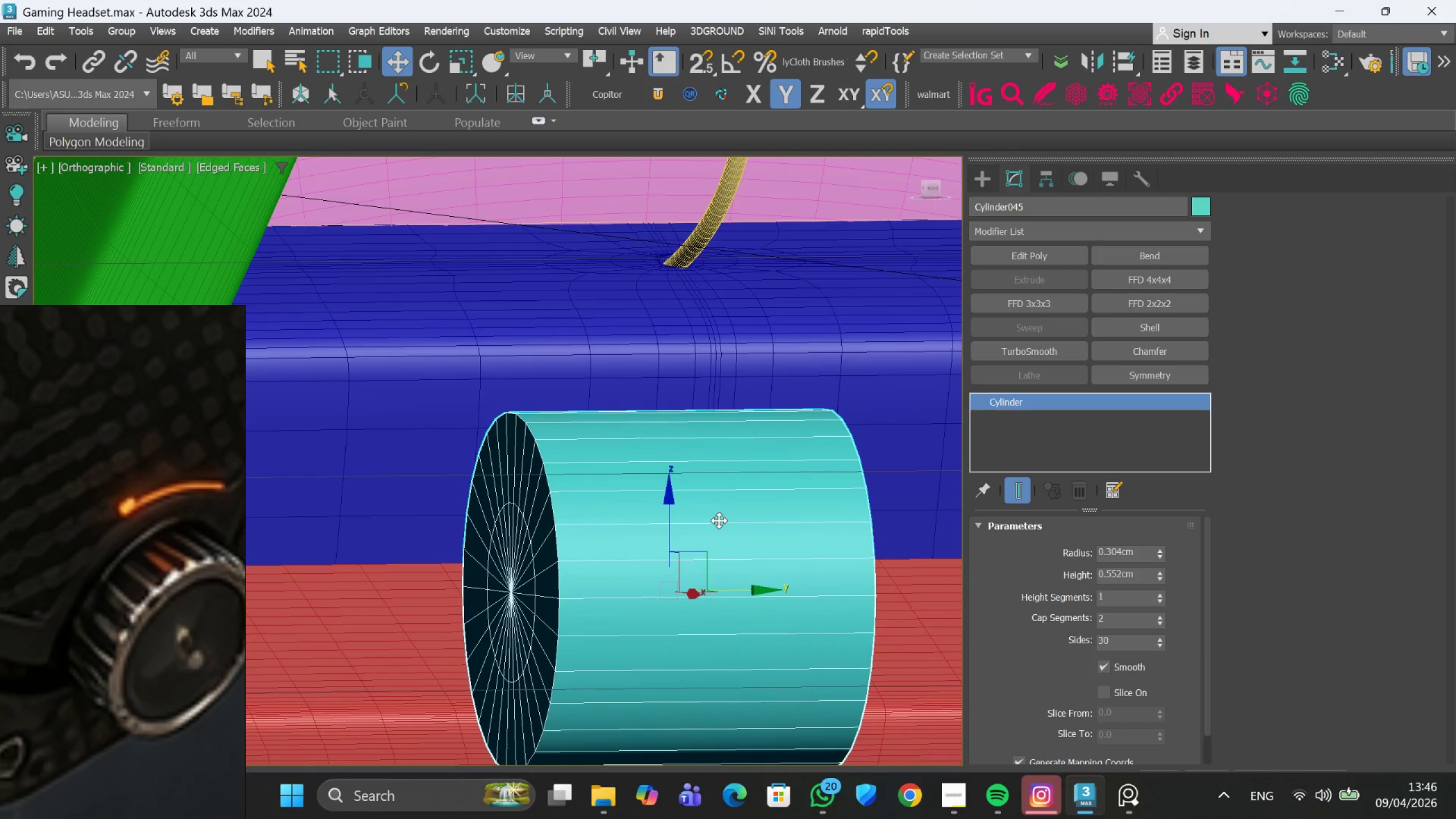 
left_click([1036, 262])
 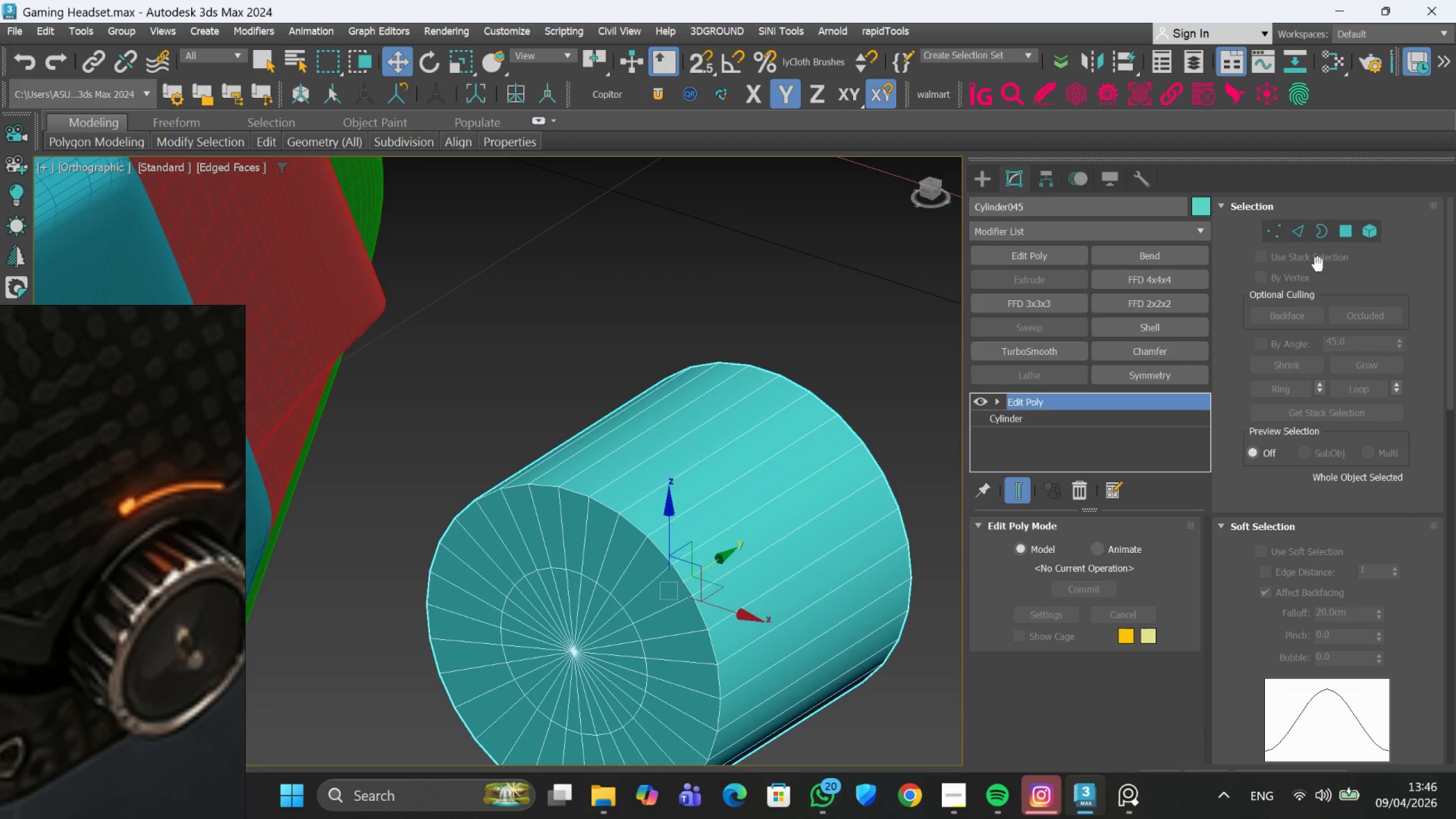 
mouse_move([1368, 231])
 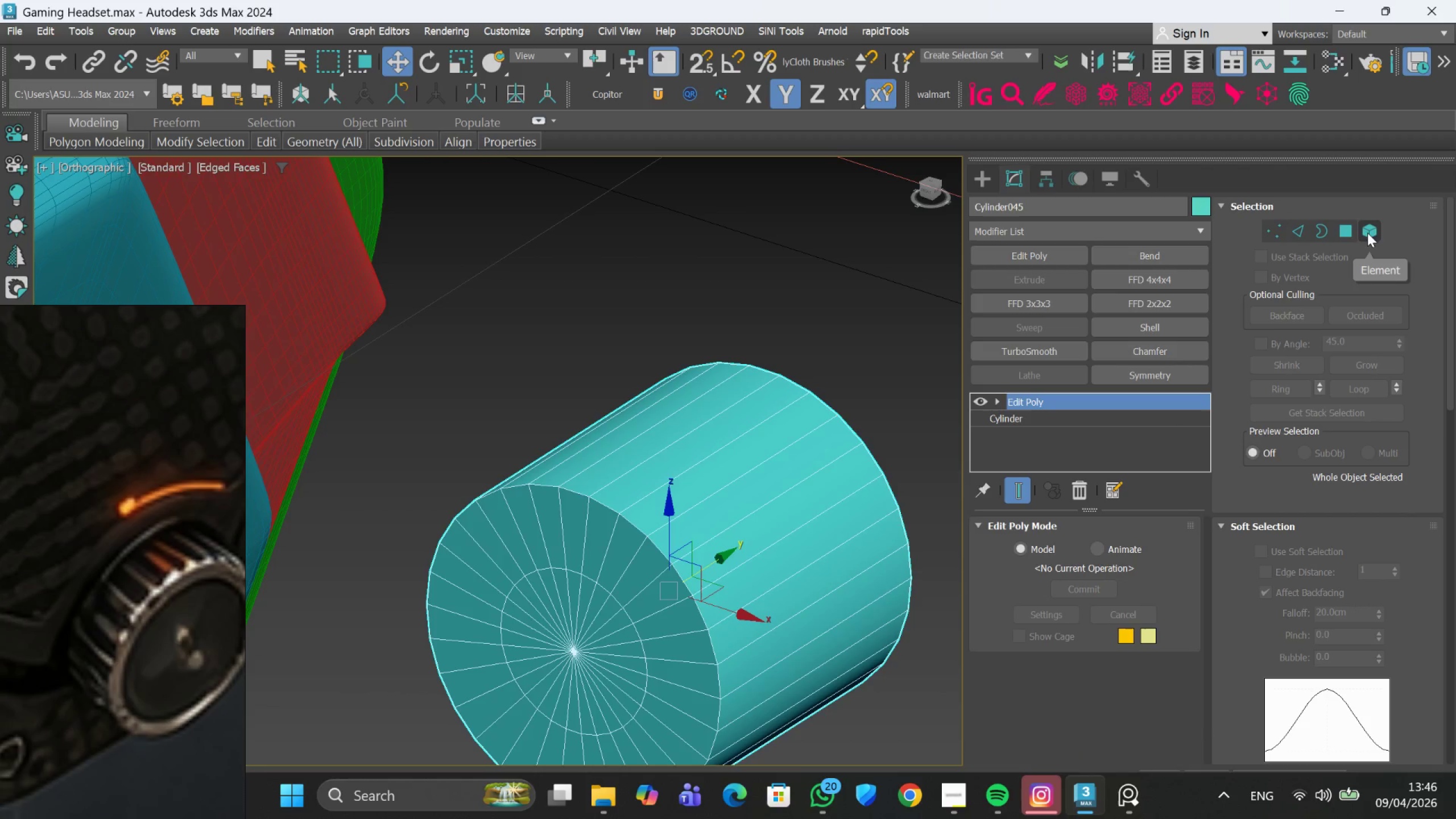 
left_click([1346, 235])
 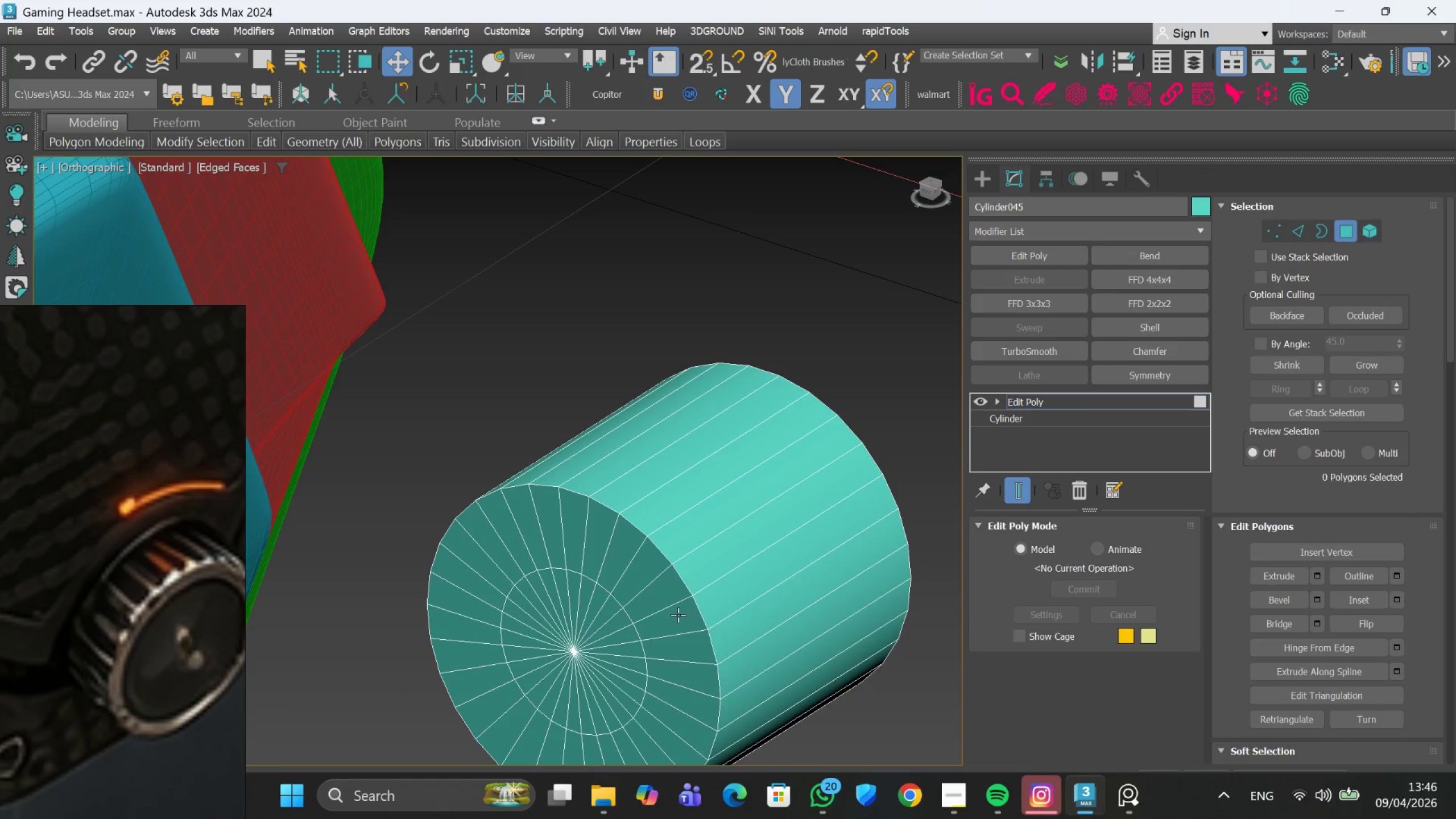 
hold_key(key=ControlLeft, duration=0.75)
left_click([677, 614])
 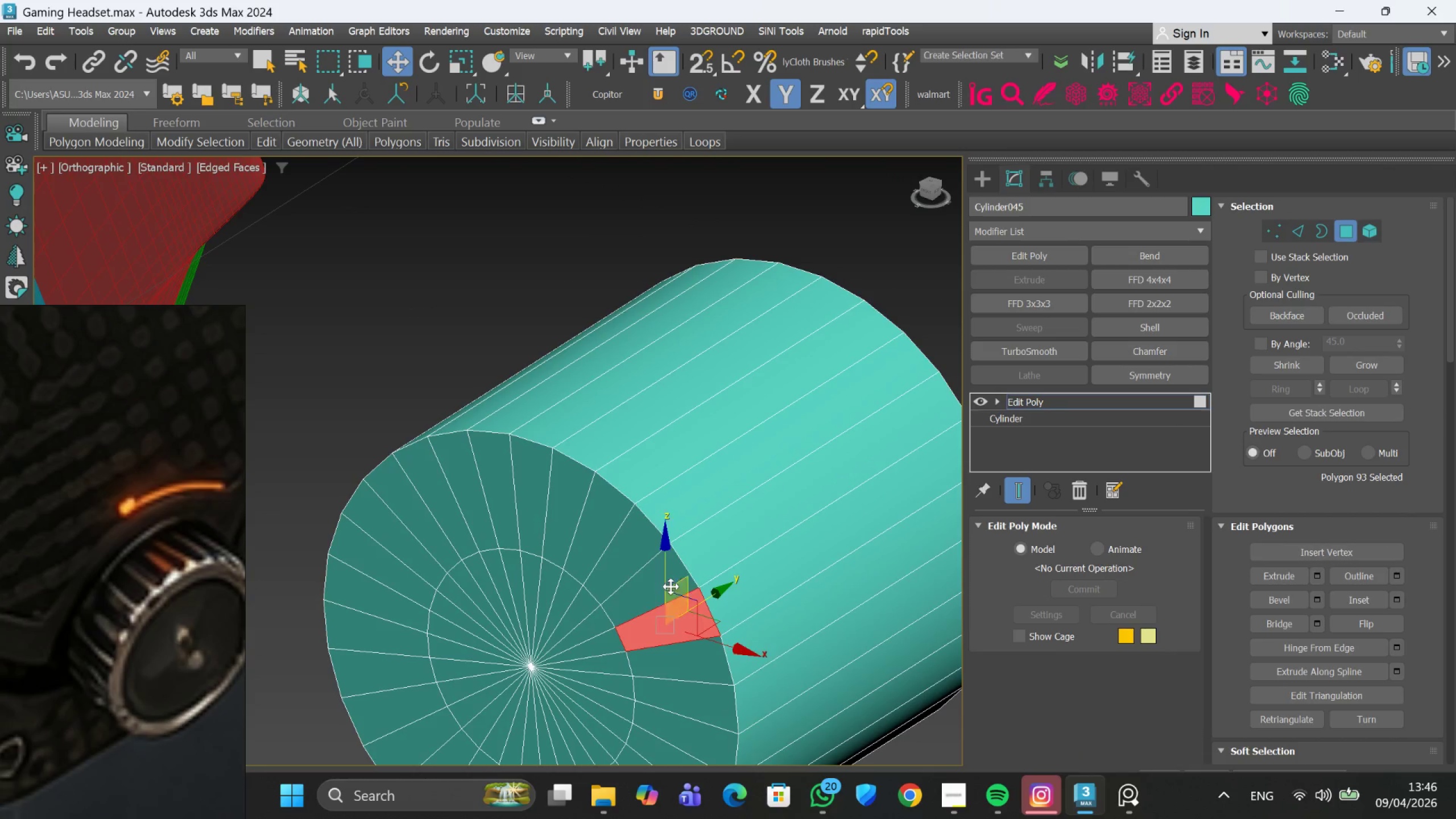 
scroll: coordinate [677, 614], scroll_direction: up, amount: 1.0
 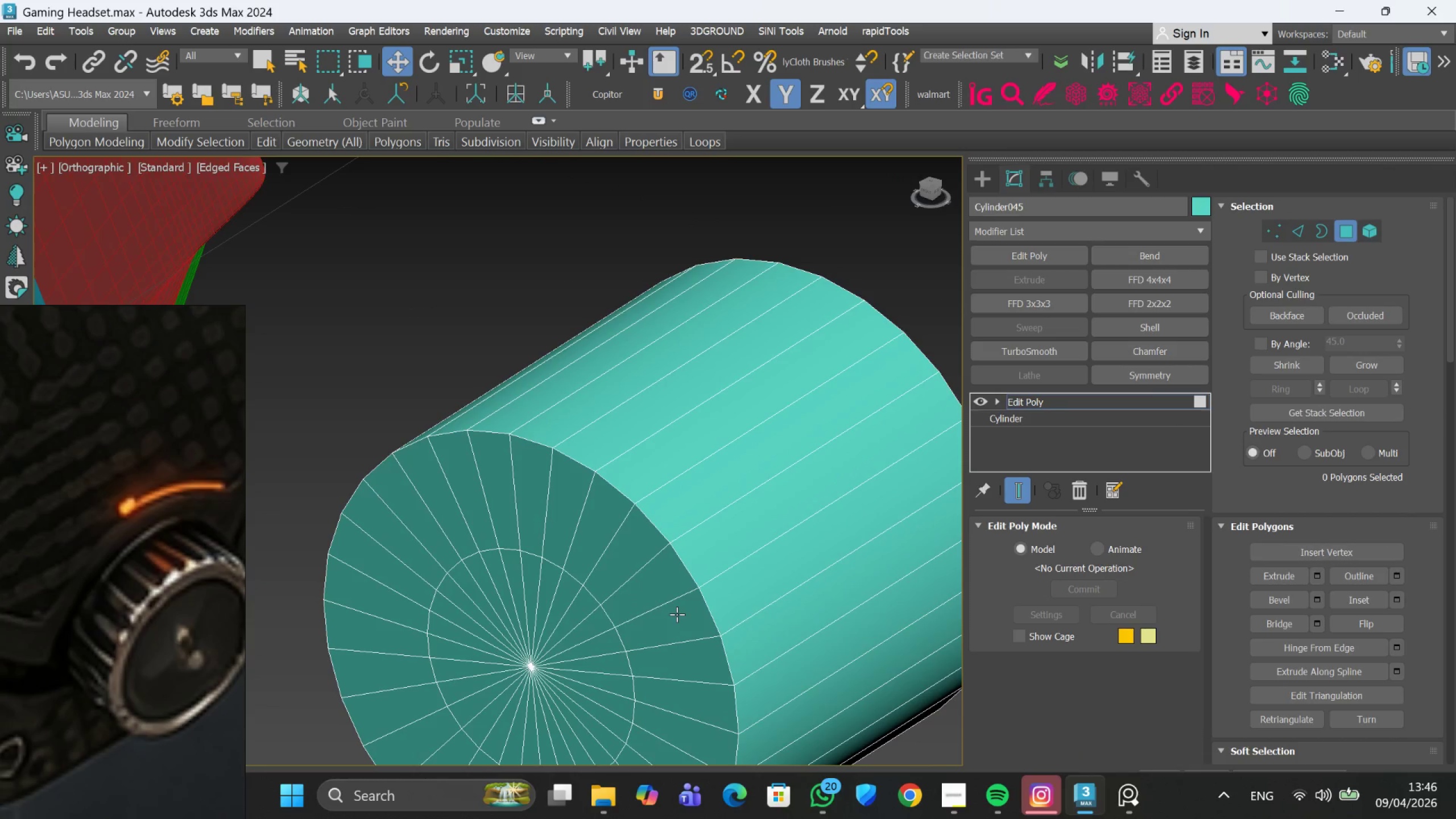 
double_click([669, 580])
 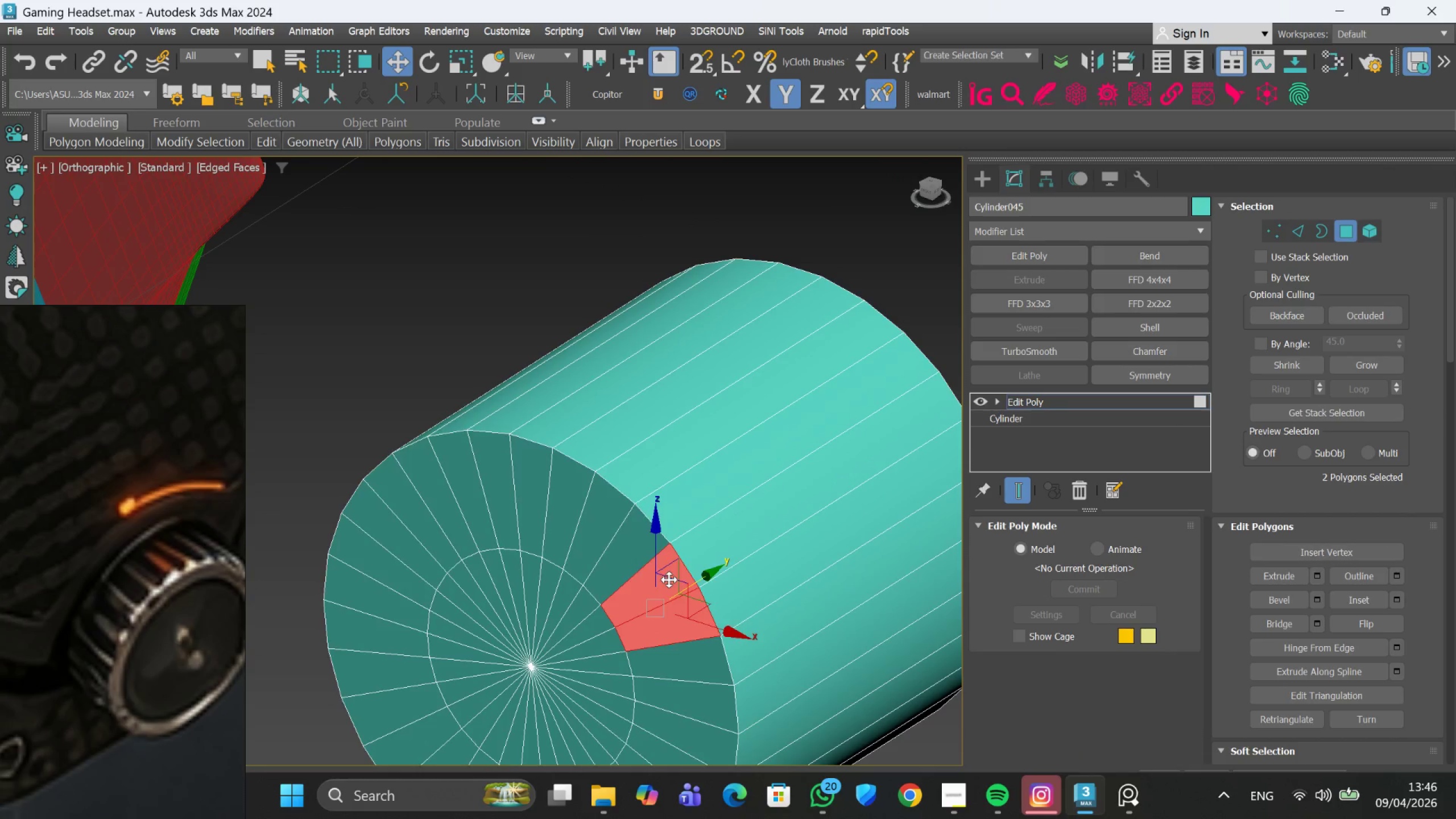 
triple_click([669, 580])
 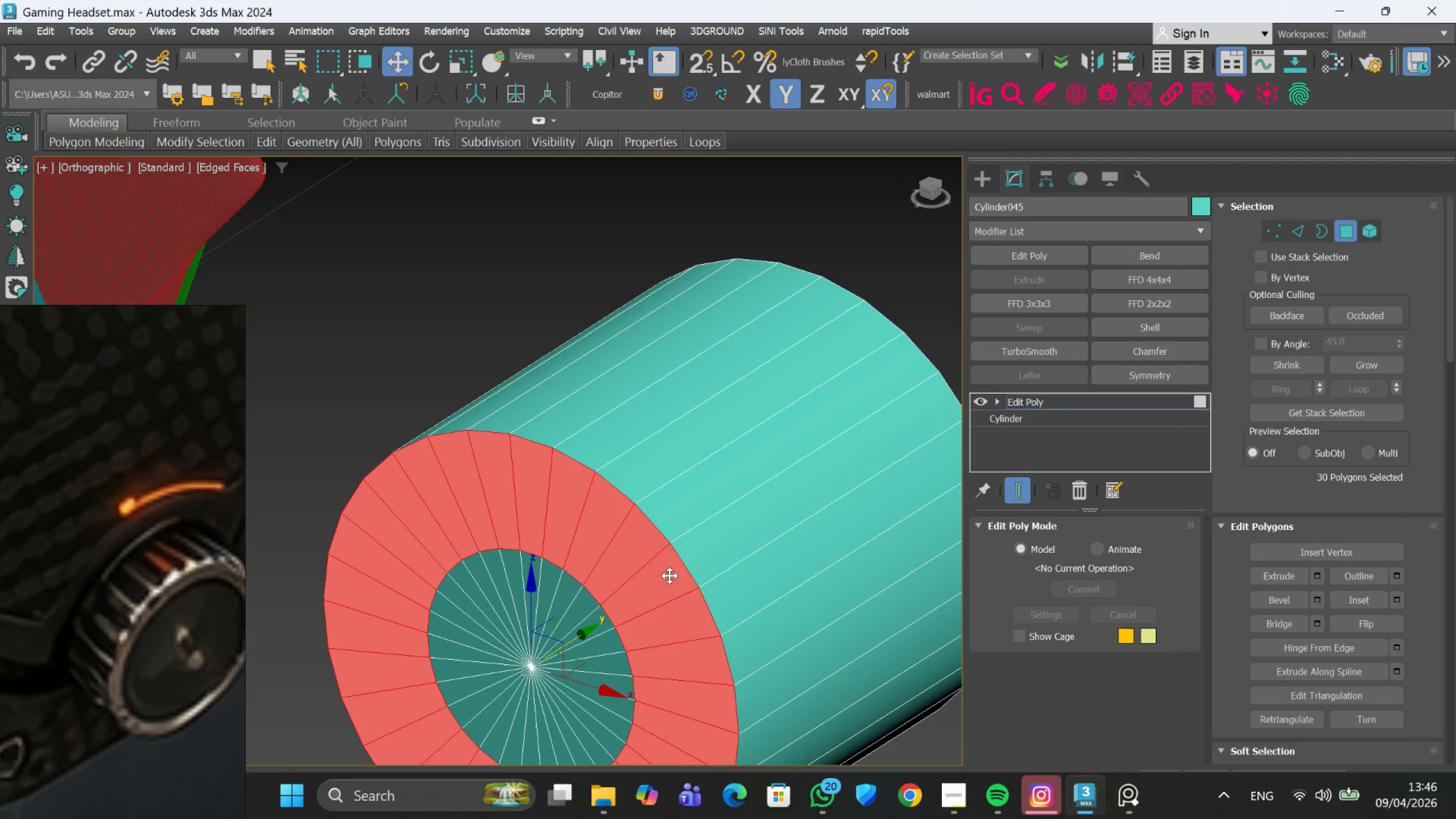 
key(Delete)
 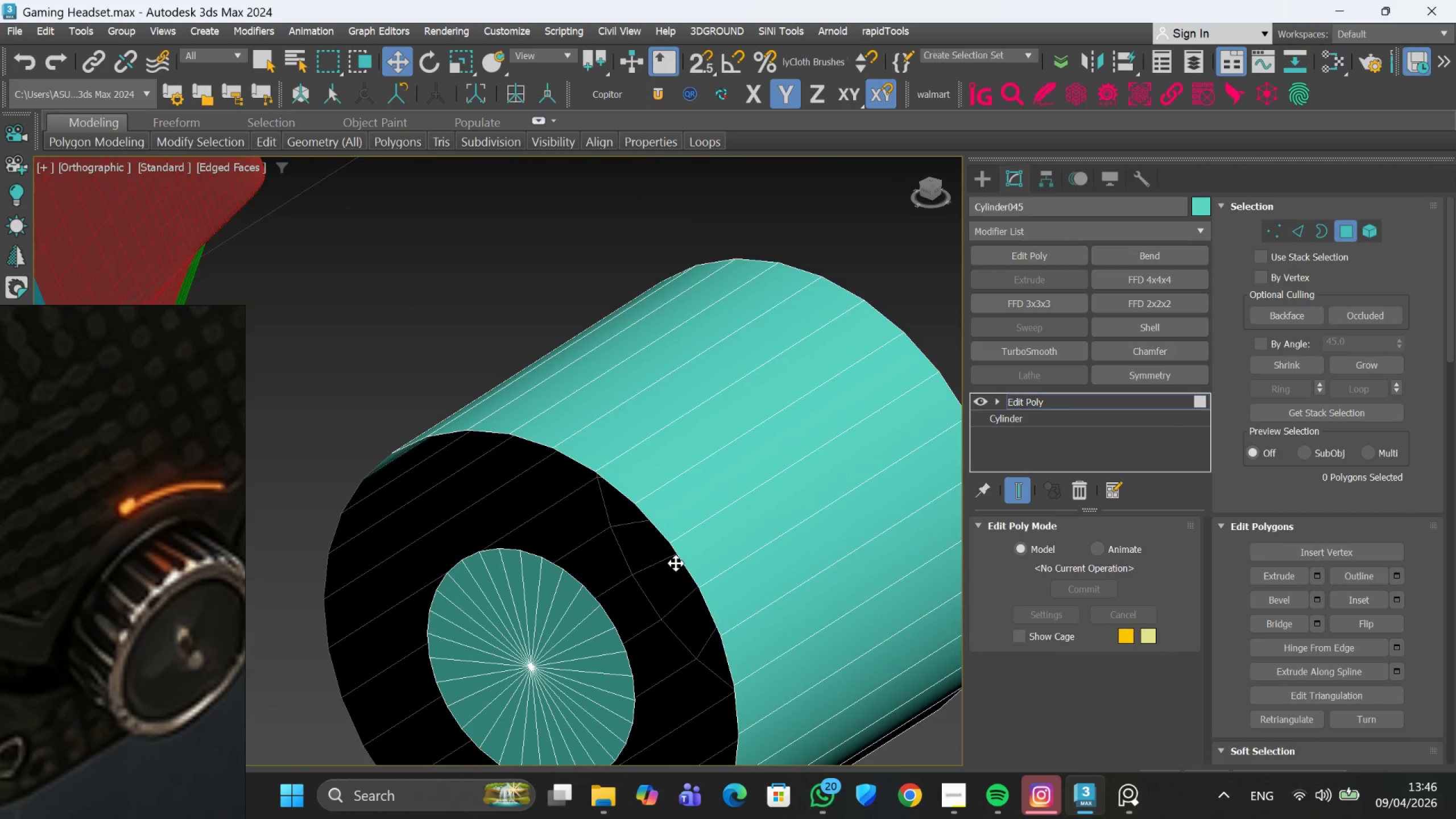 
hold_key(key=AltLeft, duration=0.66)
 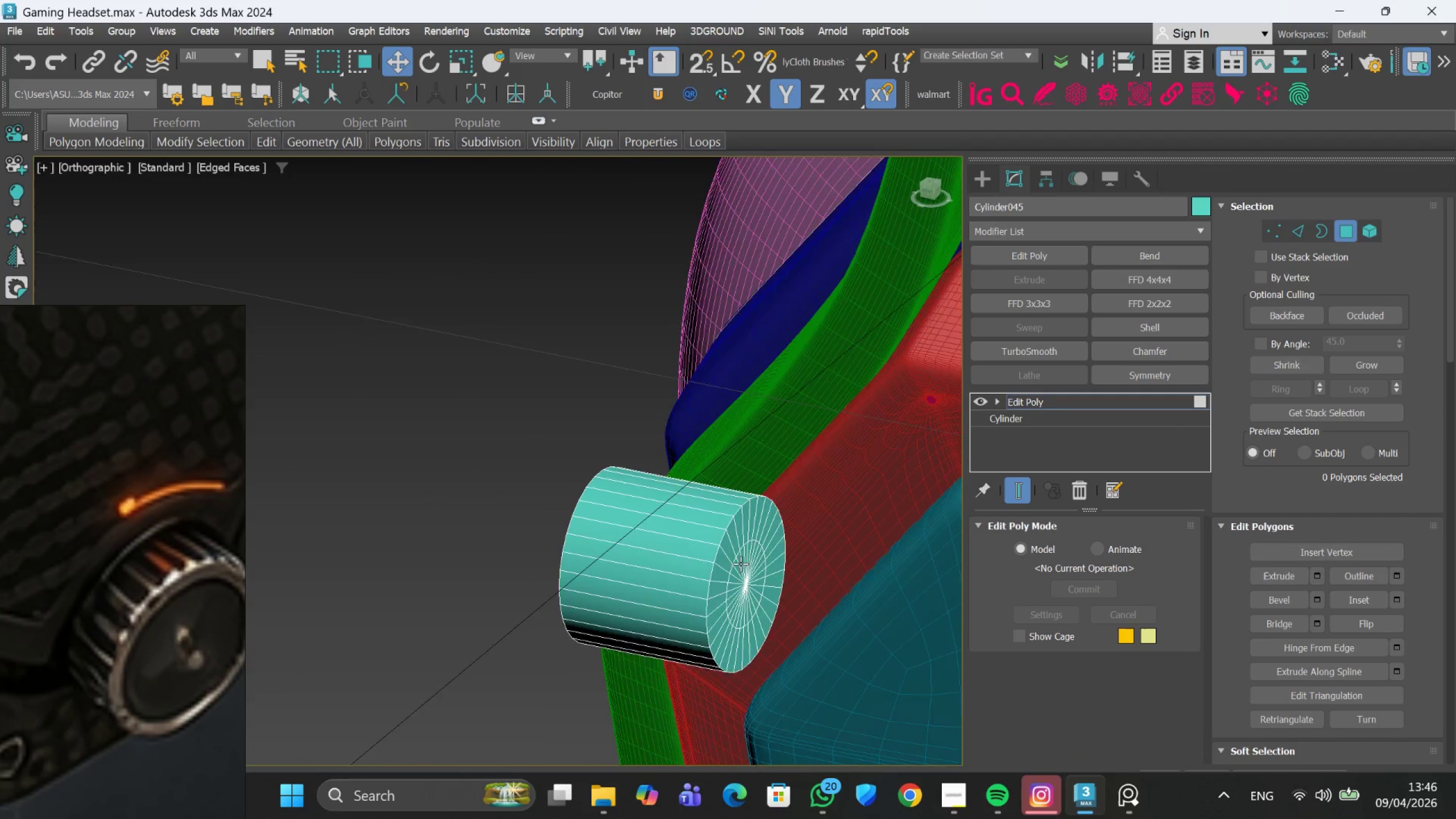 
scroll: coordinate [676, 563], scroll_direction: down, amount: 3.0
 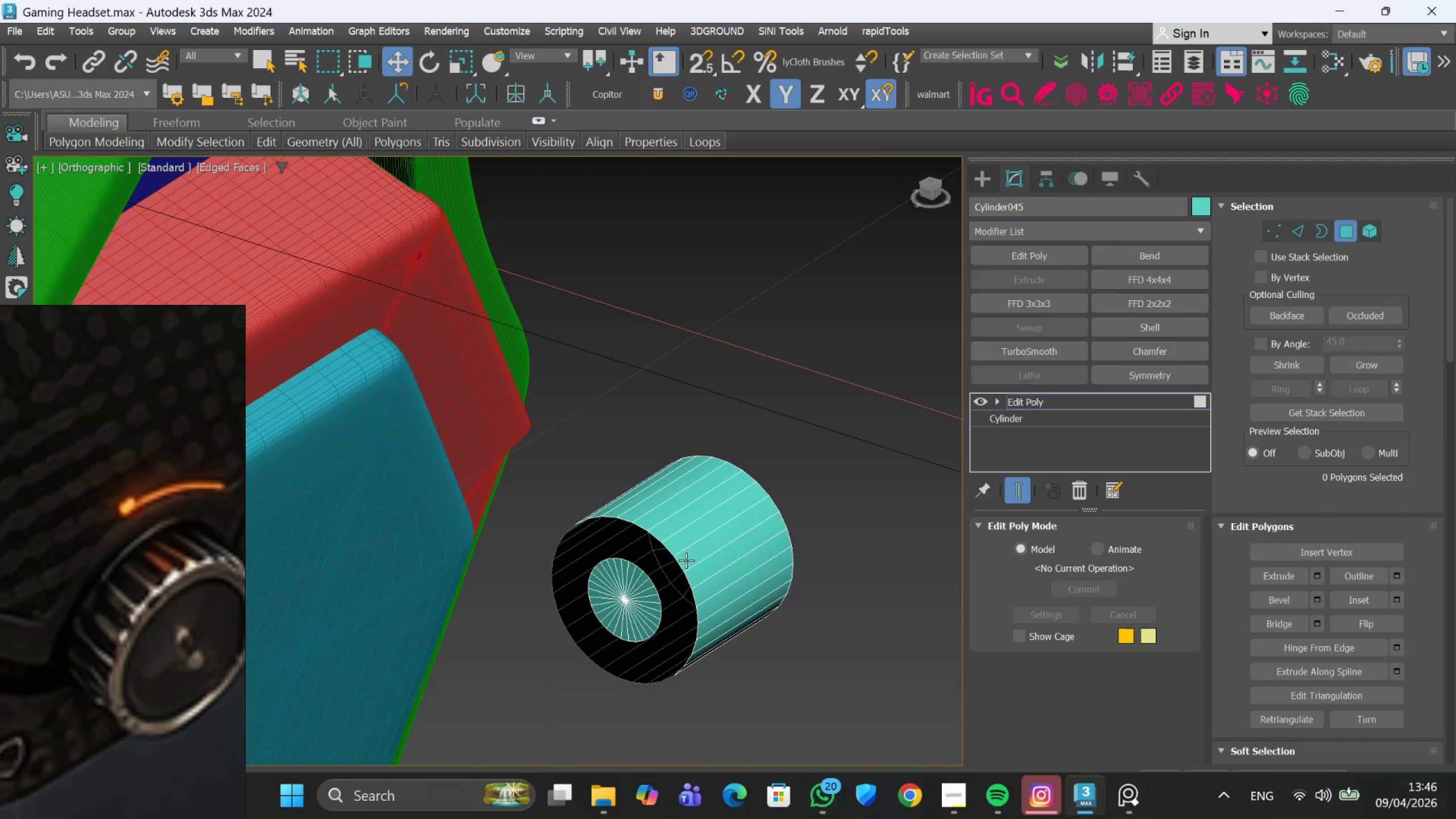 
hold_key(key=AltLeft, duration=0.38)
 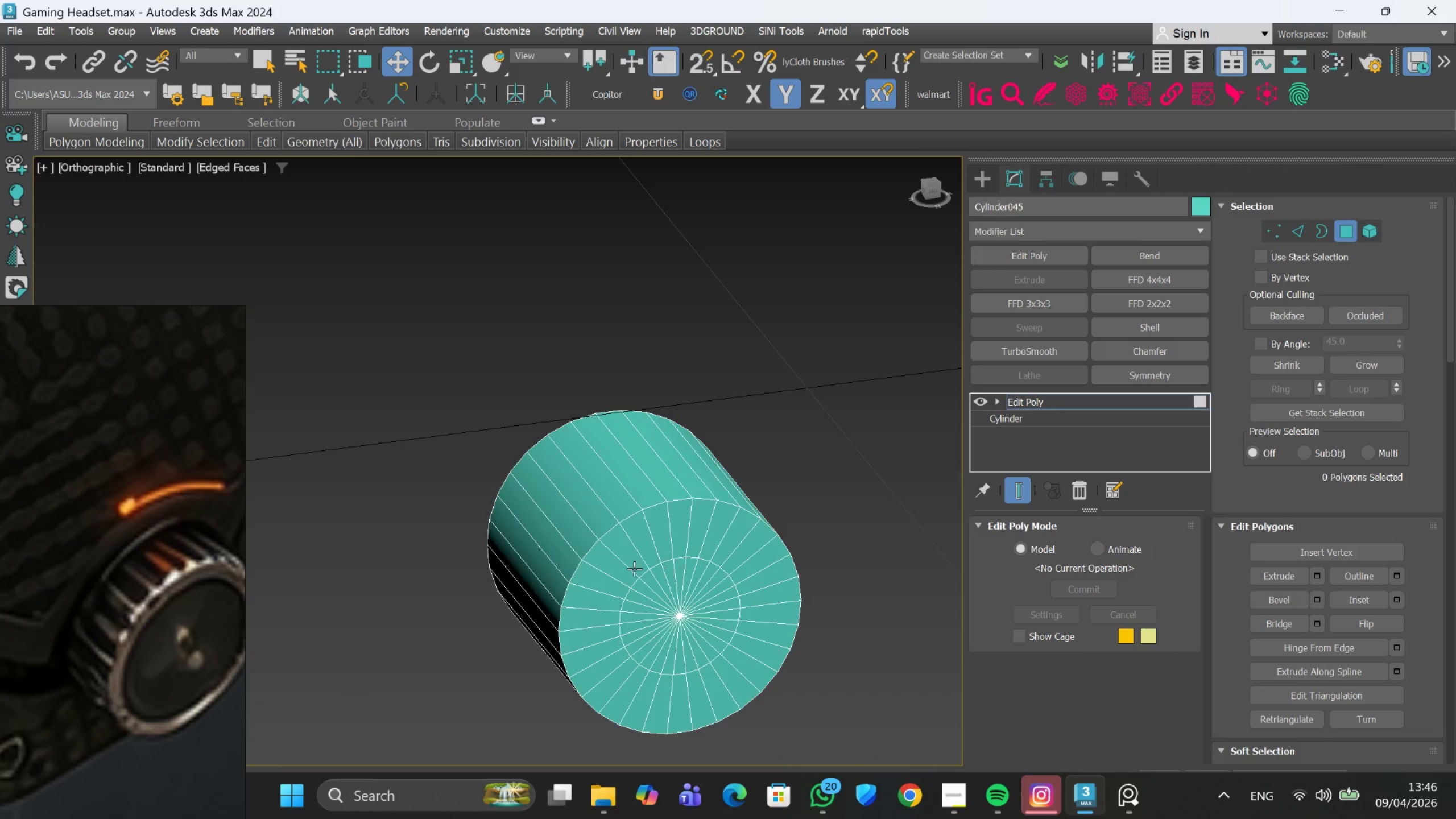 
scroll: coordinate [624, 569], scroll_direction: up, amount: 3.0
 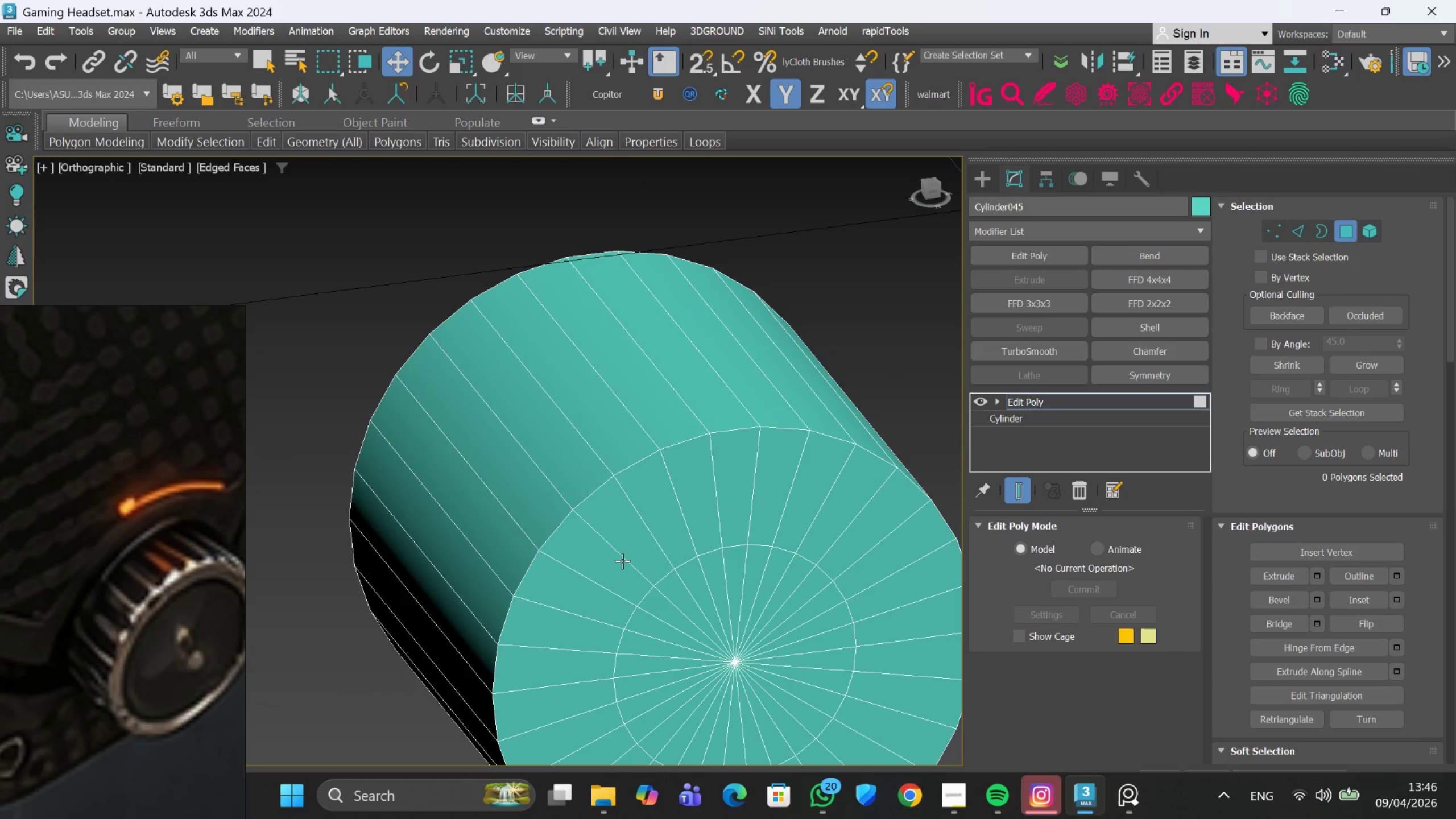 
hold_key(key=ControlLeft, duration=0.92)
left_click([618, 560])
 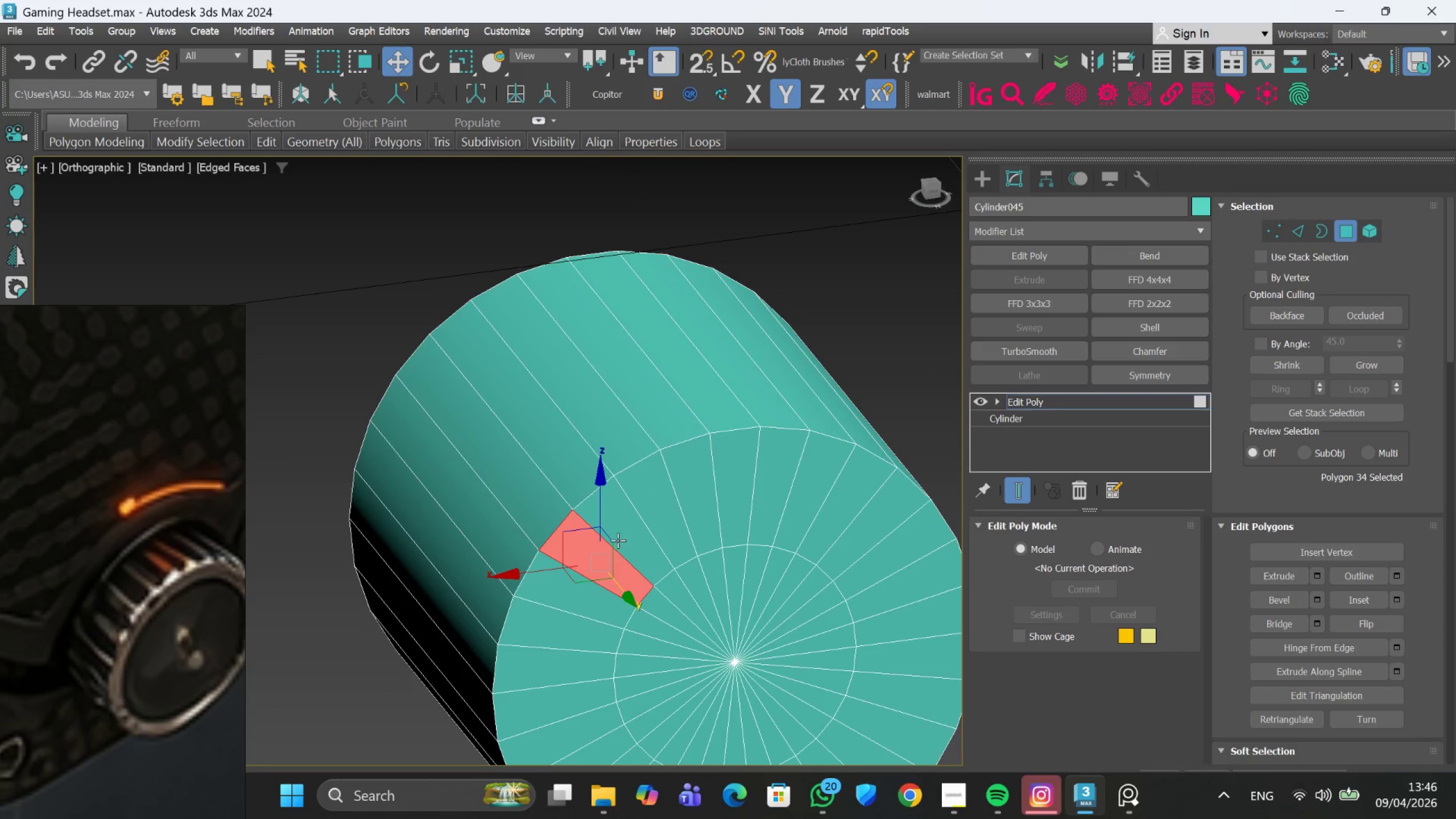 
double_click([618, 540])
 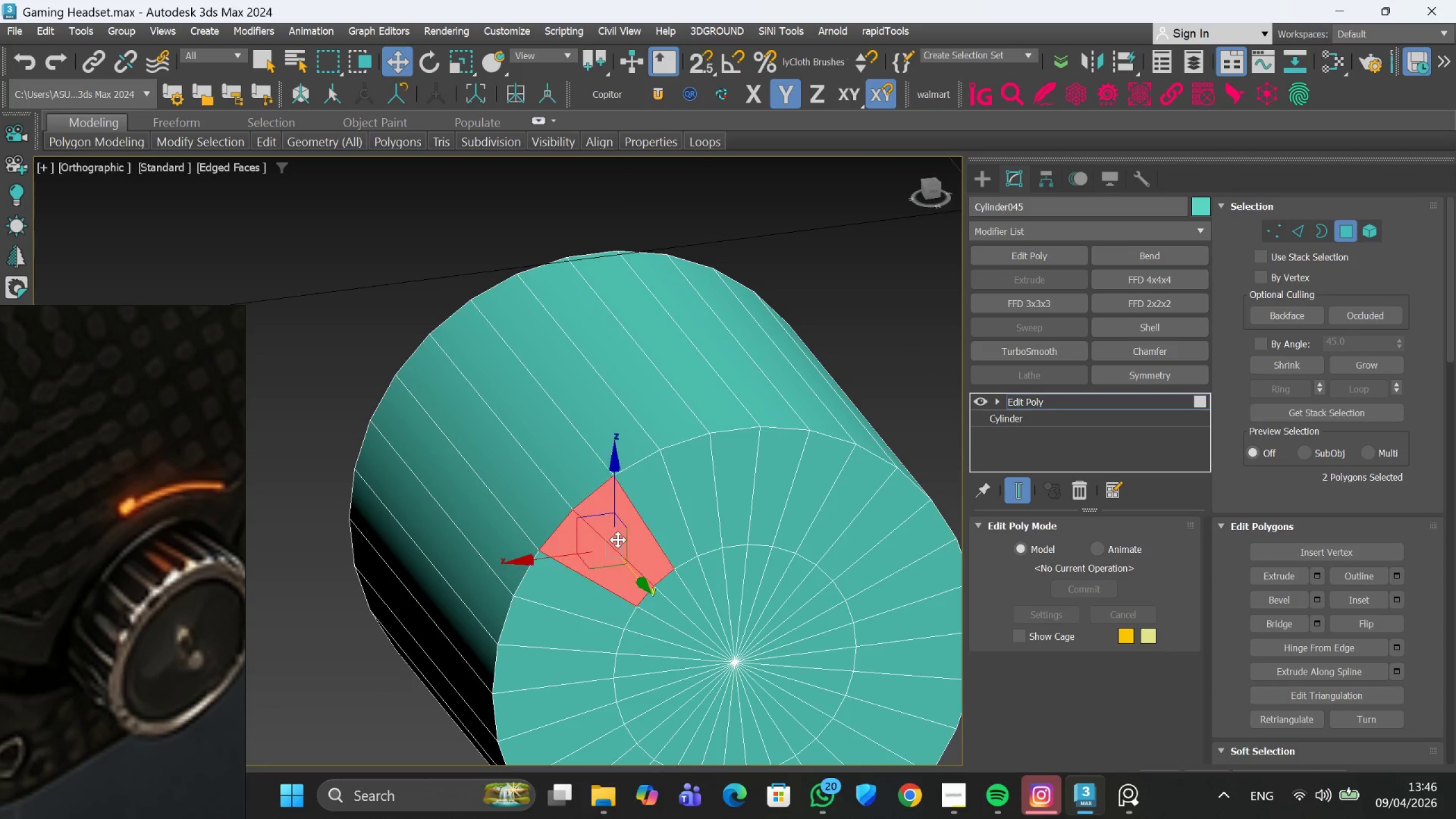 
triple_click([618, 540])
 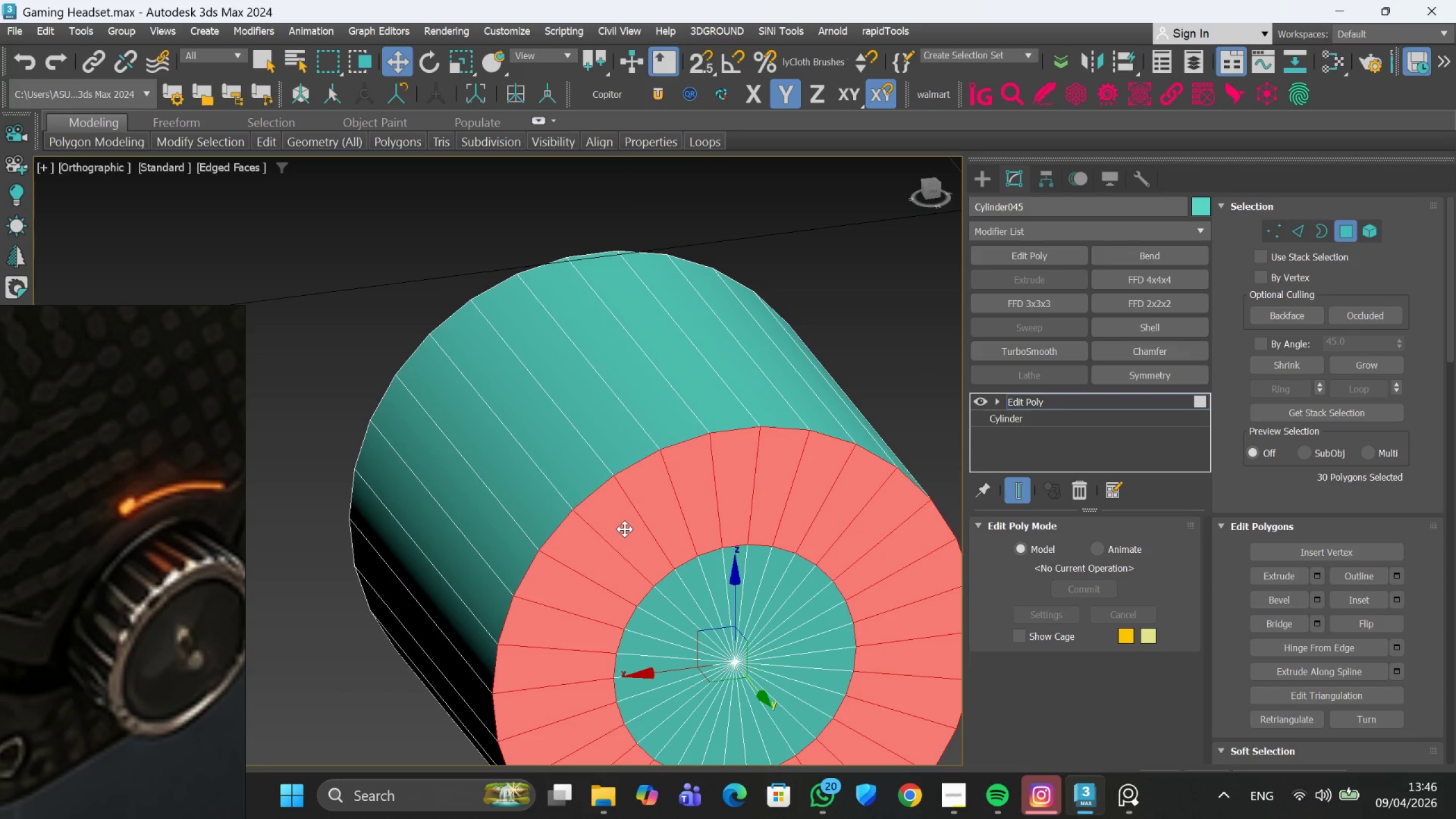 
key(Delete)
 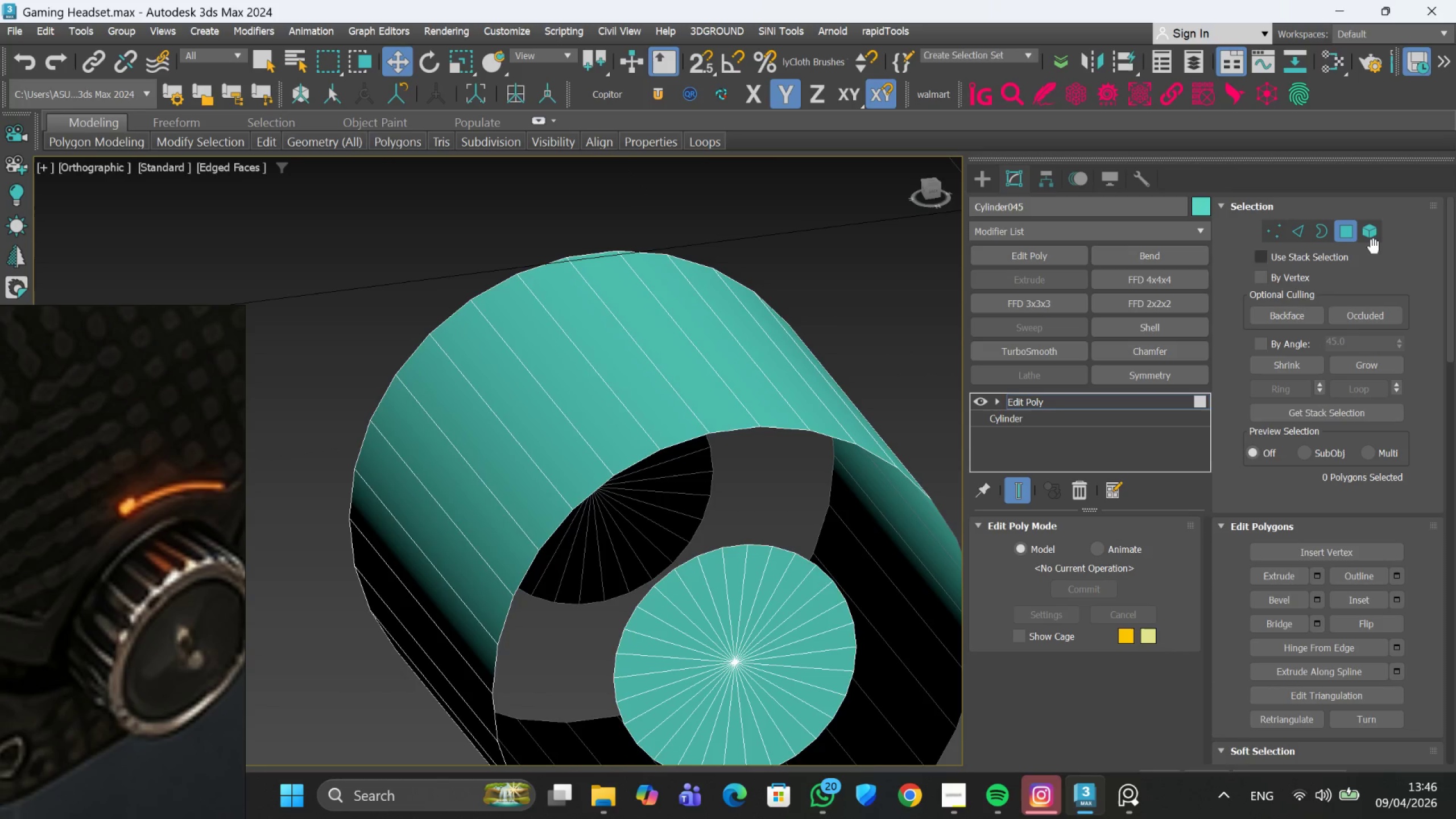 
left_click([1374, 235])
 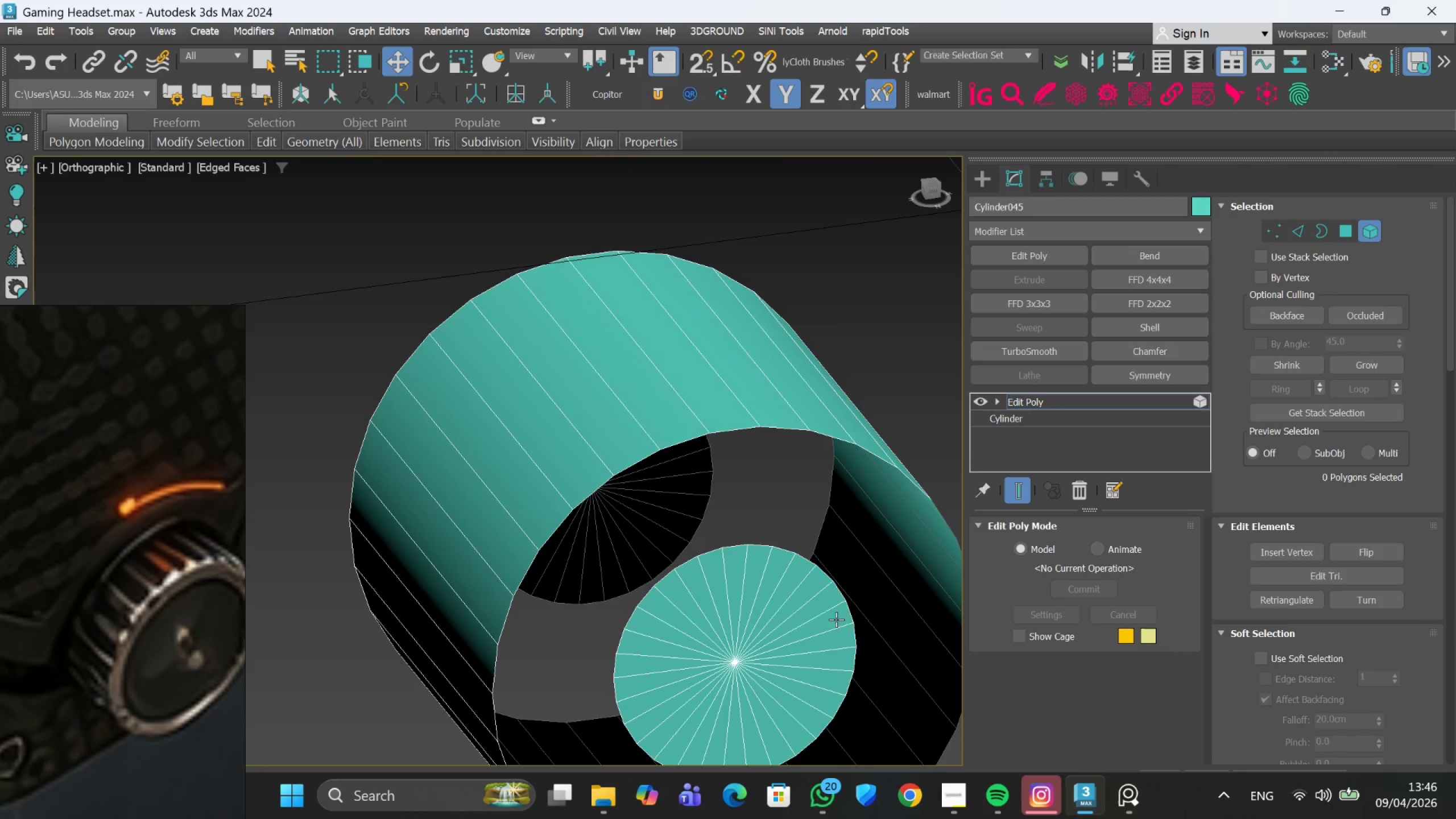 
left_click([803, 622])
 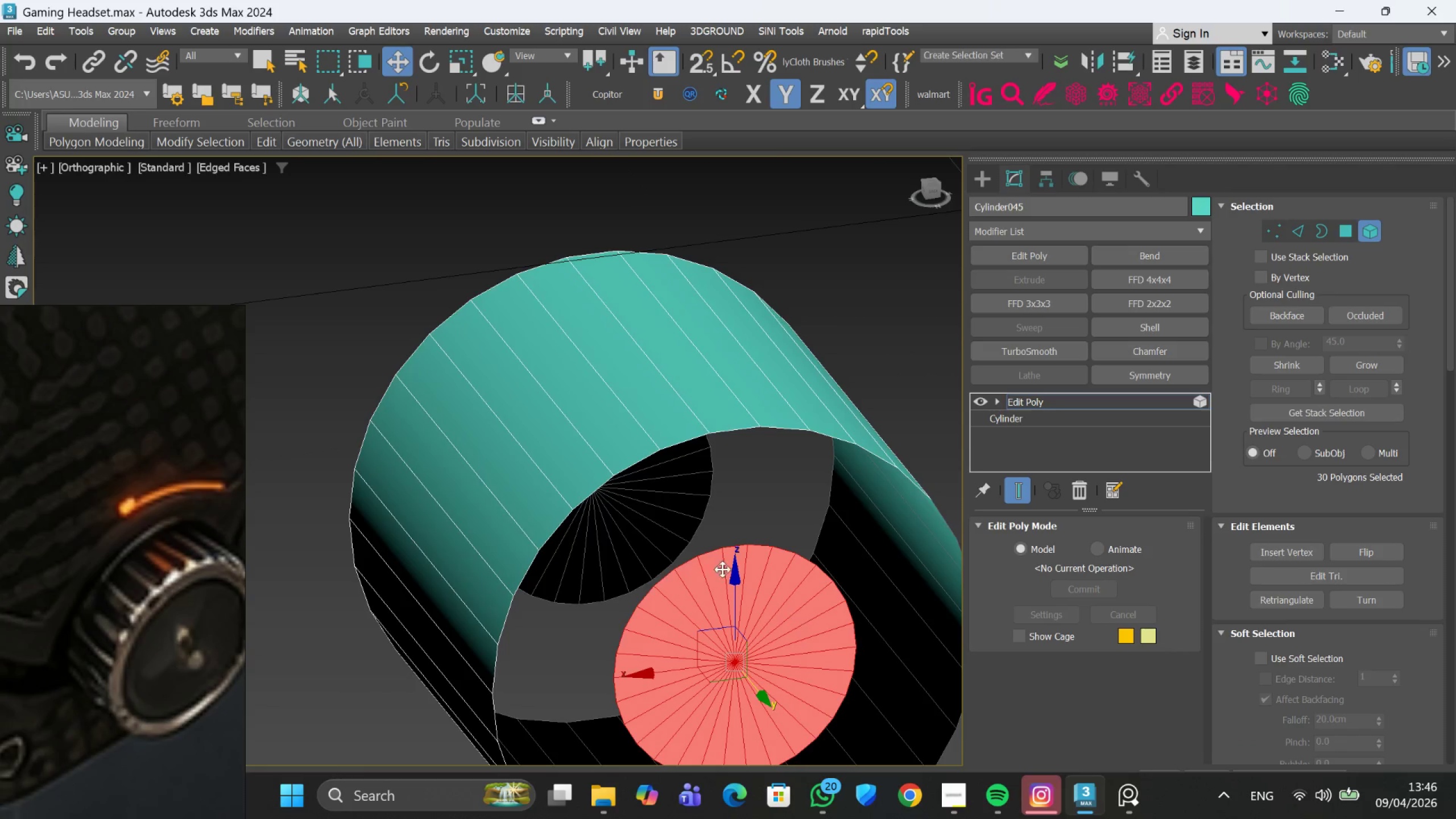 
hold_key(key=ControlLeft, duration=0.64)
left_click([685, 524])
 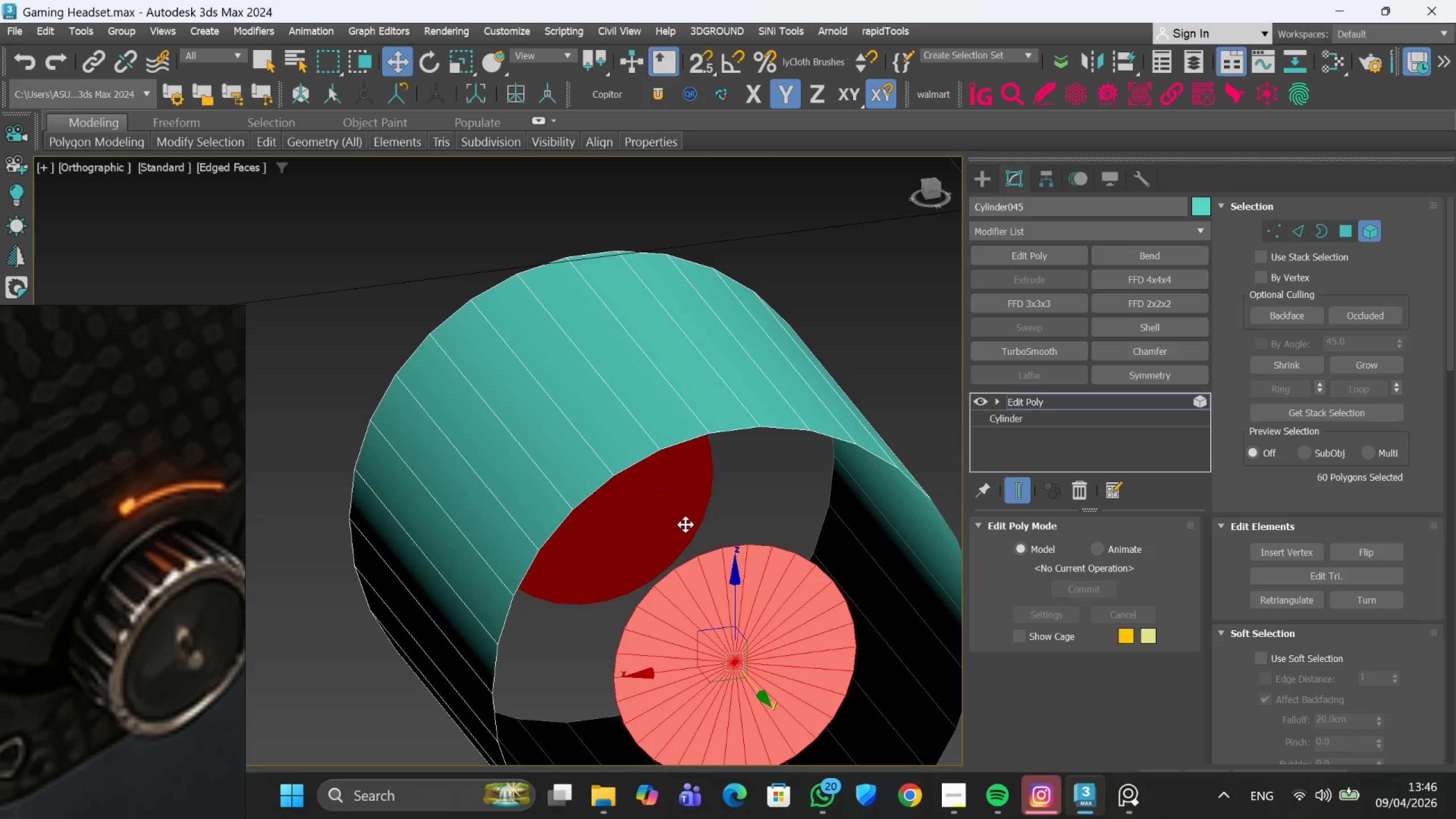 
key(Delete)
 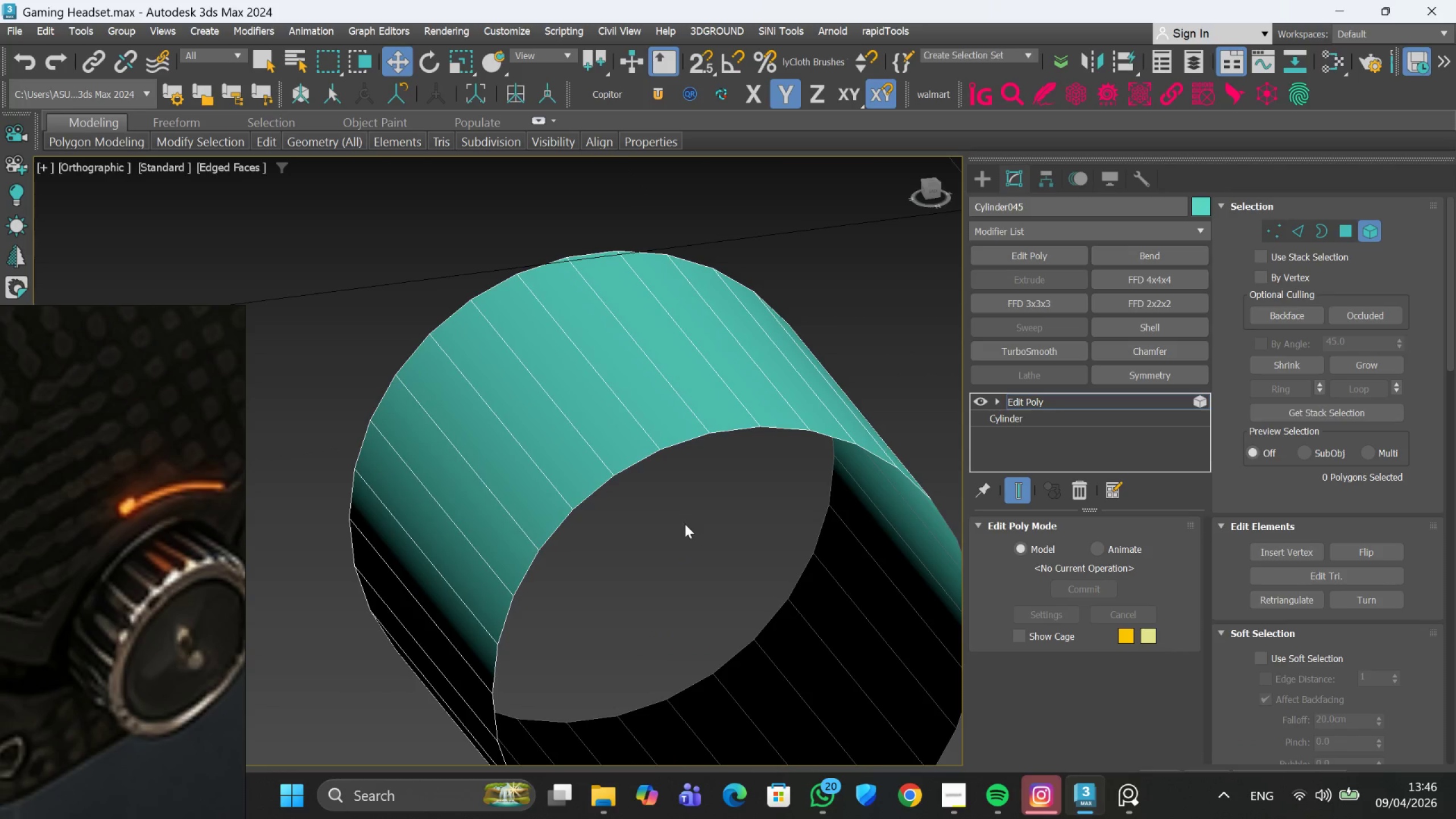 
scroll: coordinate [685, 524], scroll_direction: down, amount: 2.0
 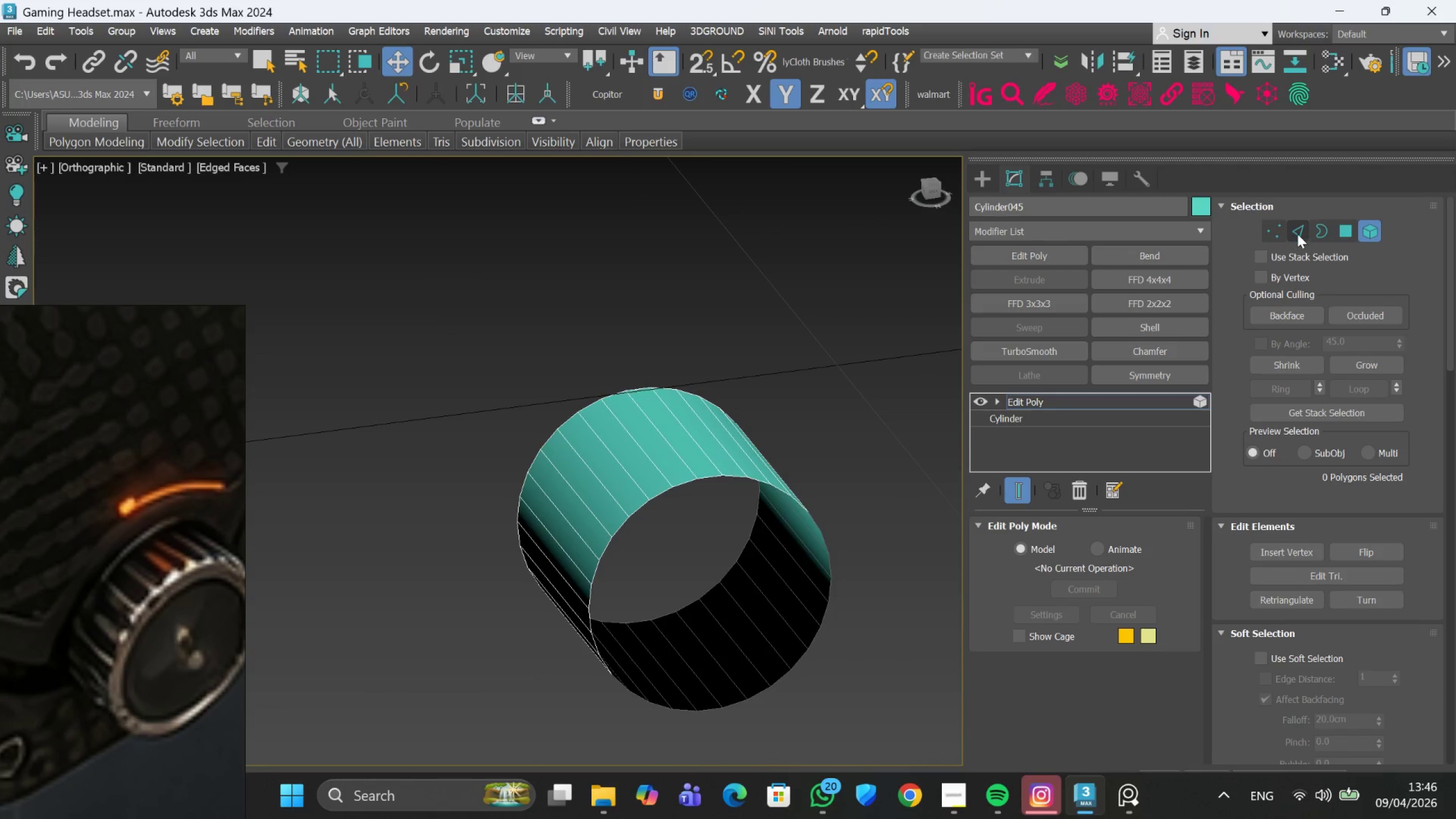 
left_click([1298, 233])
 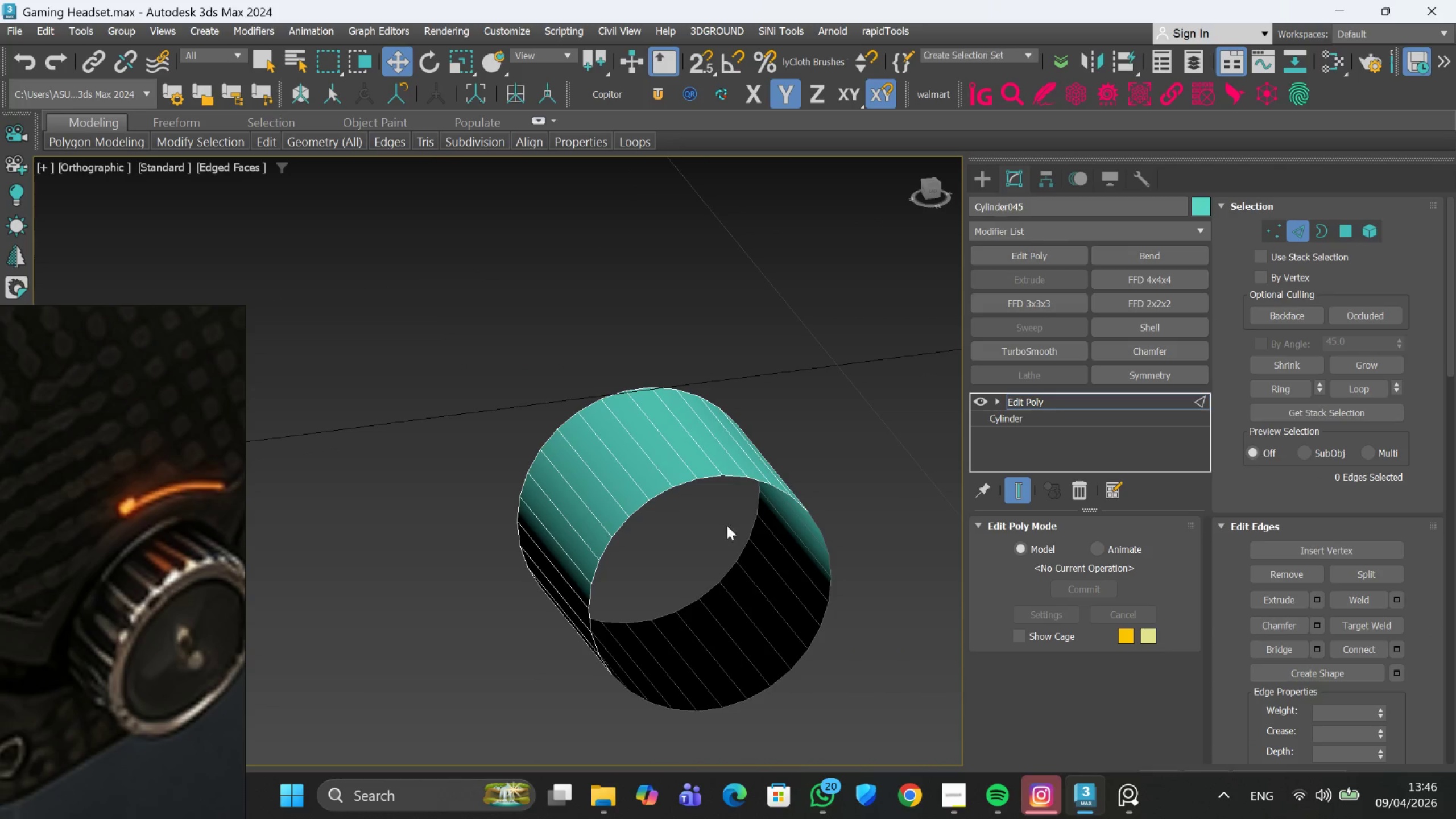 
hold_key(key=AltLeft, duration=0.47)
 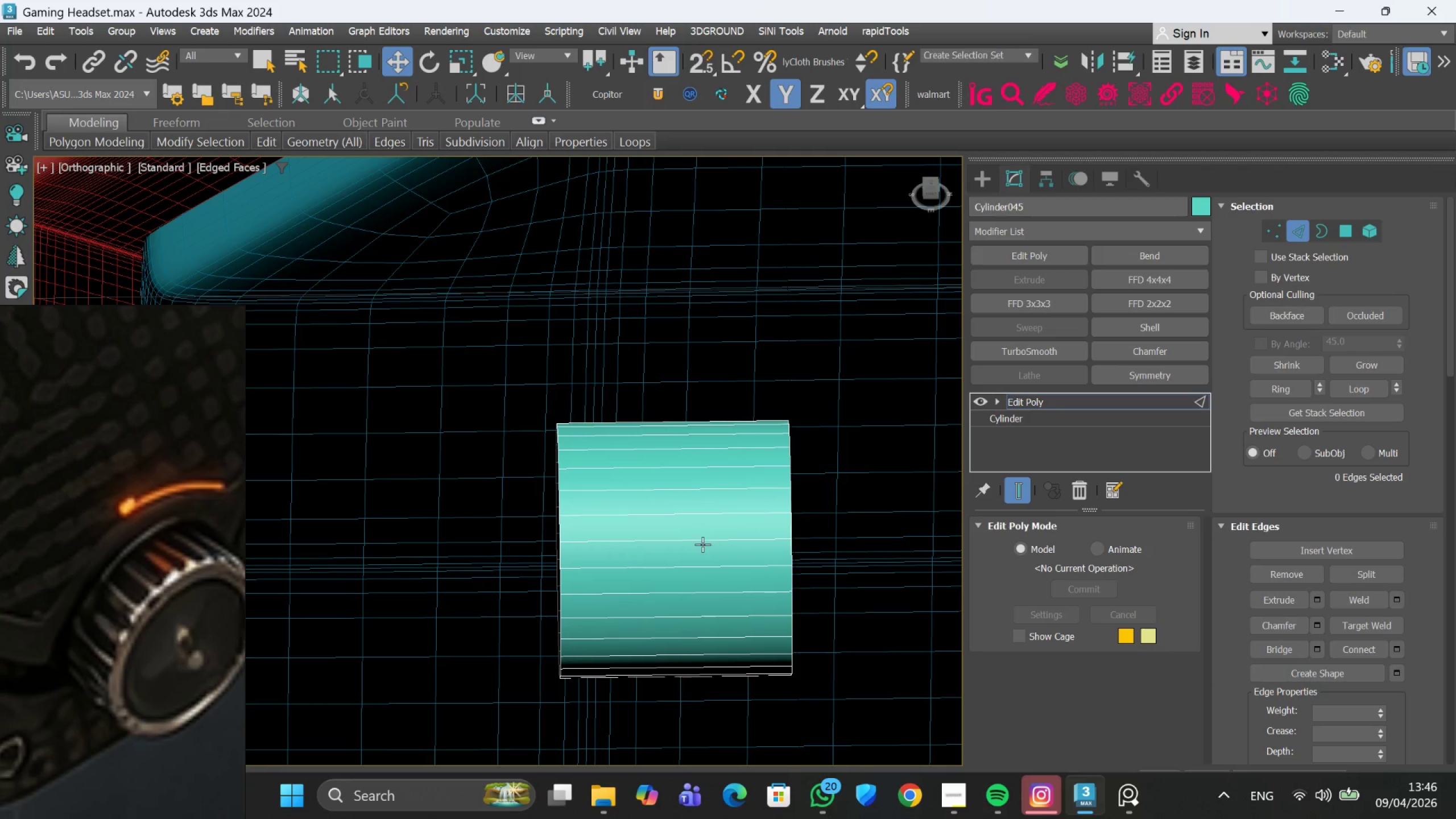 
left_click([702, 544])
 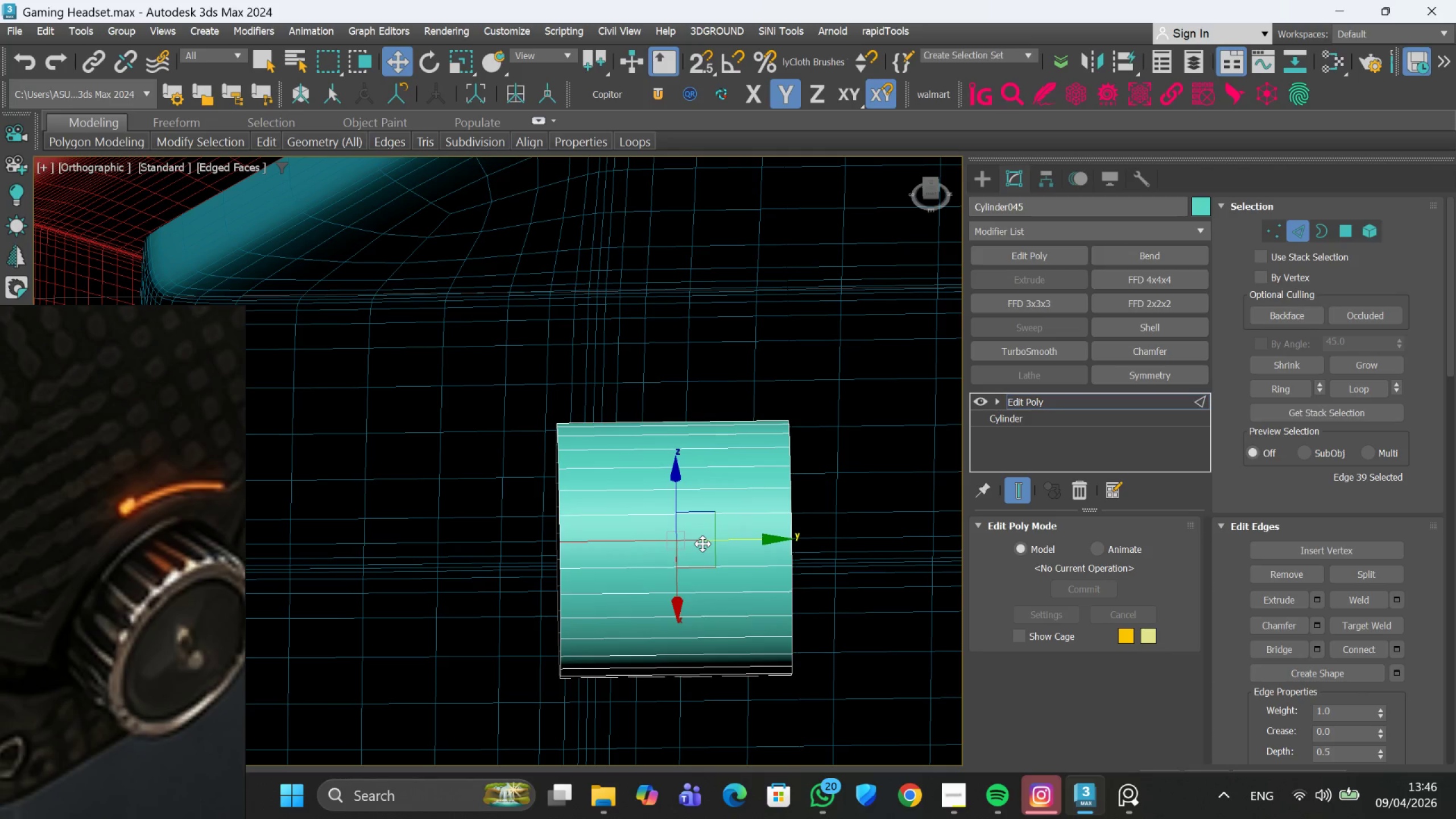 
hold_key(key=AltLeft, duration=0.5)
 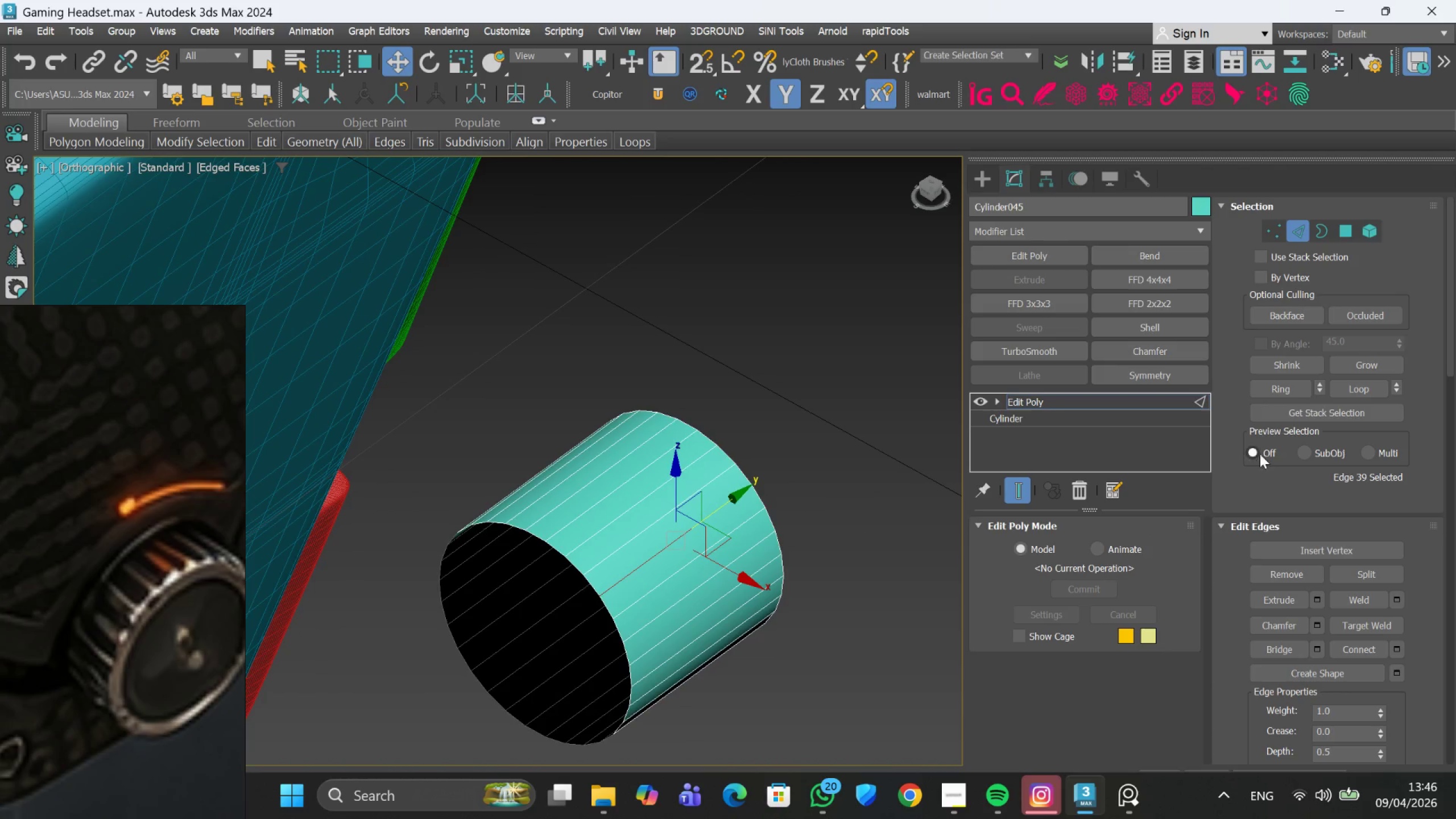 
hold_key(key=AltLeft, duration=2.12)
left_click([1277, 394])
 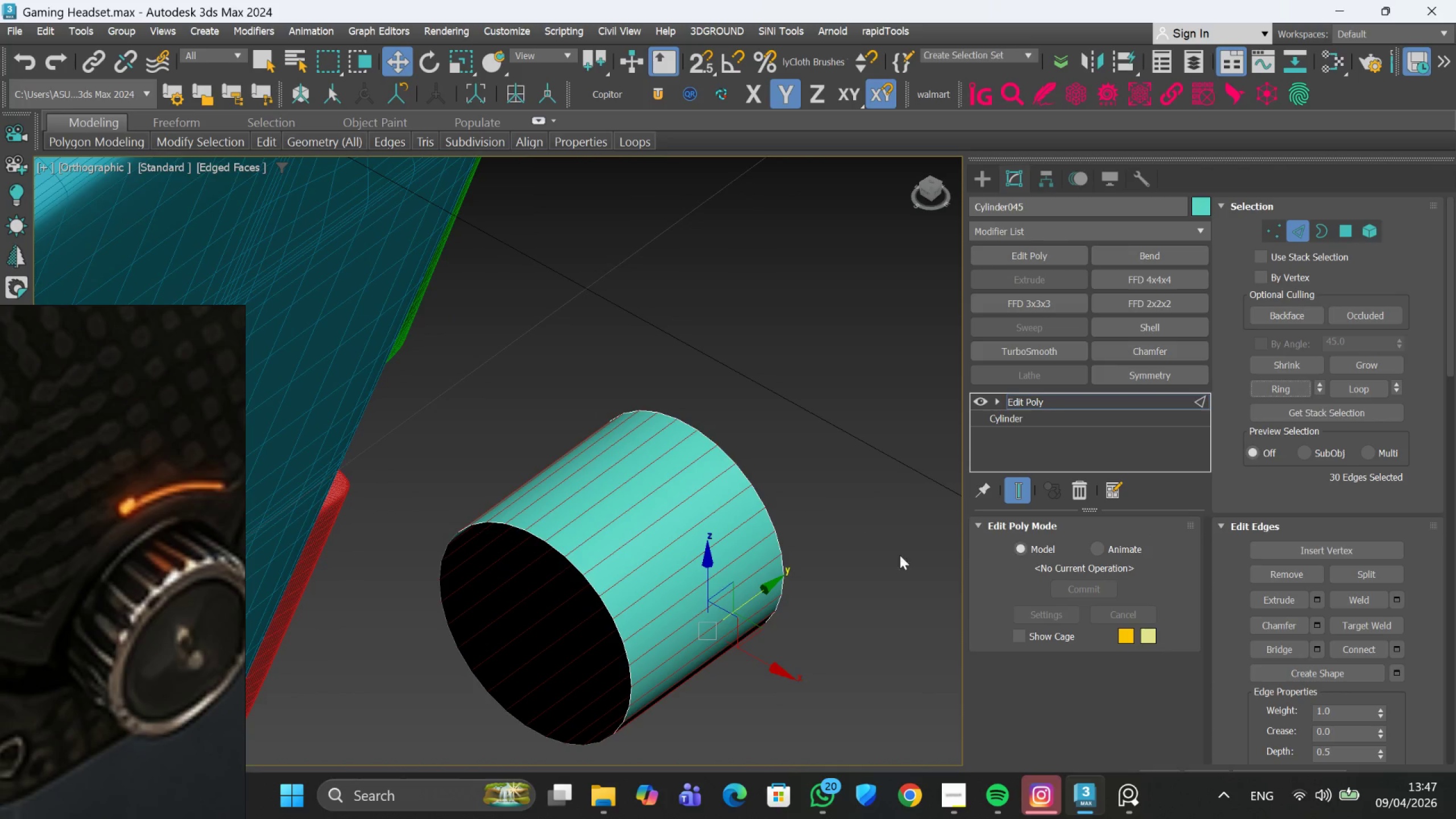 
hold_key(key=AltLeft, duration=1.14)
 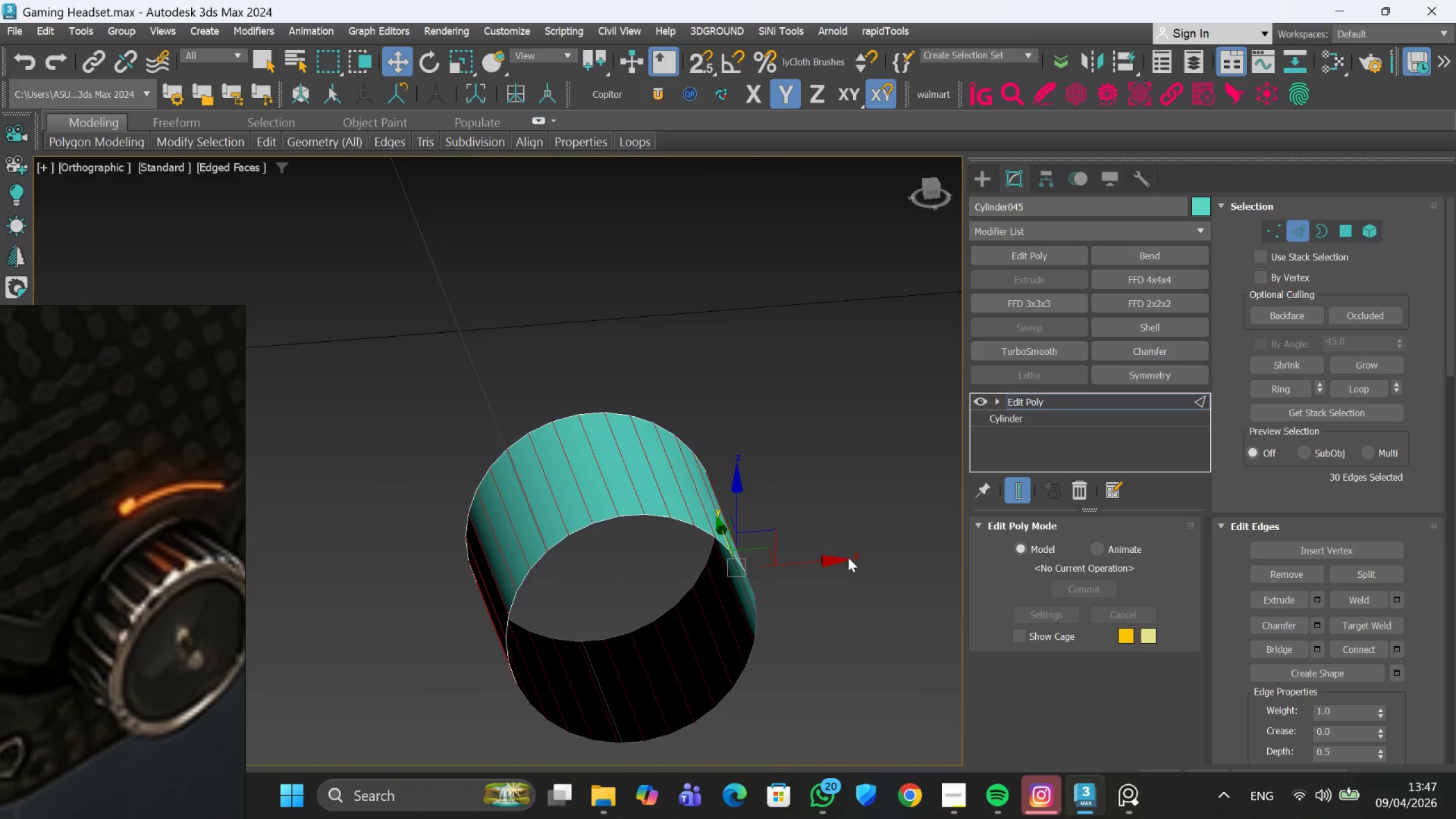 
hold_key(key=AltLeft, duration=0.55)
 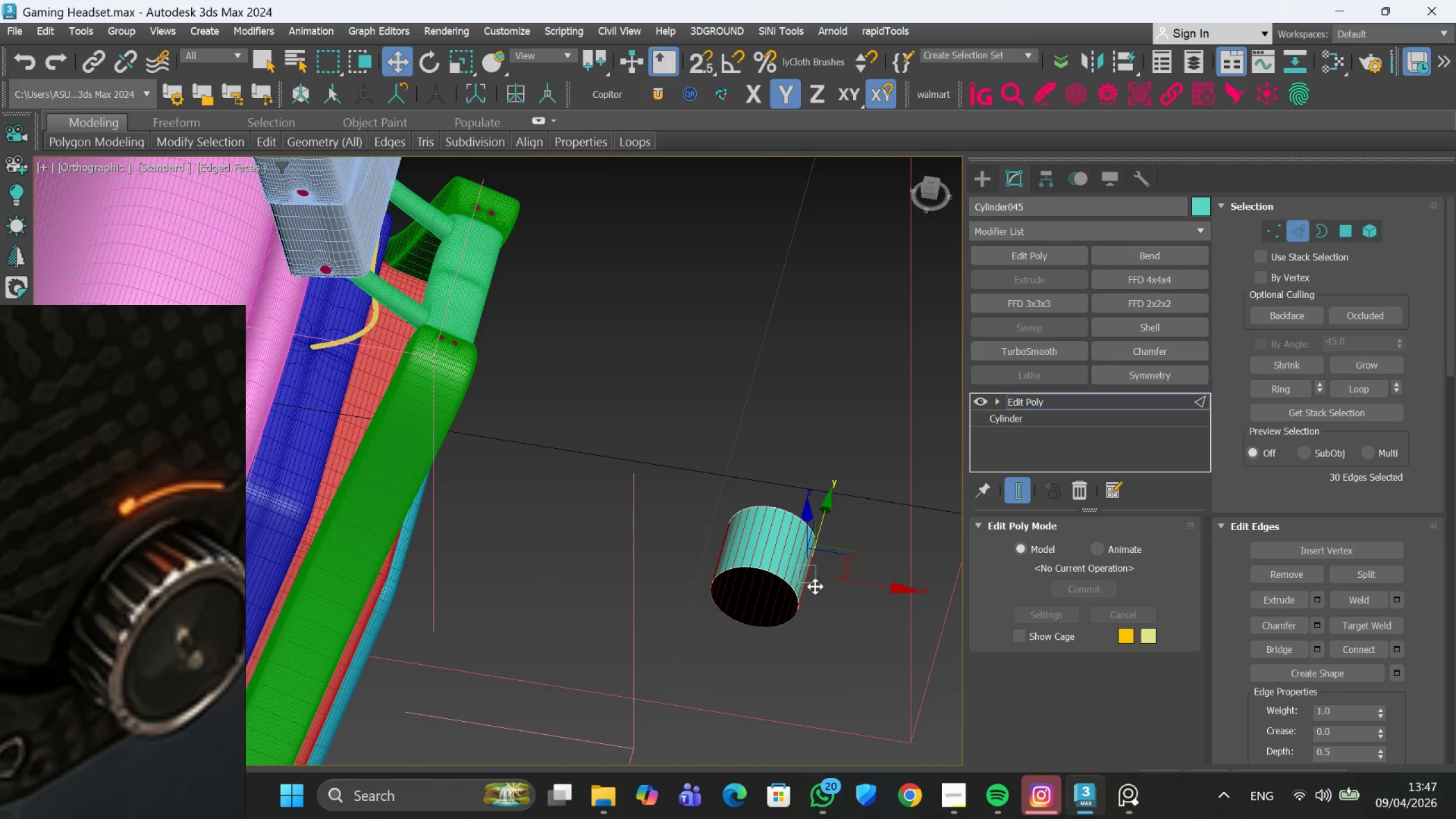 
scroll: coordinate [843, 564], scroll_direction: down, amount: 3.0
 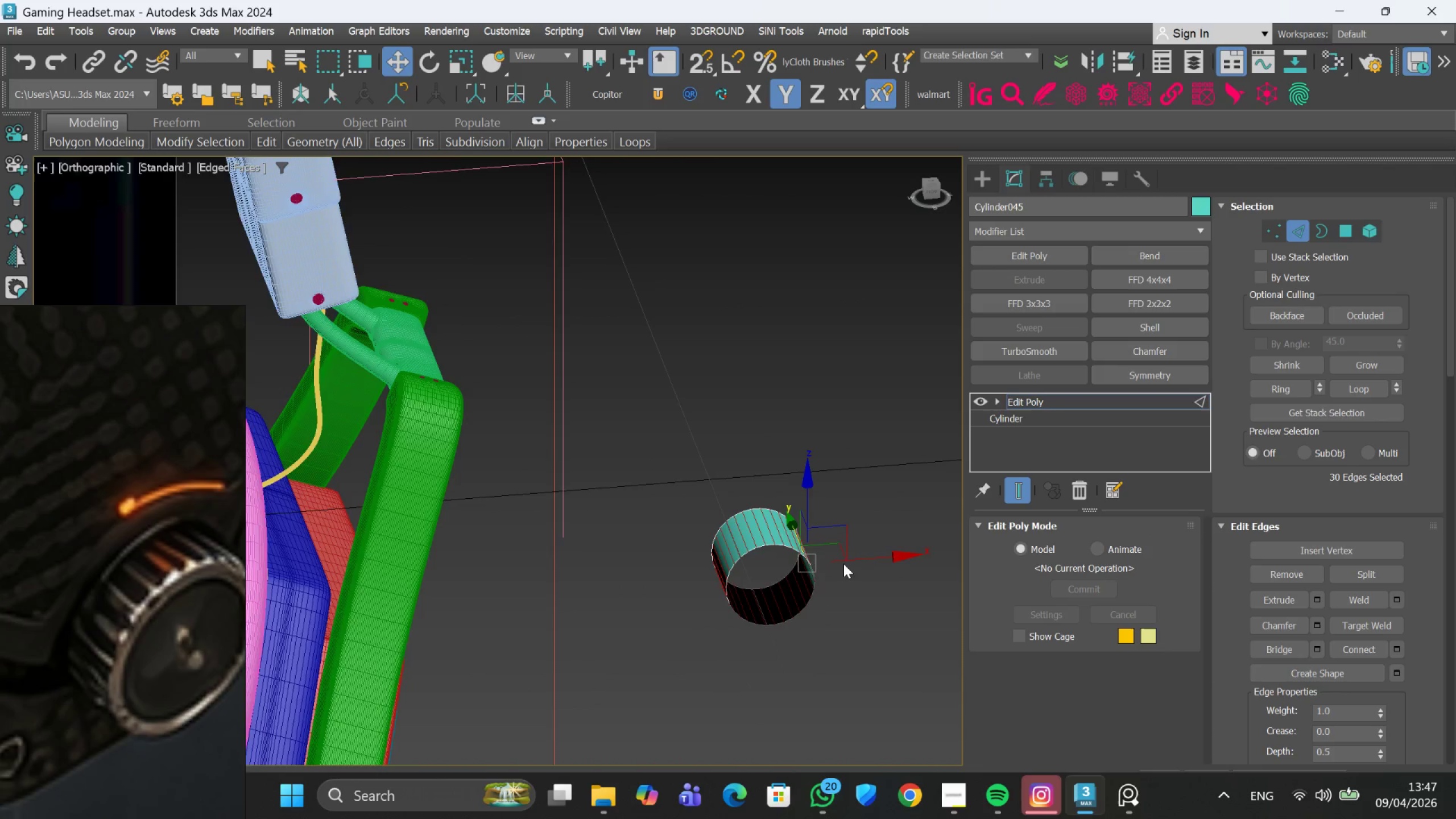 
scroll: coordinate [814, 584], scroll_direction: up, amount: 2.0
 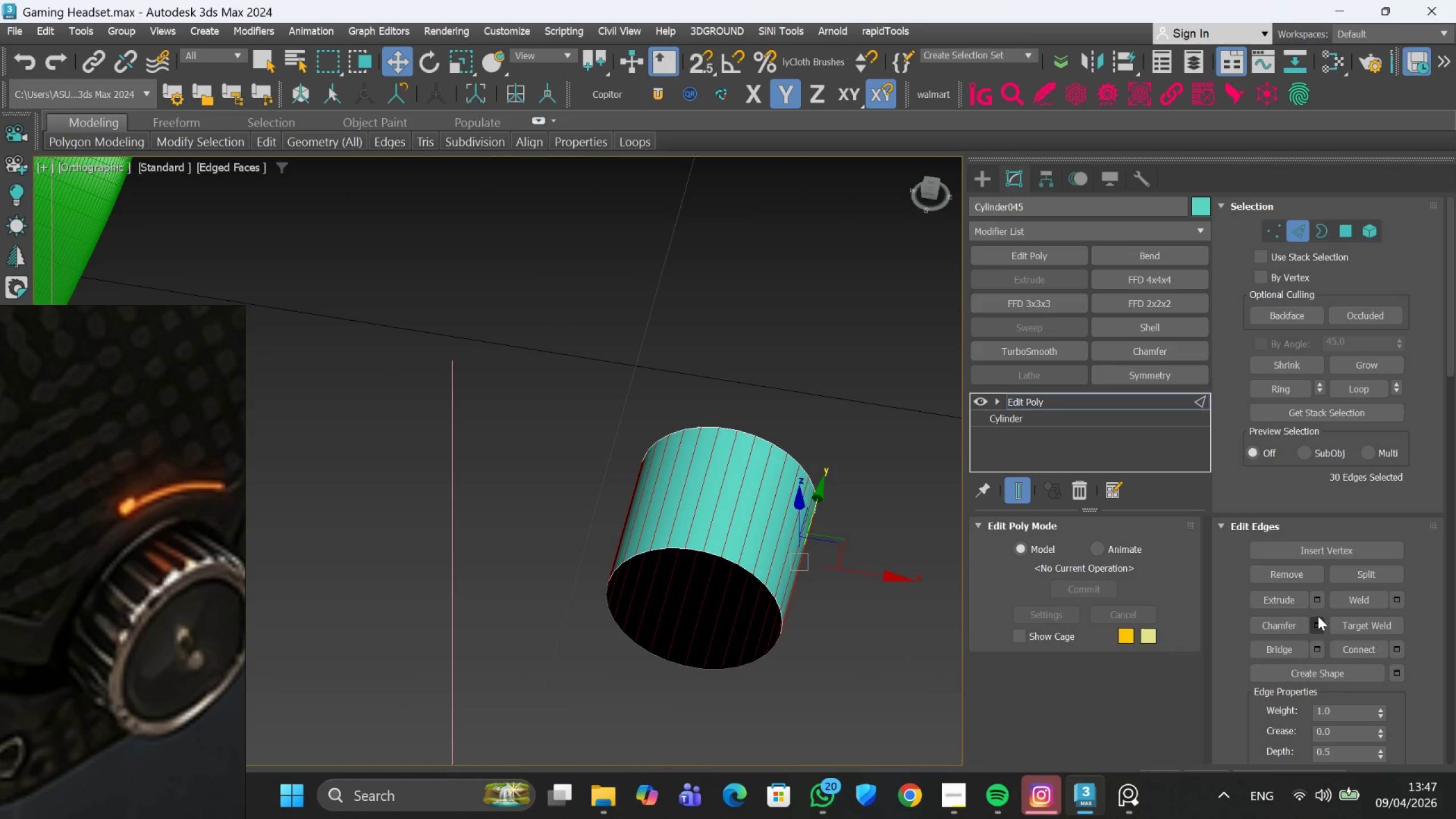 
left_click([1318, 619])
 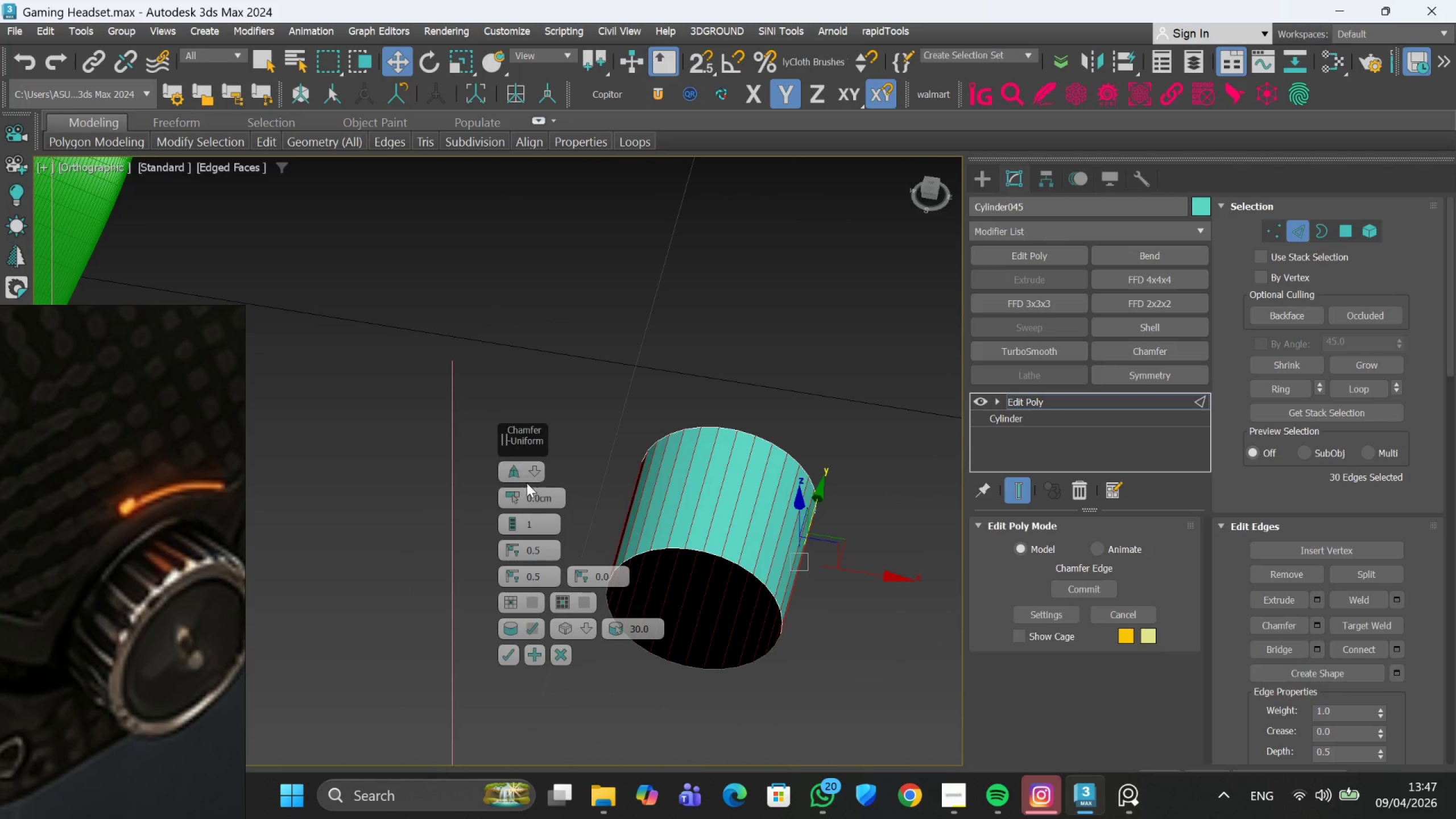 
scroll: coordinate [763, 510], scroll_direction: up, amount: 3.0
 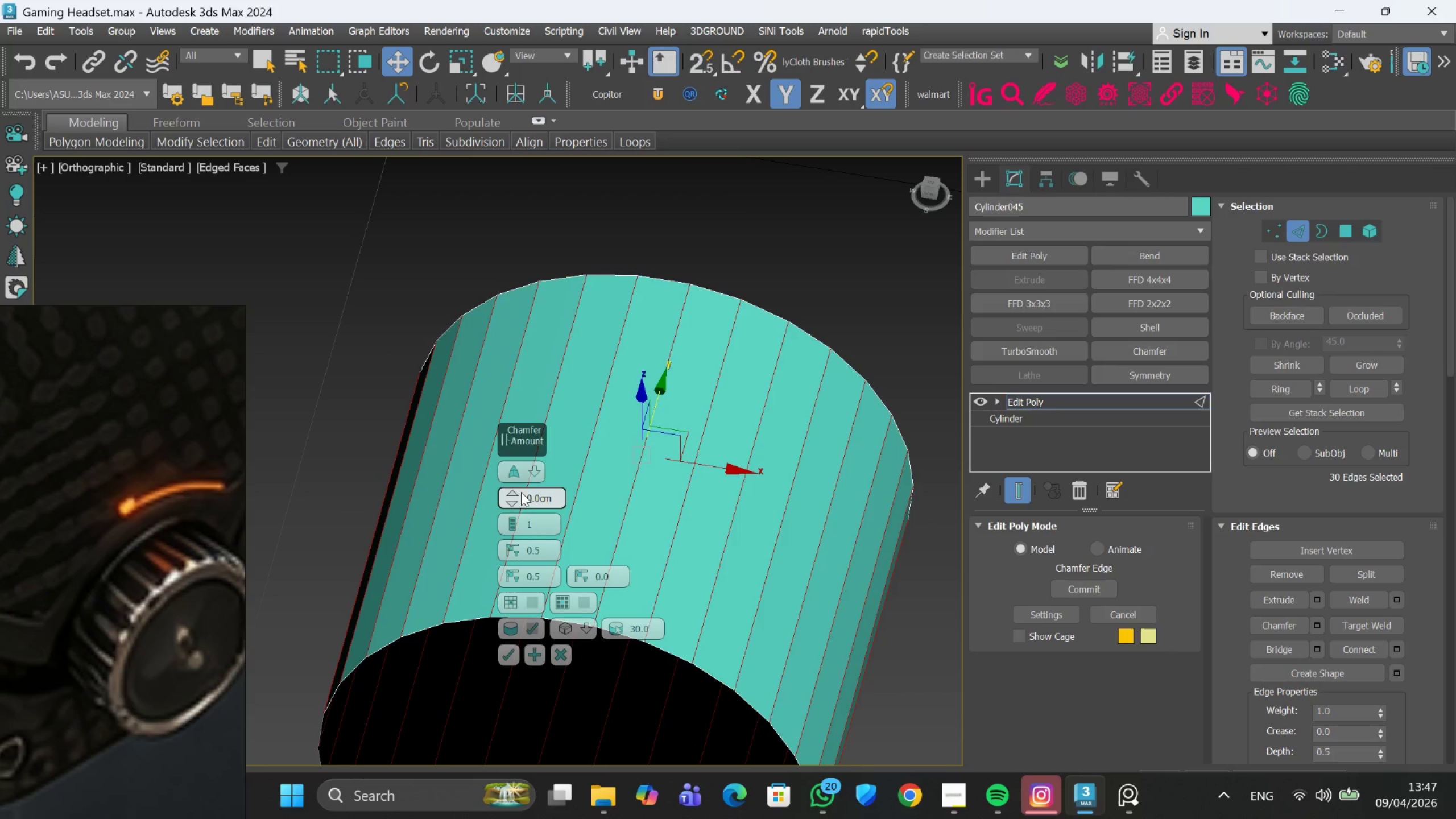 
left_click_drag(start_coordinate=[520, 494], to_coordinate=[516, 481])
 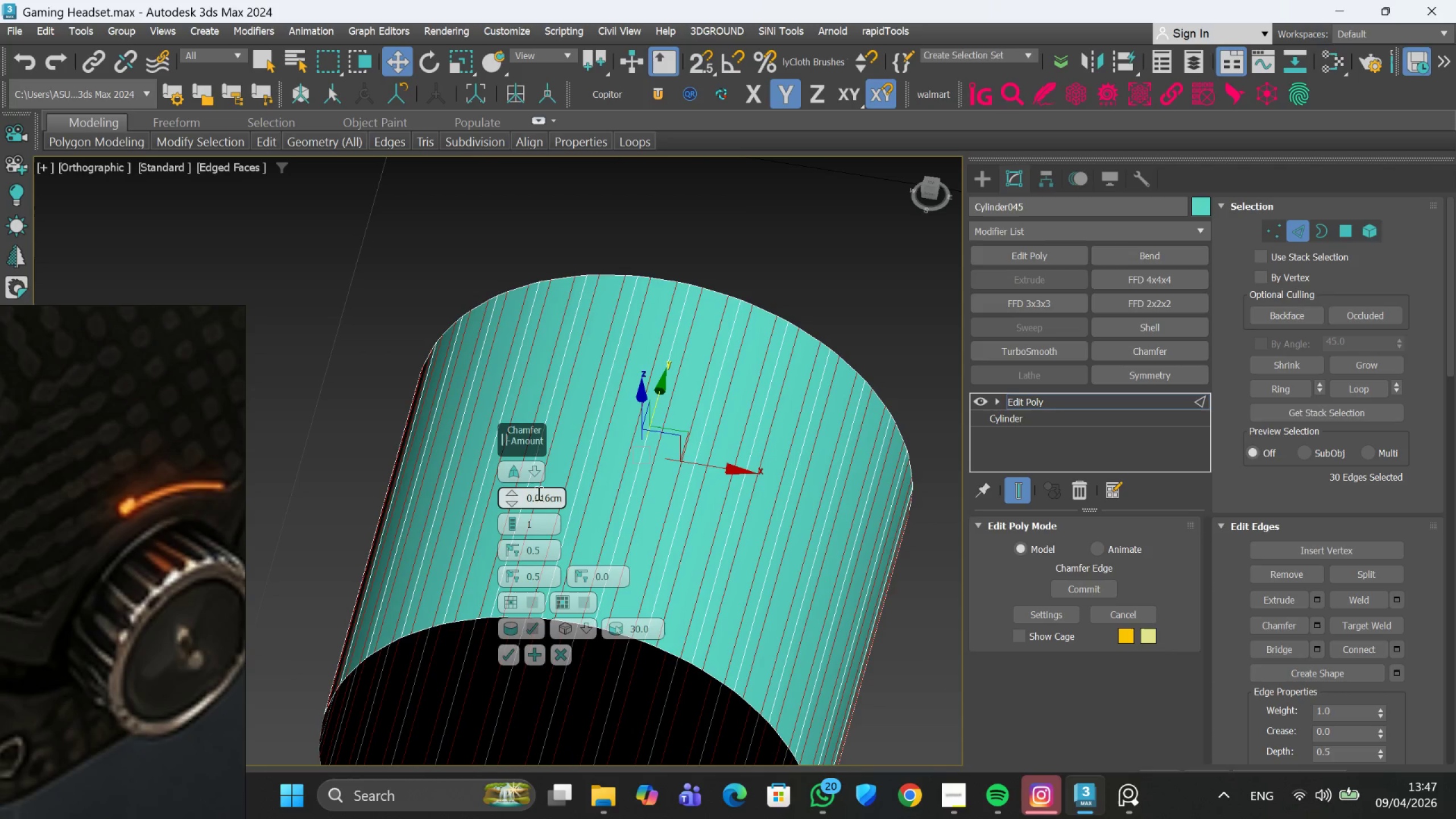 
double_click([539, 494])
 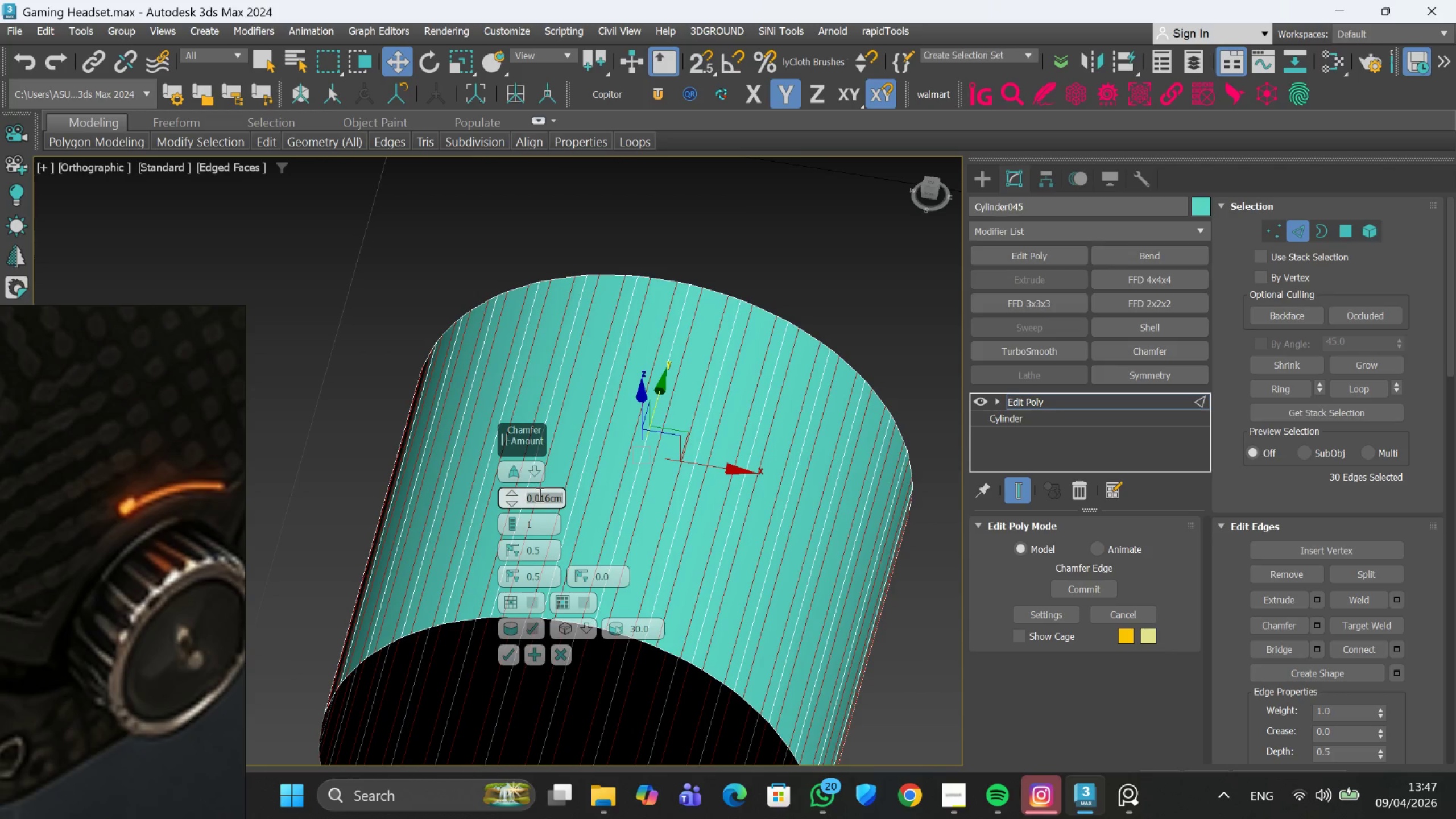 
type(.02)
 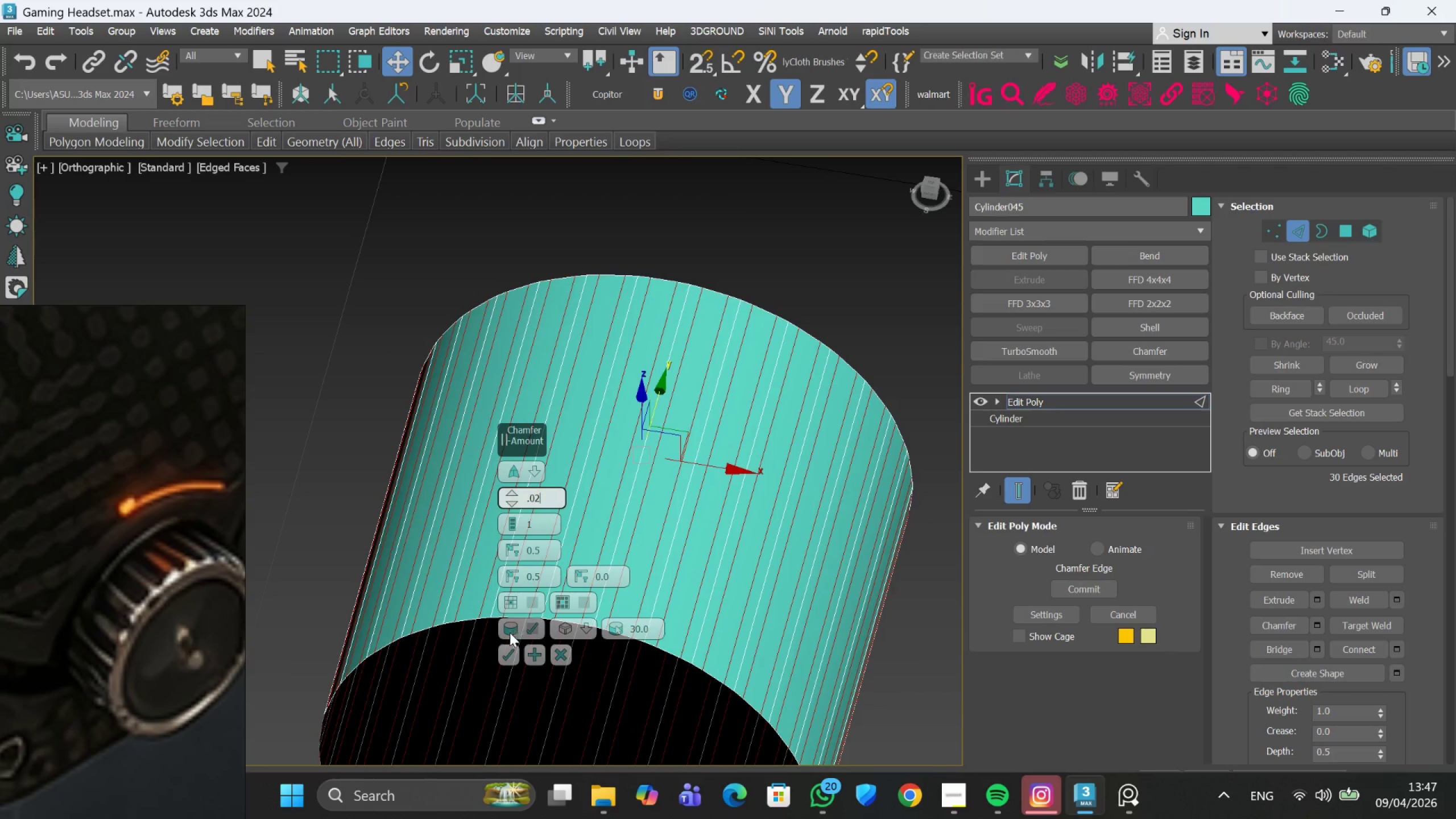 
left_click([507, 655])
 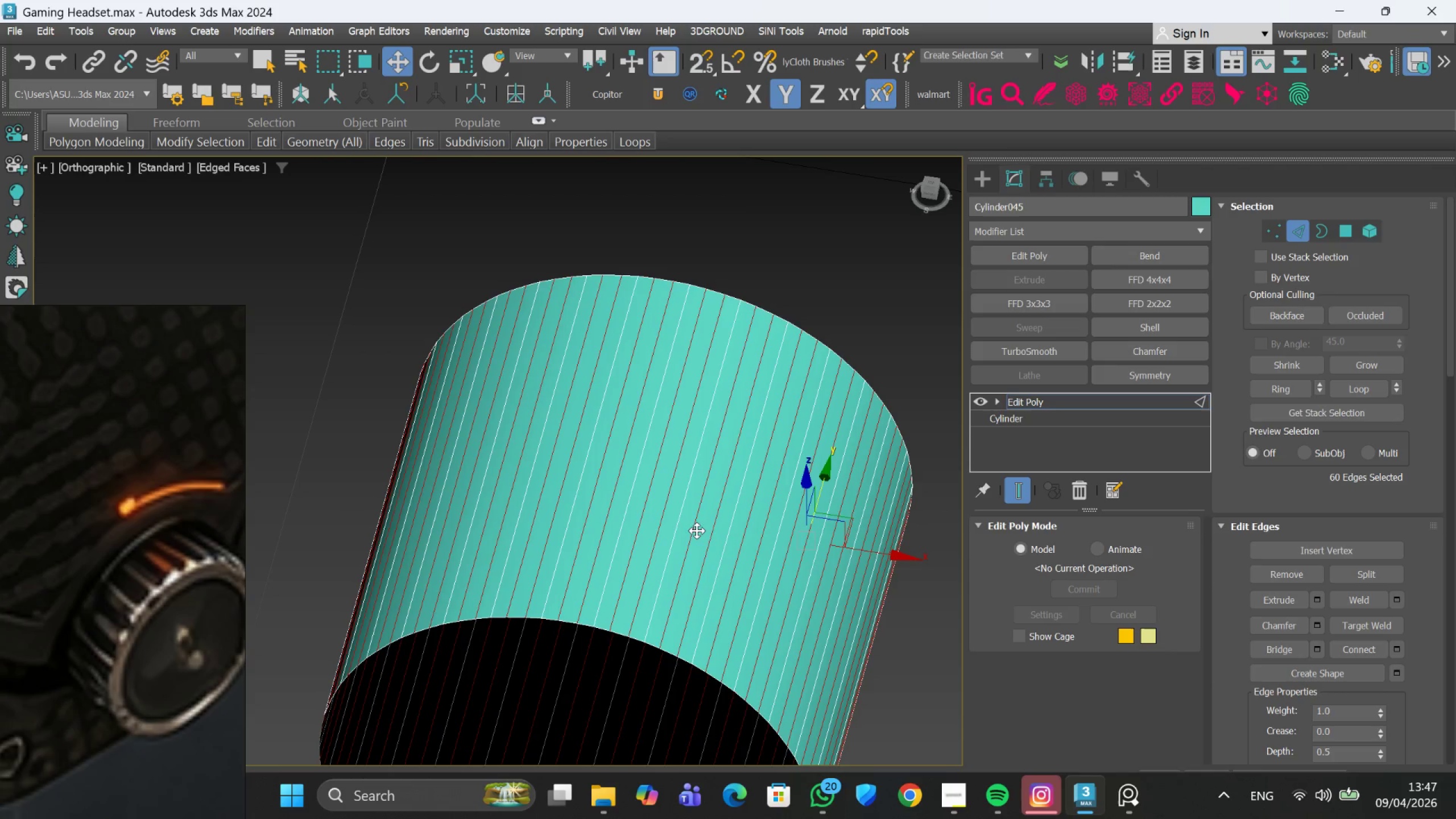 
key(Control+Z)
 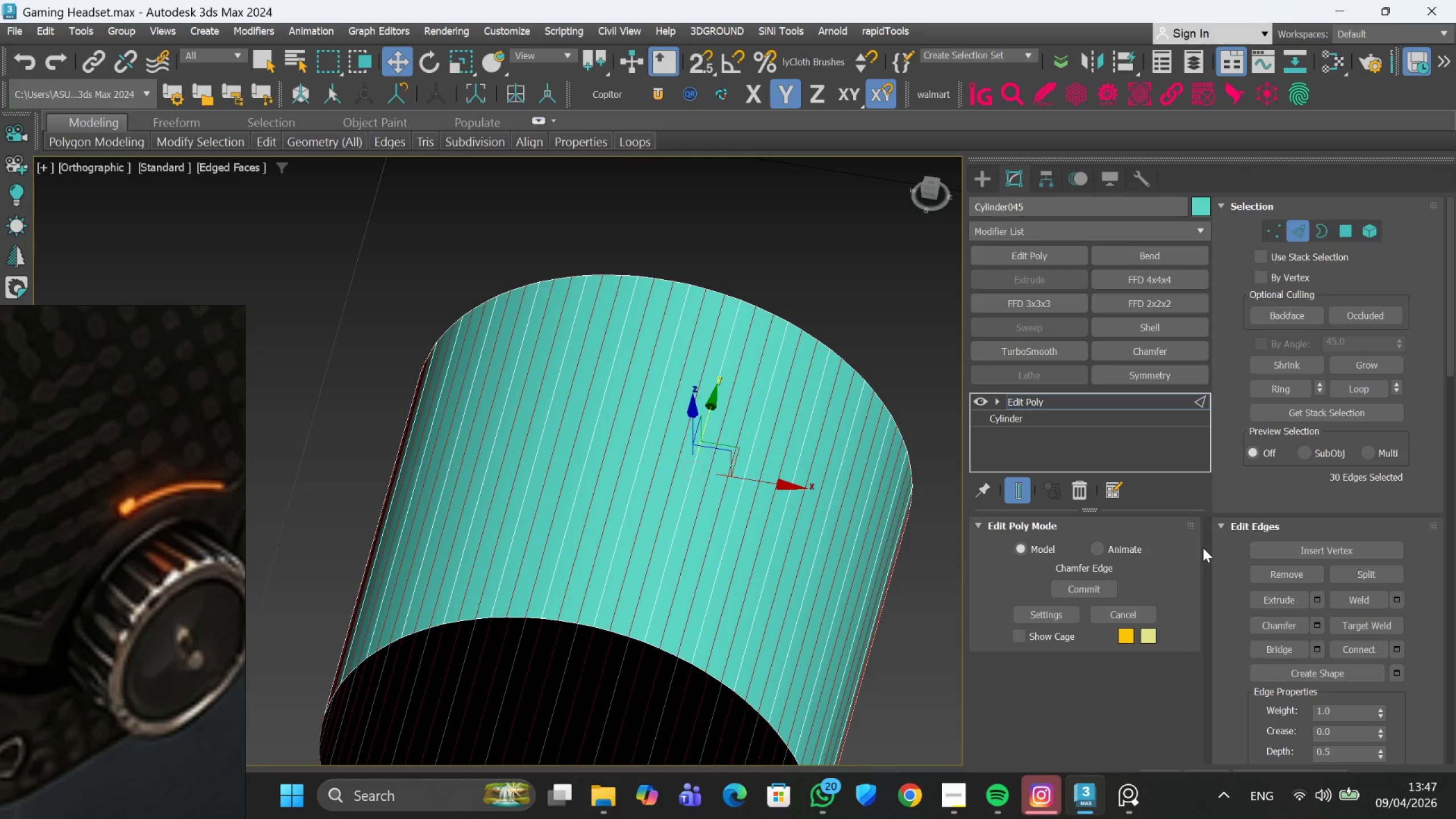 
key(Control+Z)
 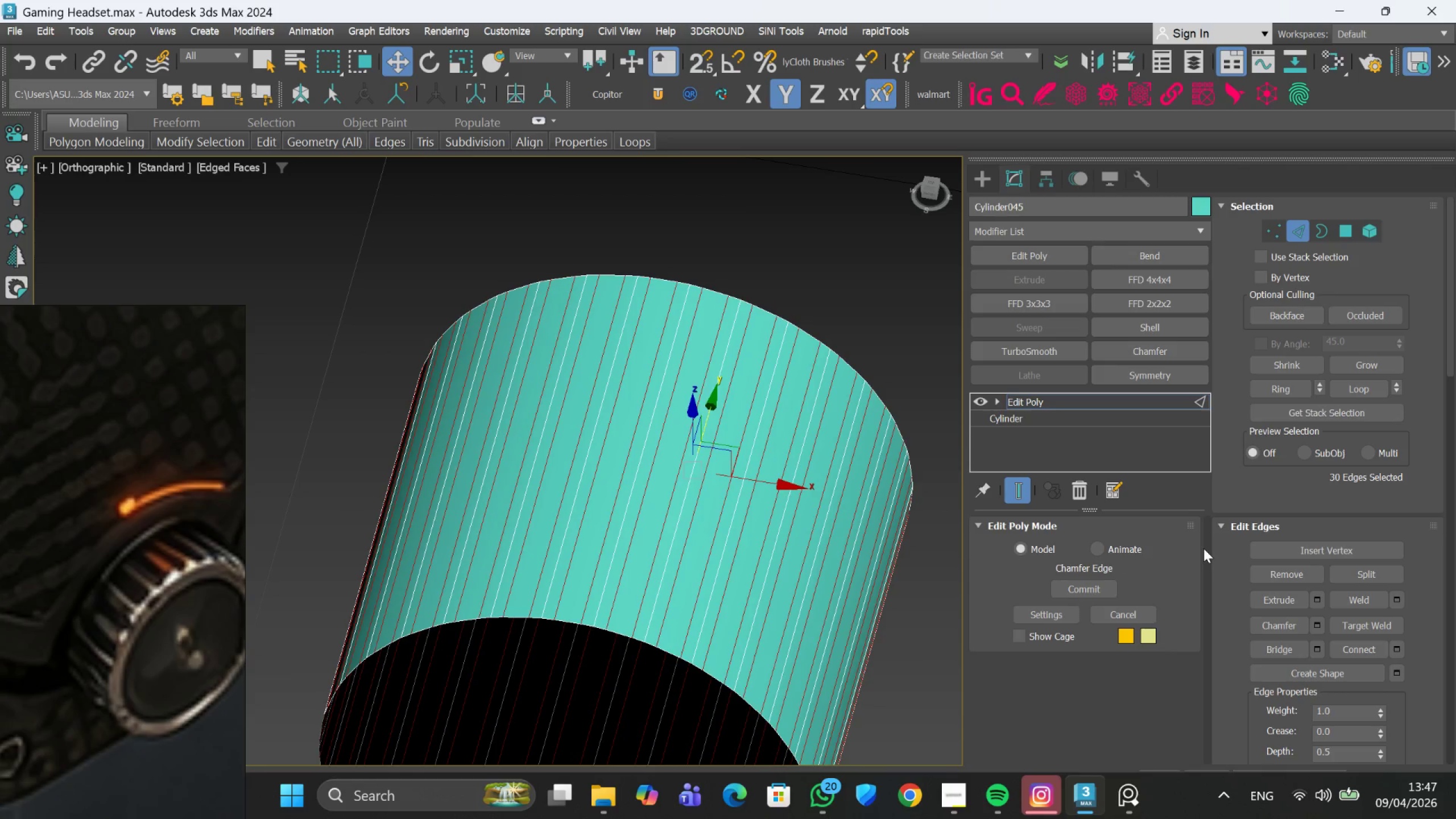 
key(Control+ControlLeft)
 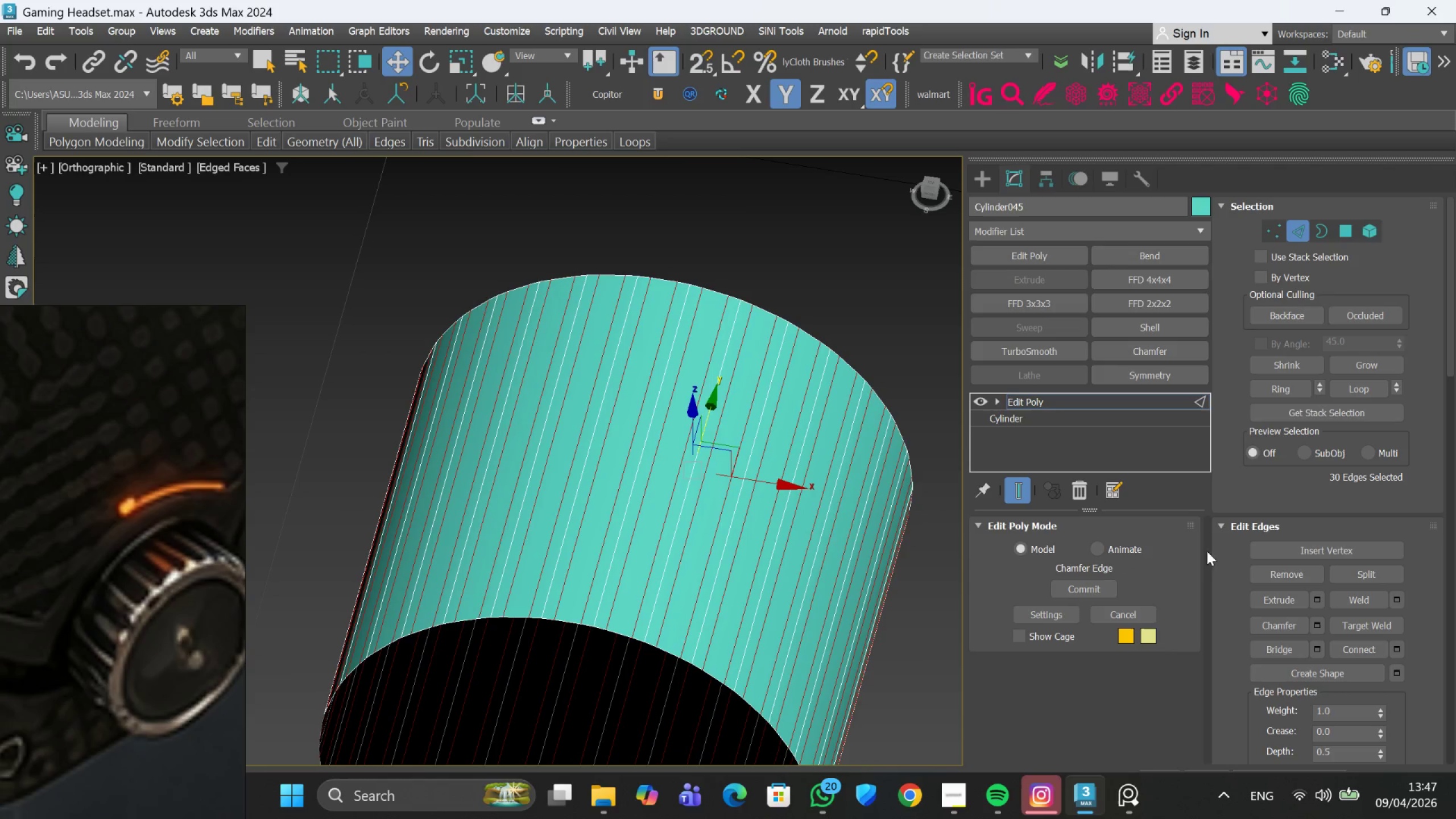 
key(Control+ControlLeft)
 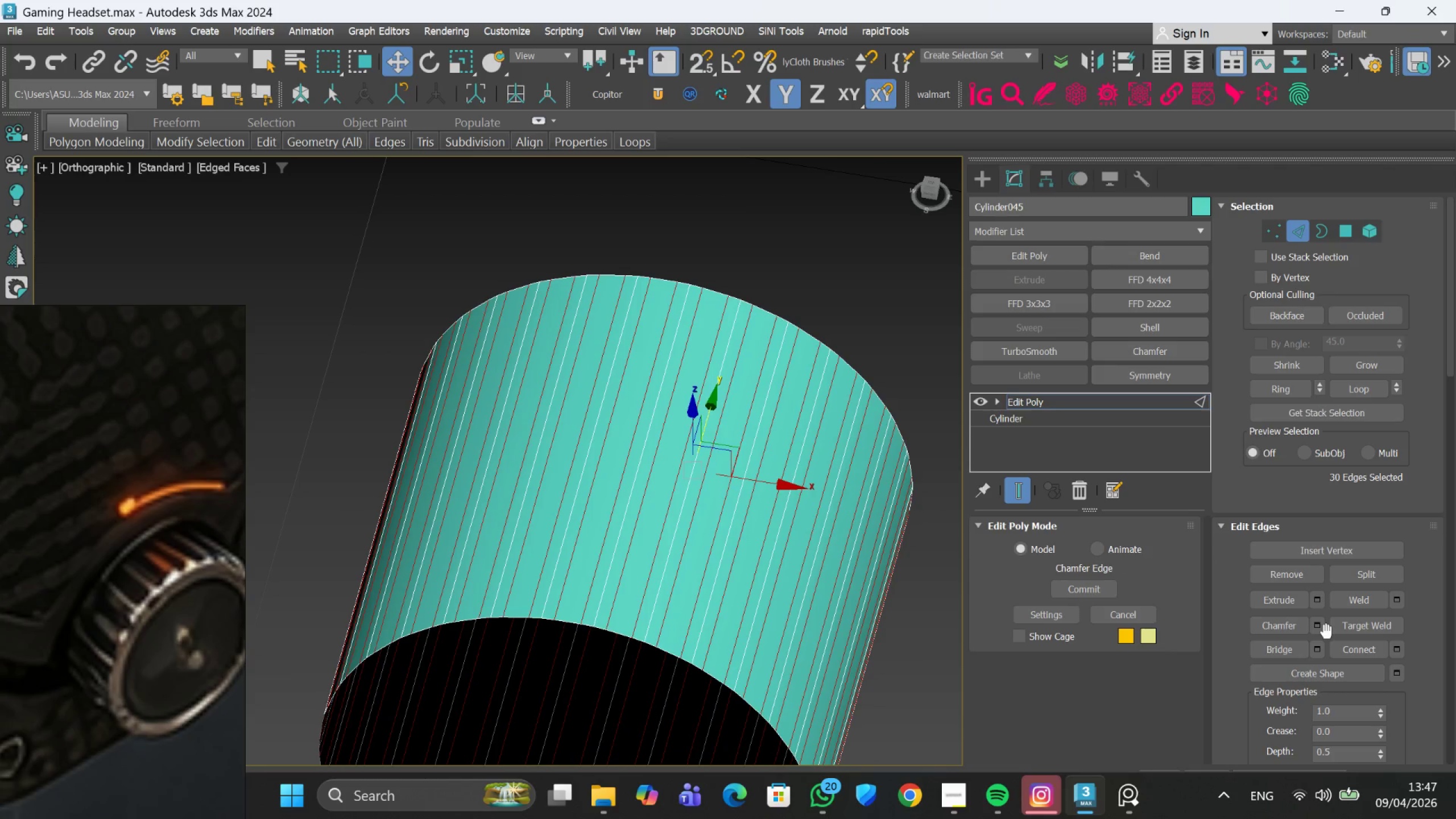 
left_click([1323, 629])
 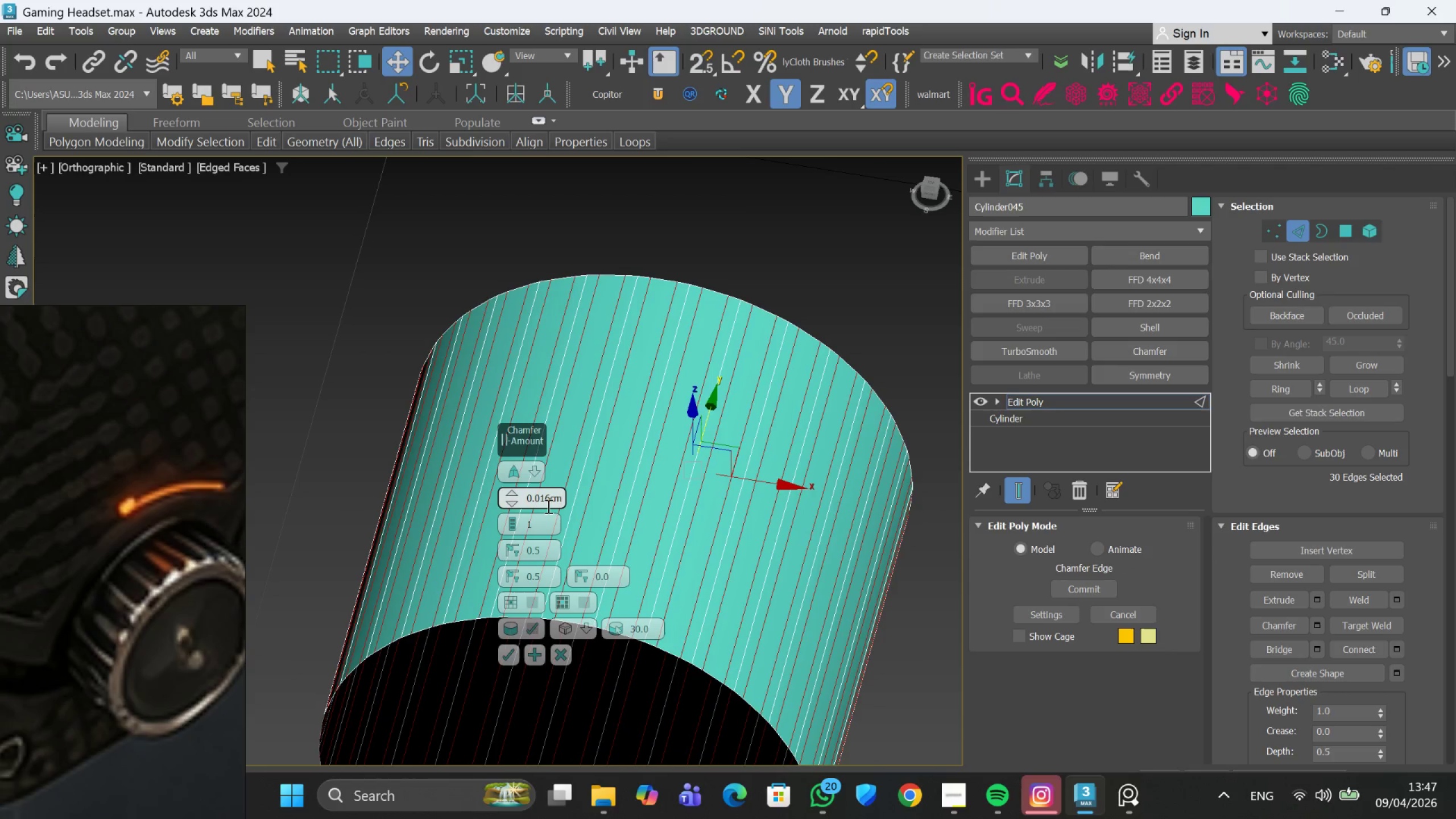 
double_click([547, 504])
 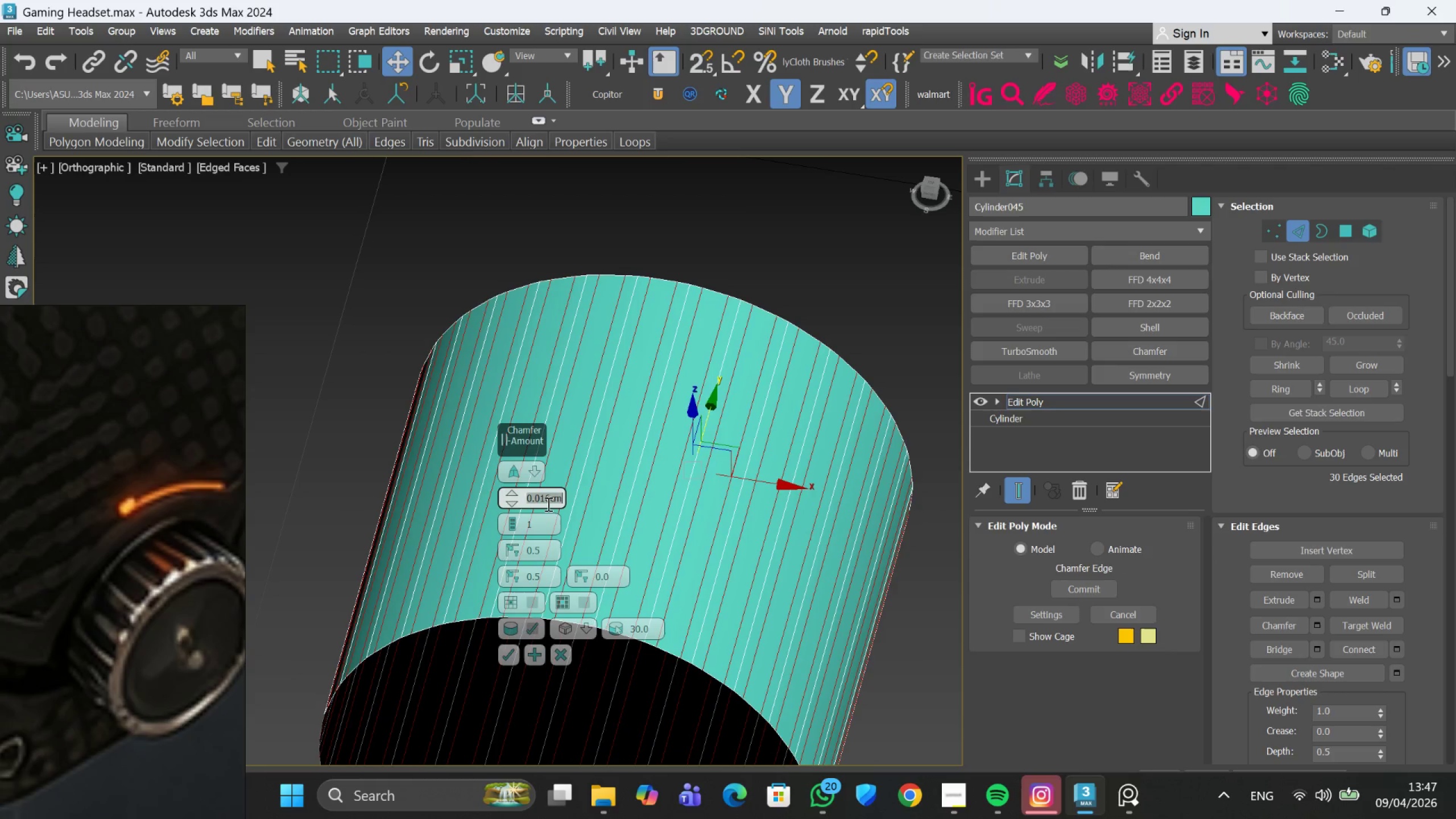 
key(Period)
 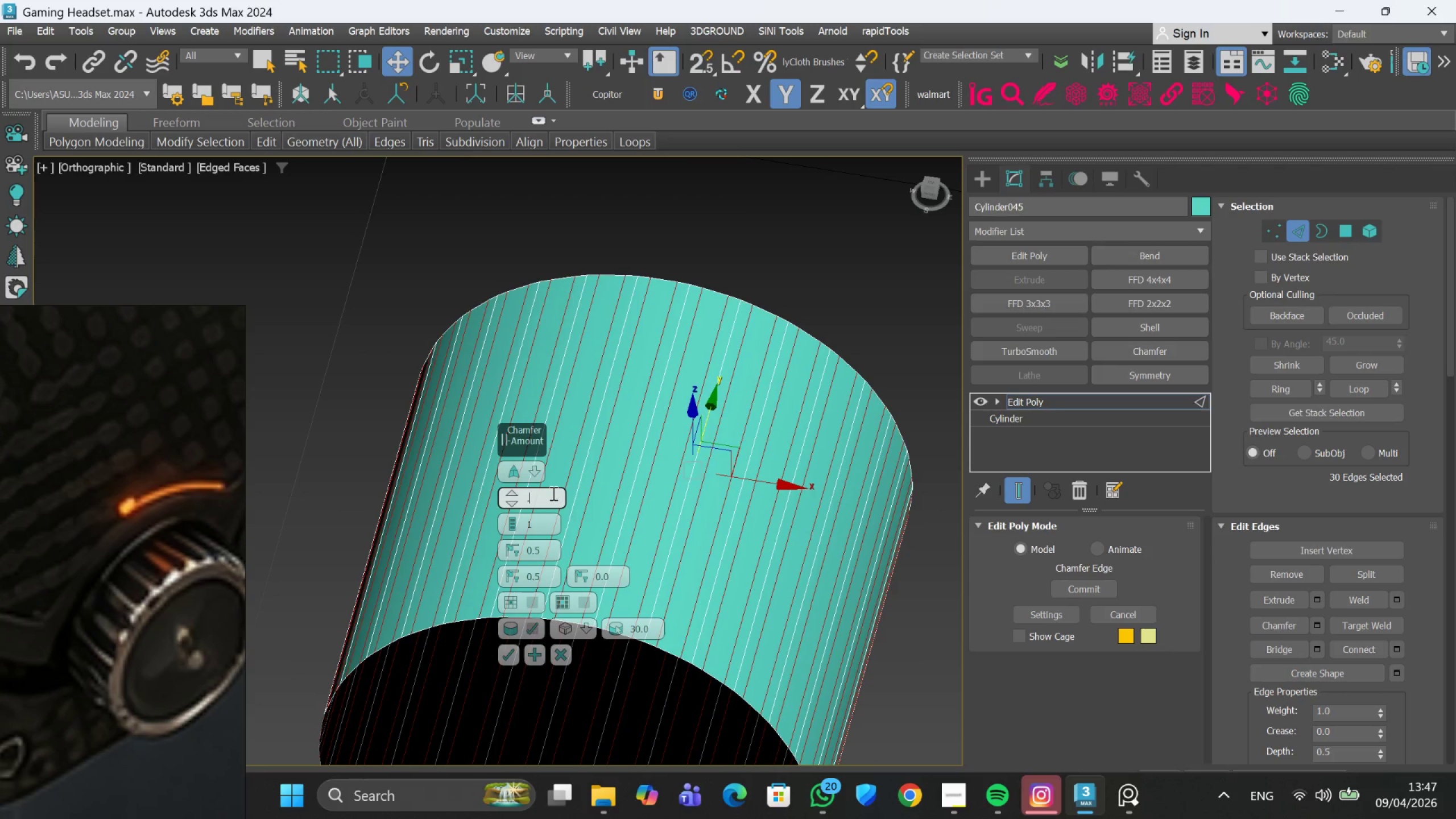 
type(01)
 